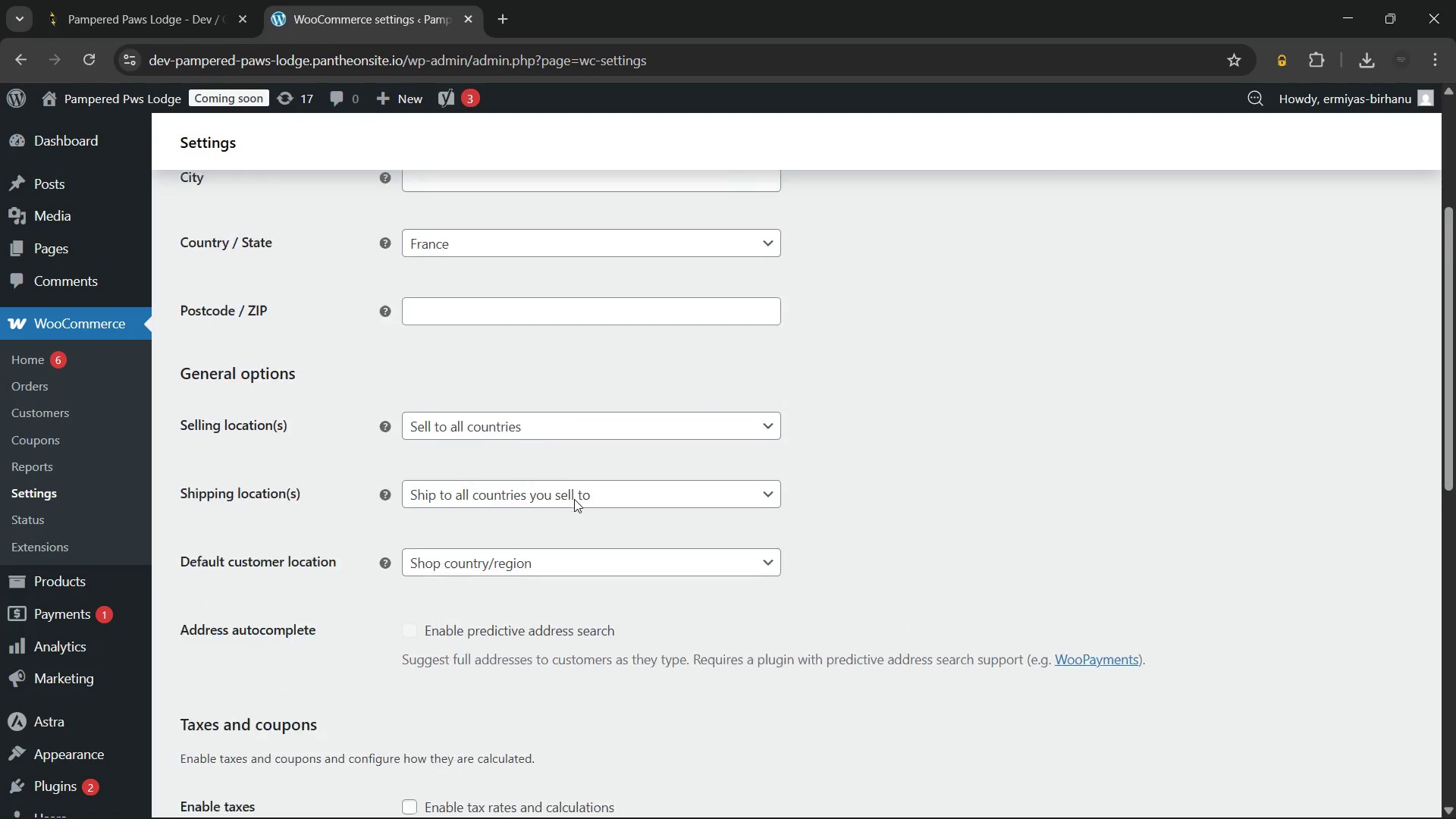 
left_click([540, 467])
 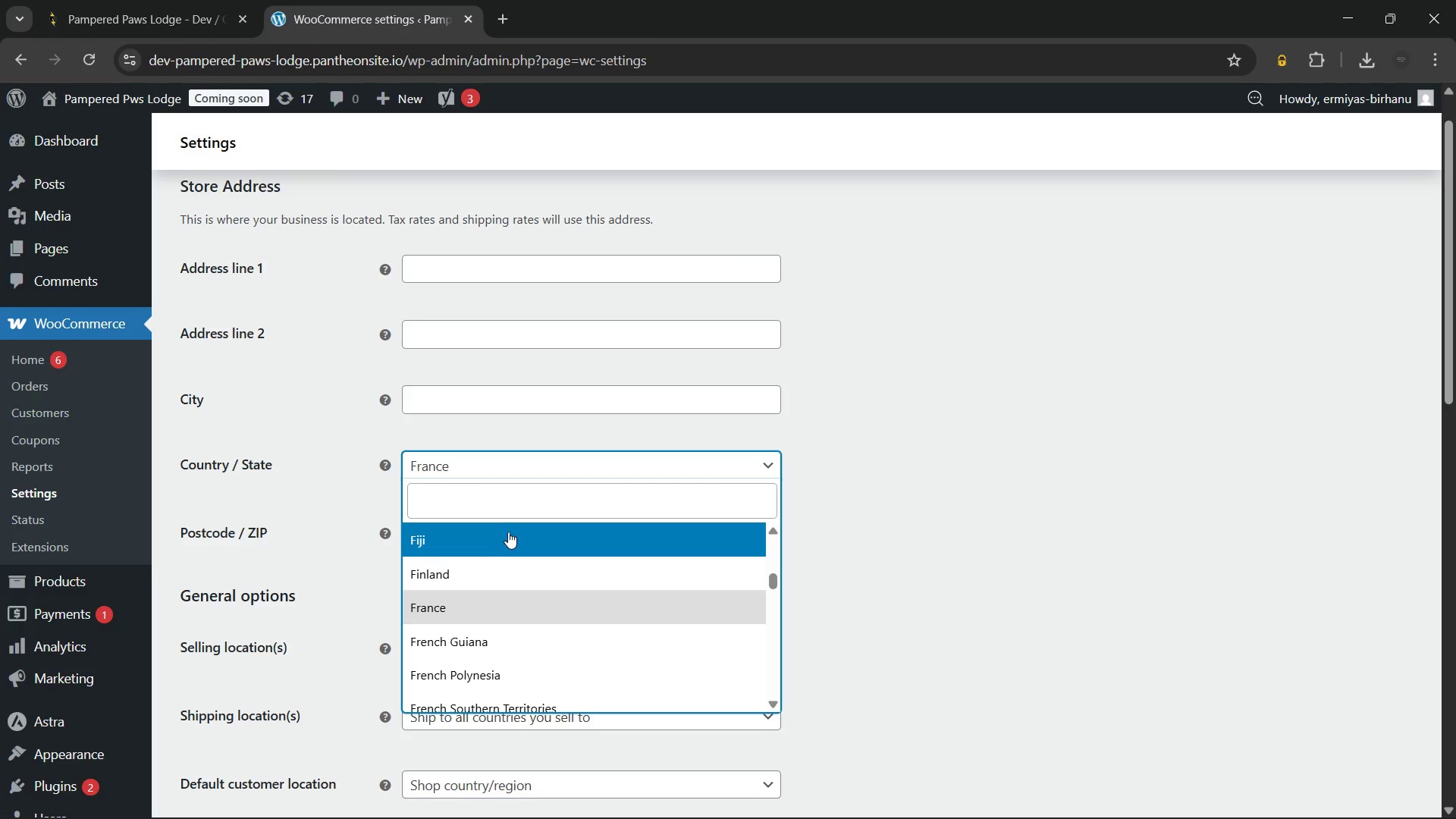 
left_click([504, 509])
 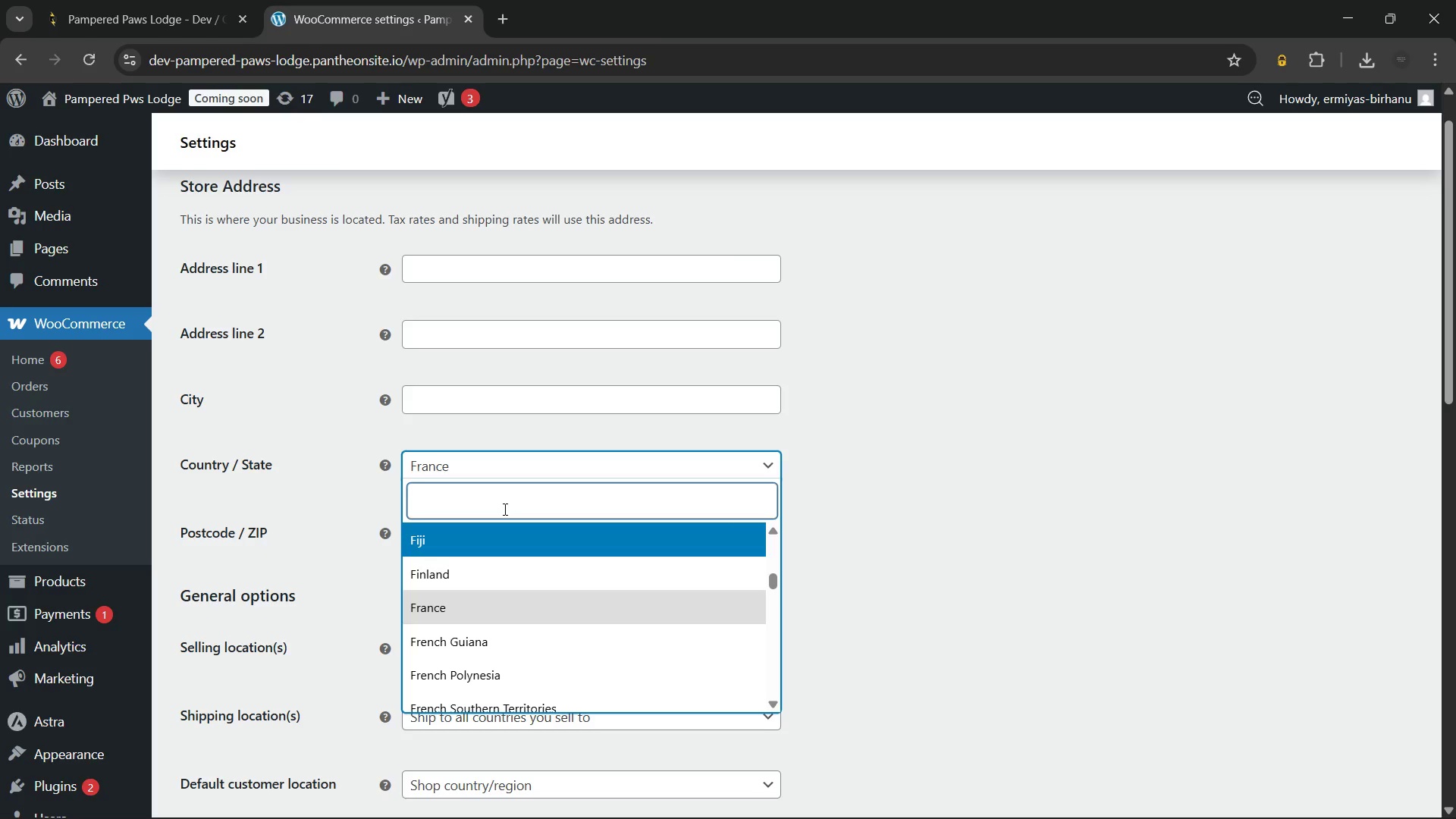 
type(eth)
 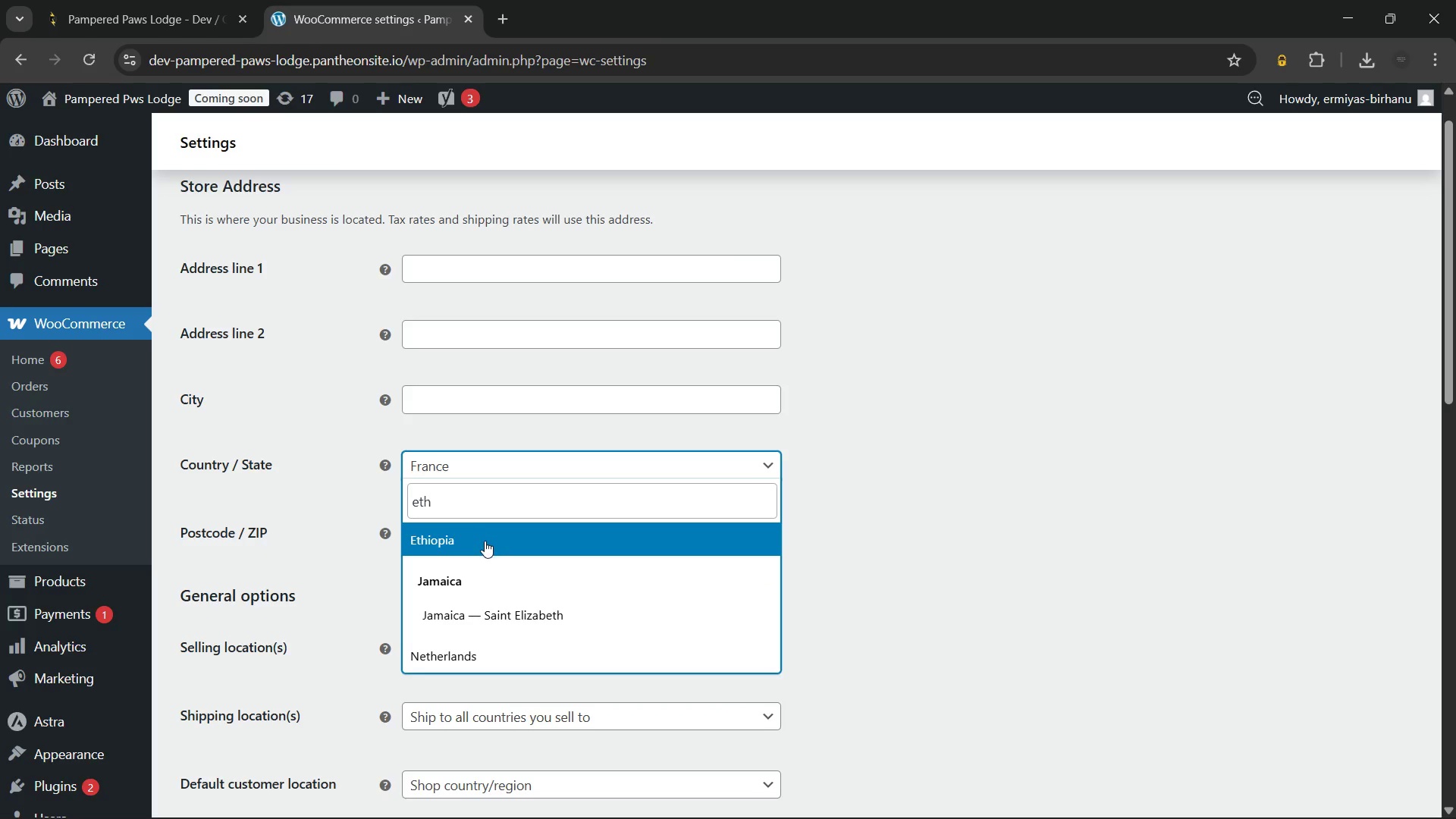 
left_click([484, 542])
 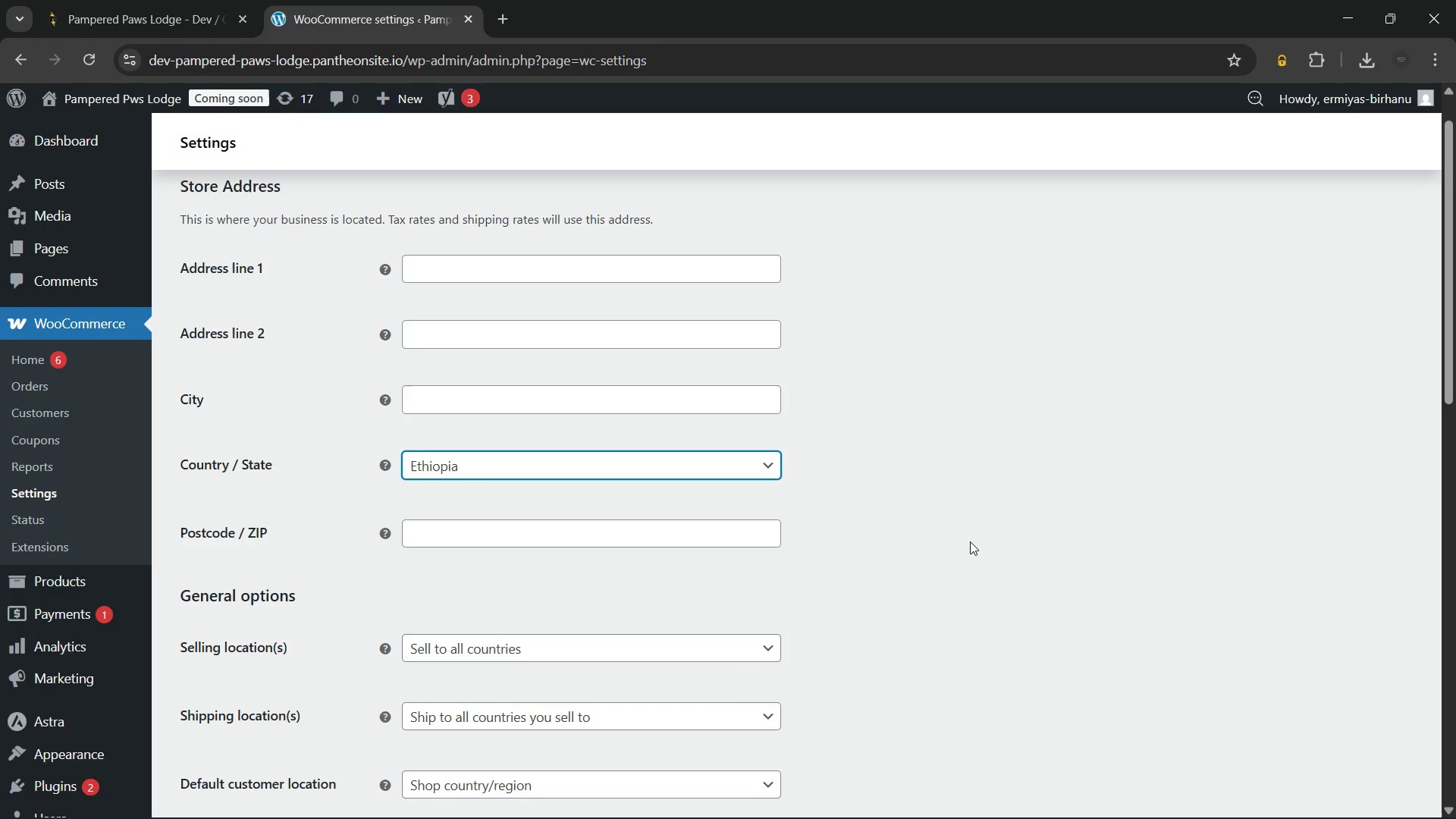 
left_click([970, 541])
 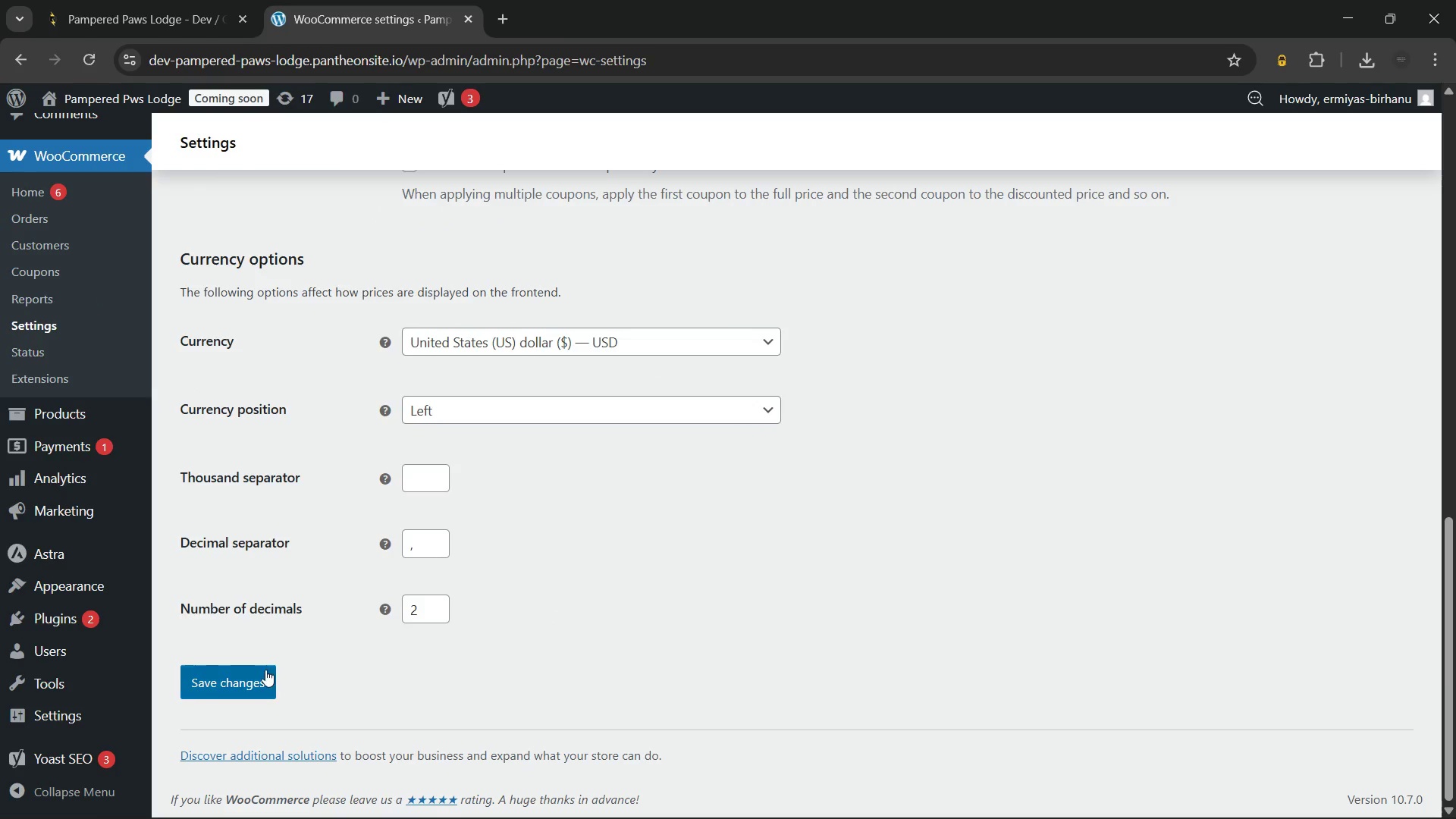 
left_click([238, 676])
 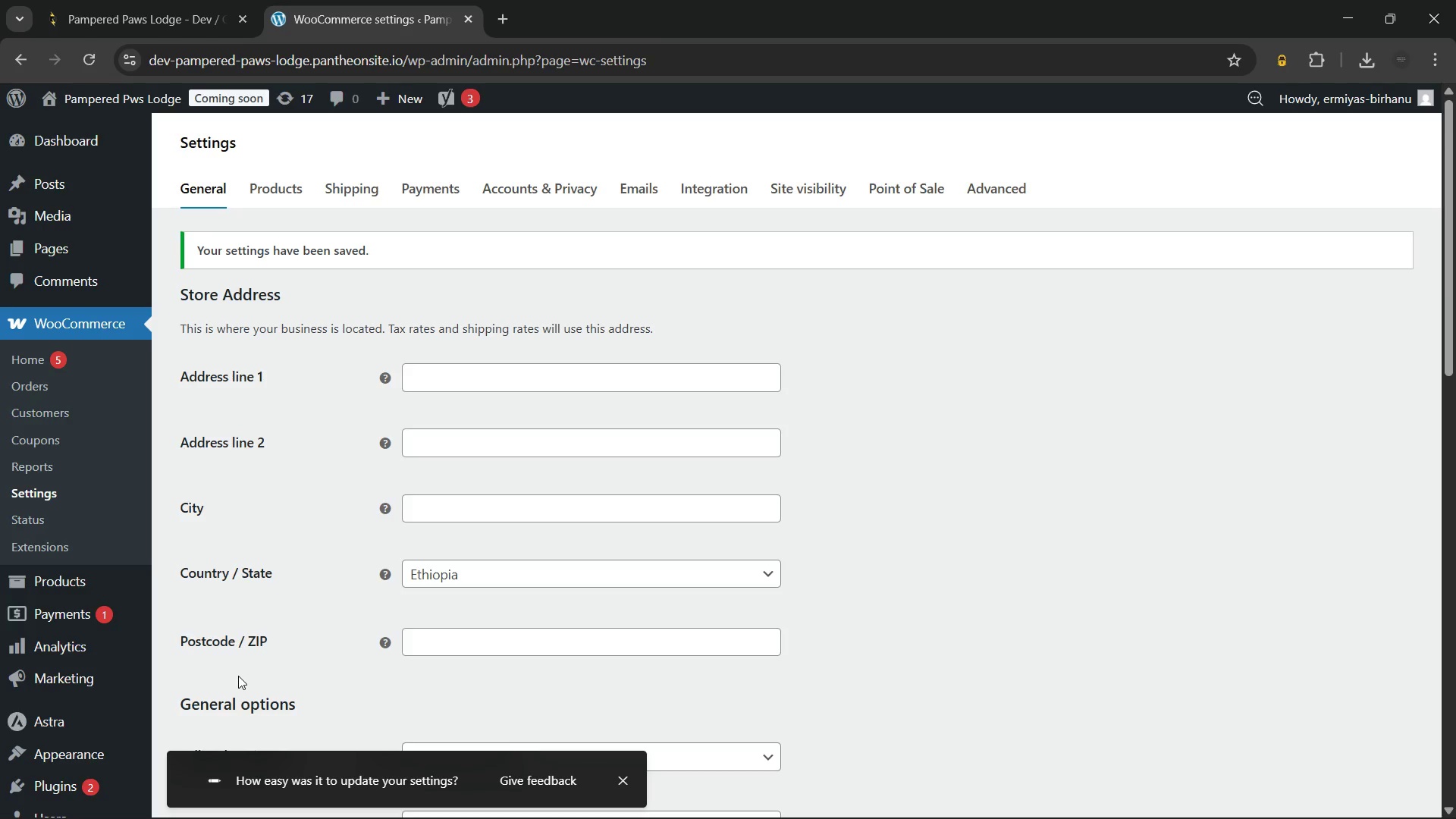 
wait(26.38)
 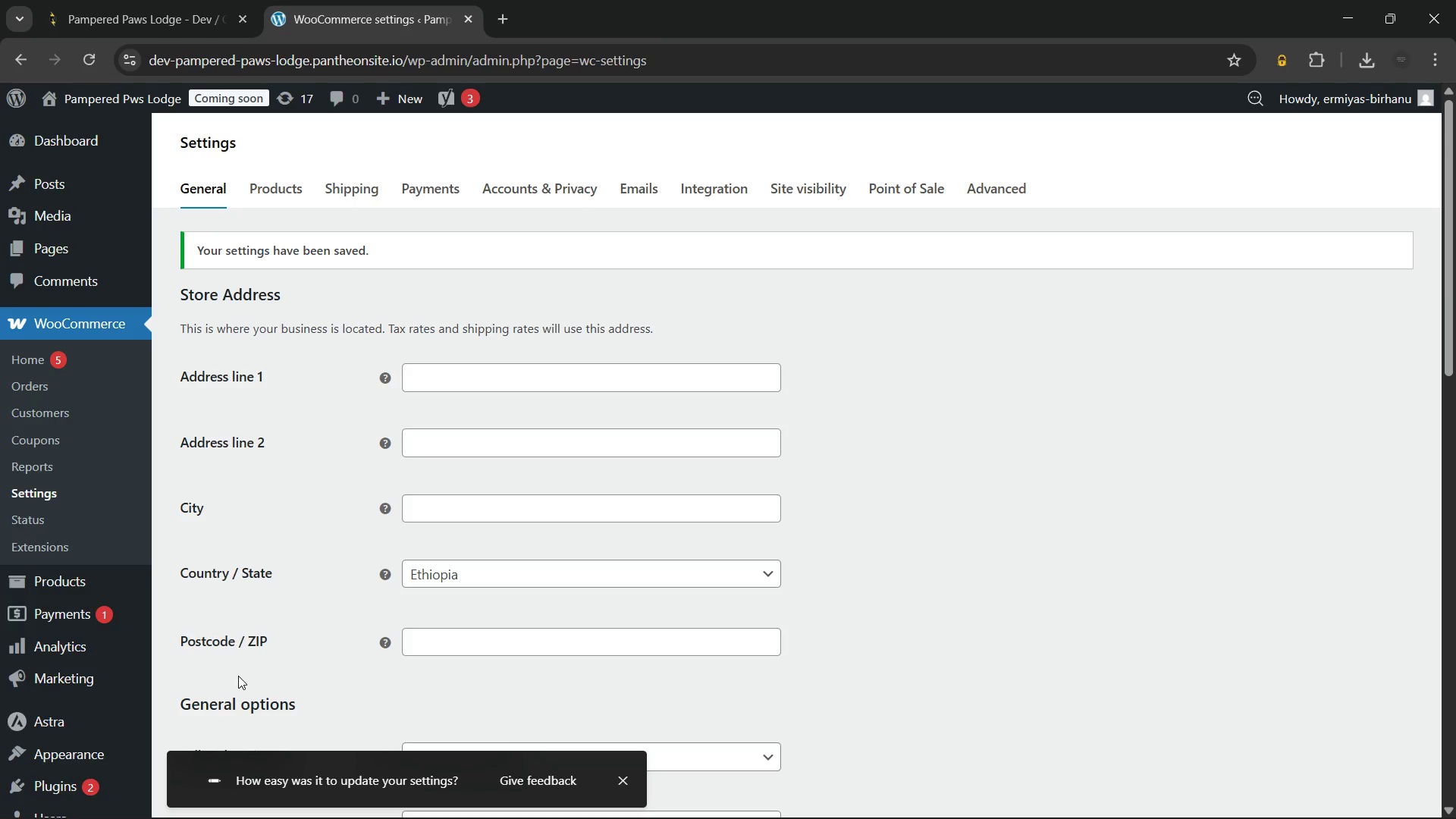 
left_click([277, 190])
 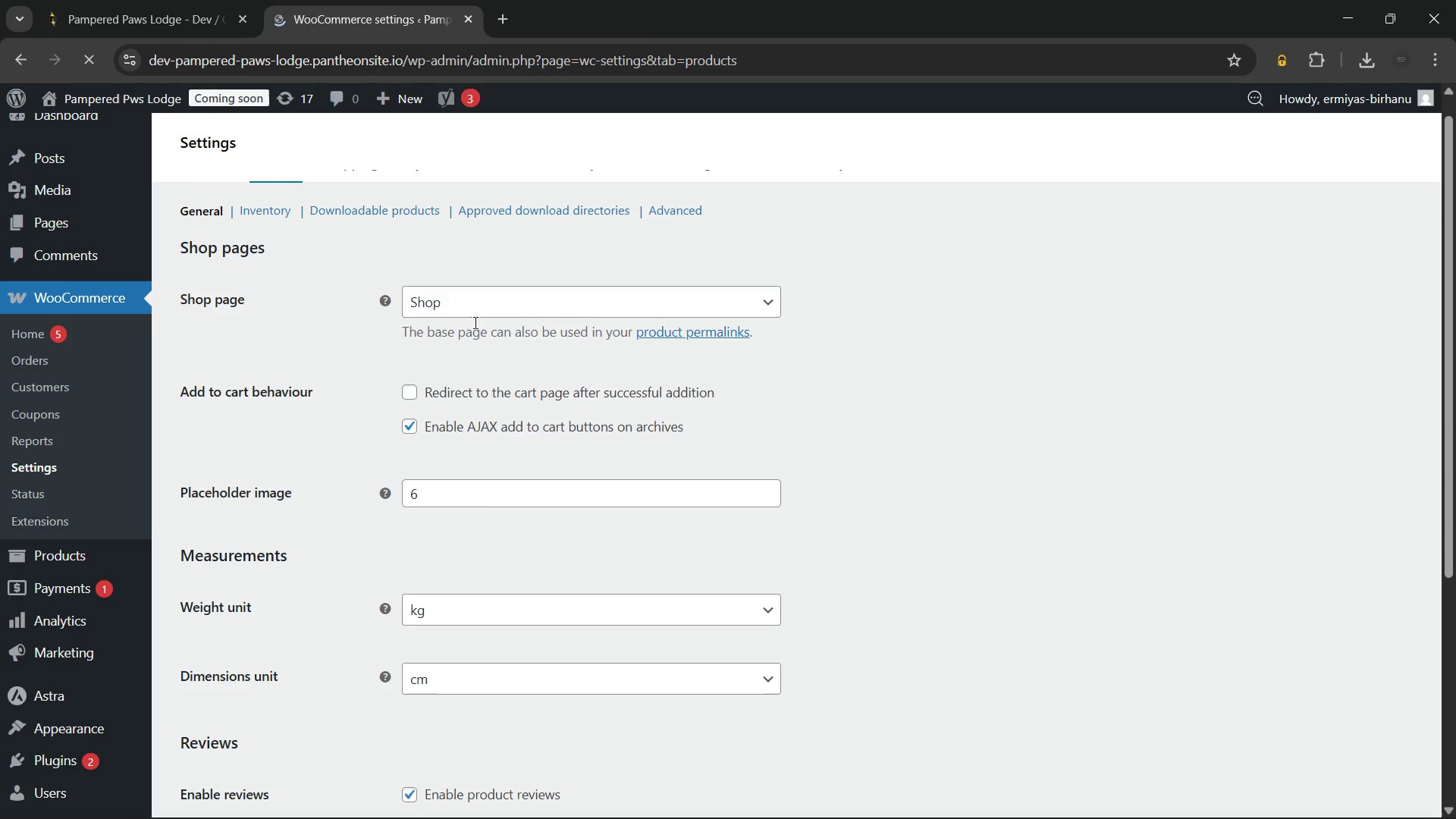 
left_click([485, 603])
 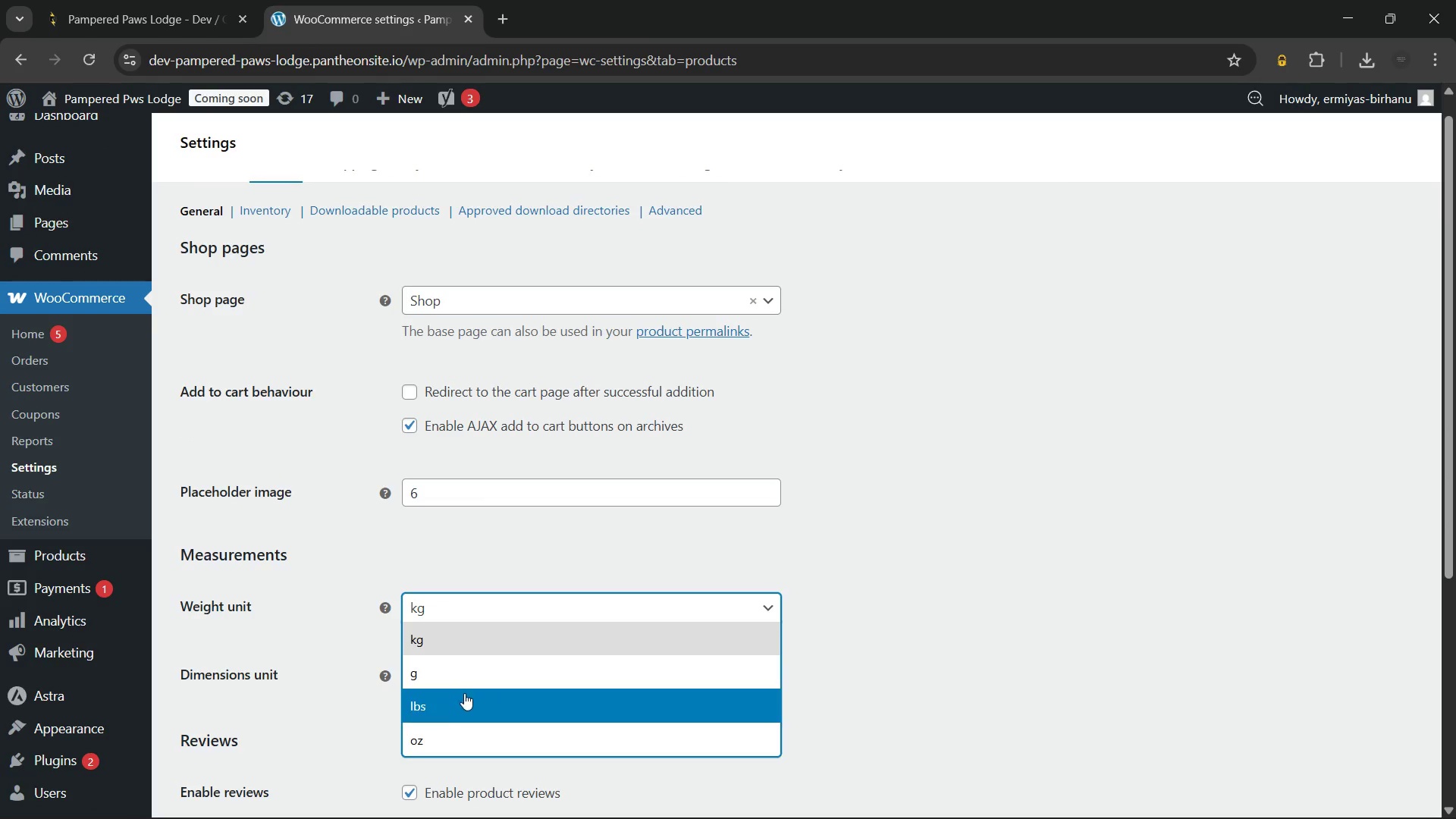 
left_click([464, 693])
 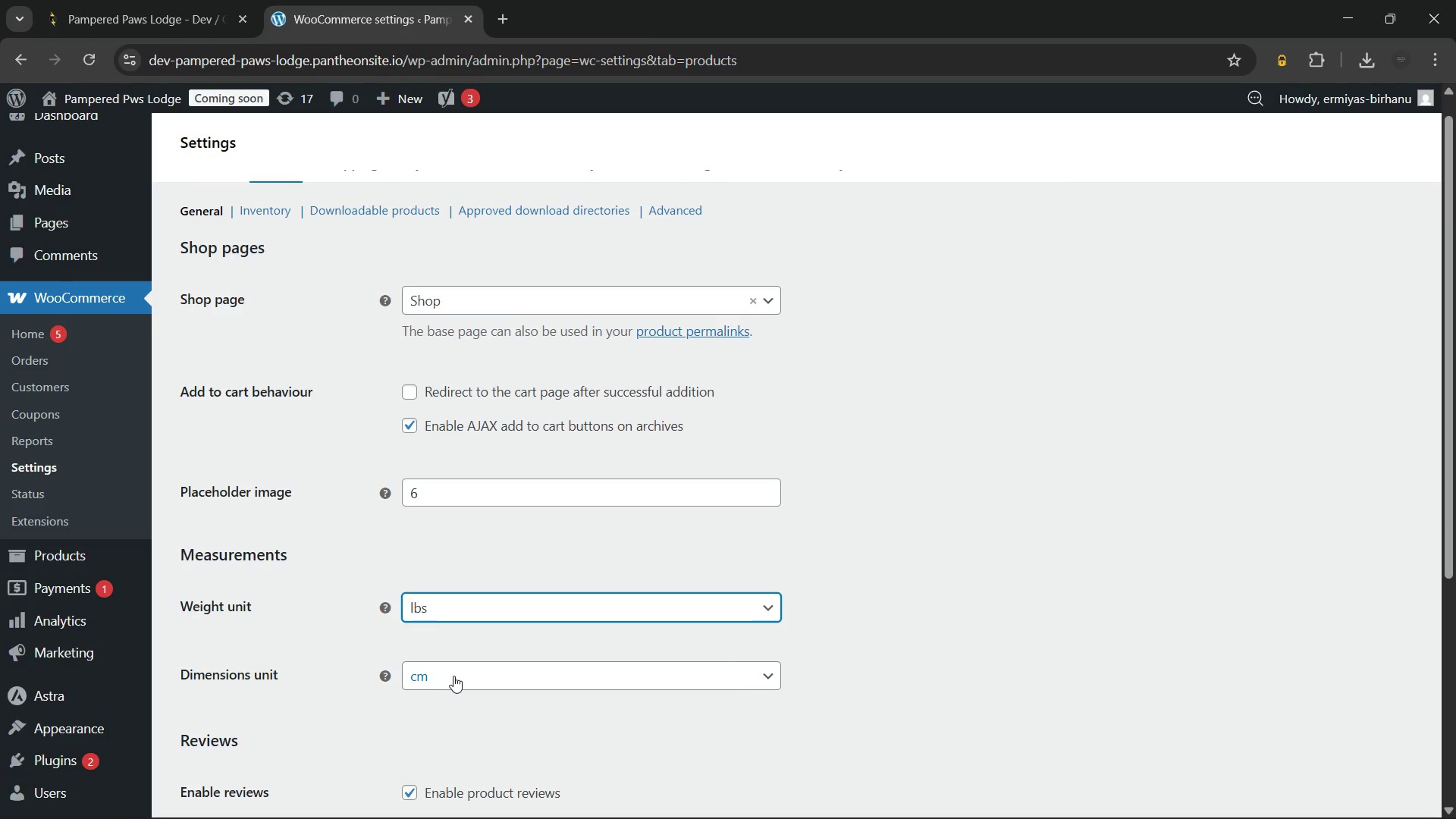 
left_click([453, 676])
 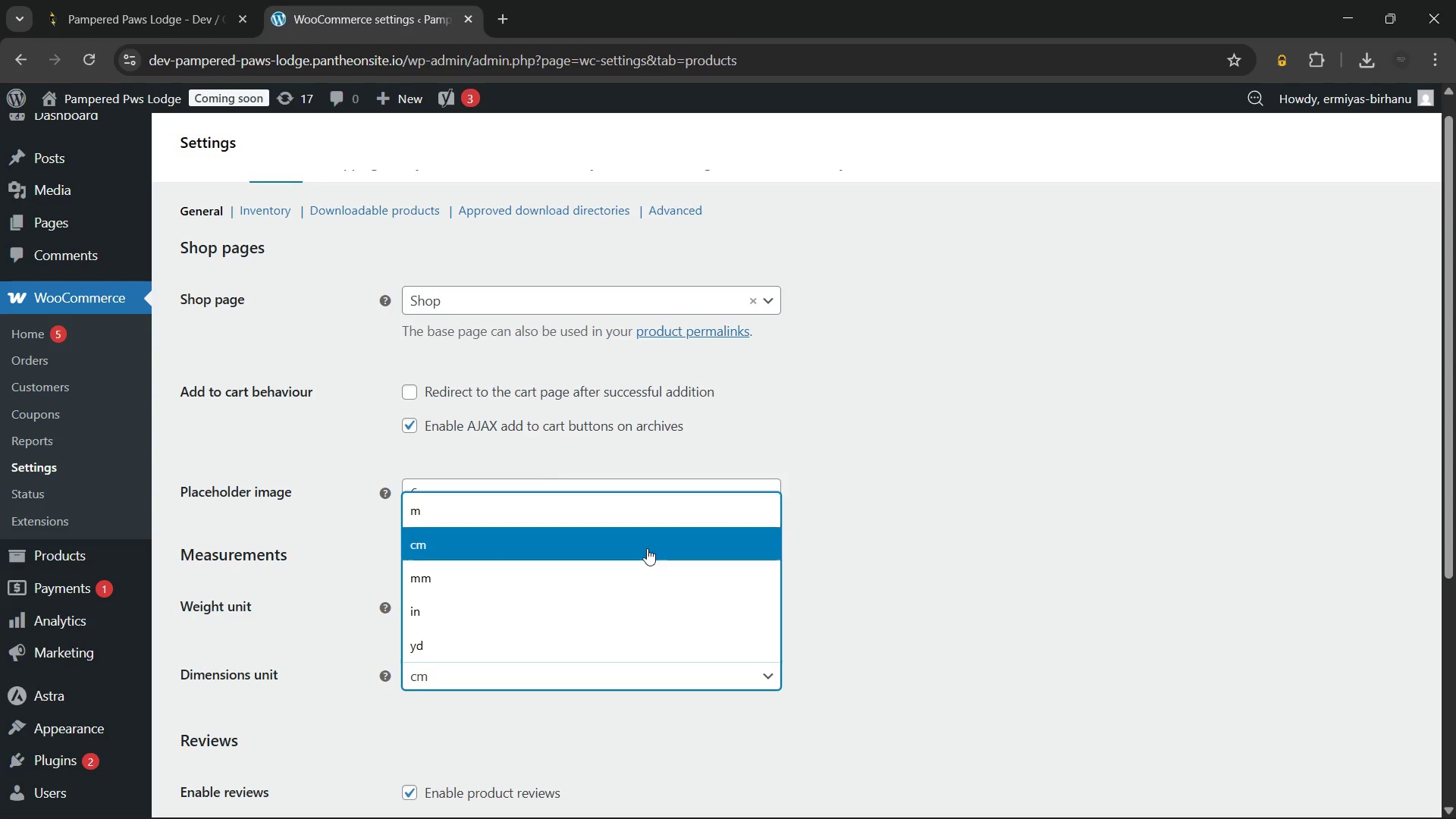 
left_click([843, 632])
 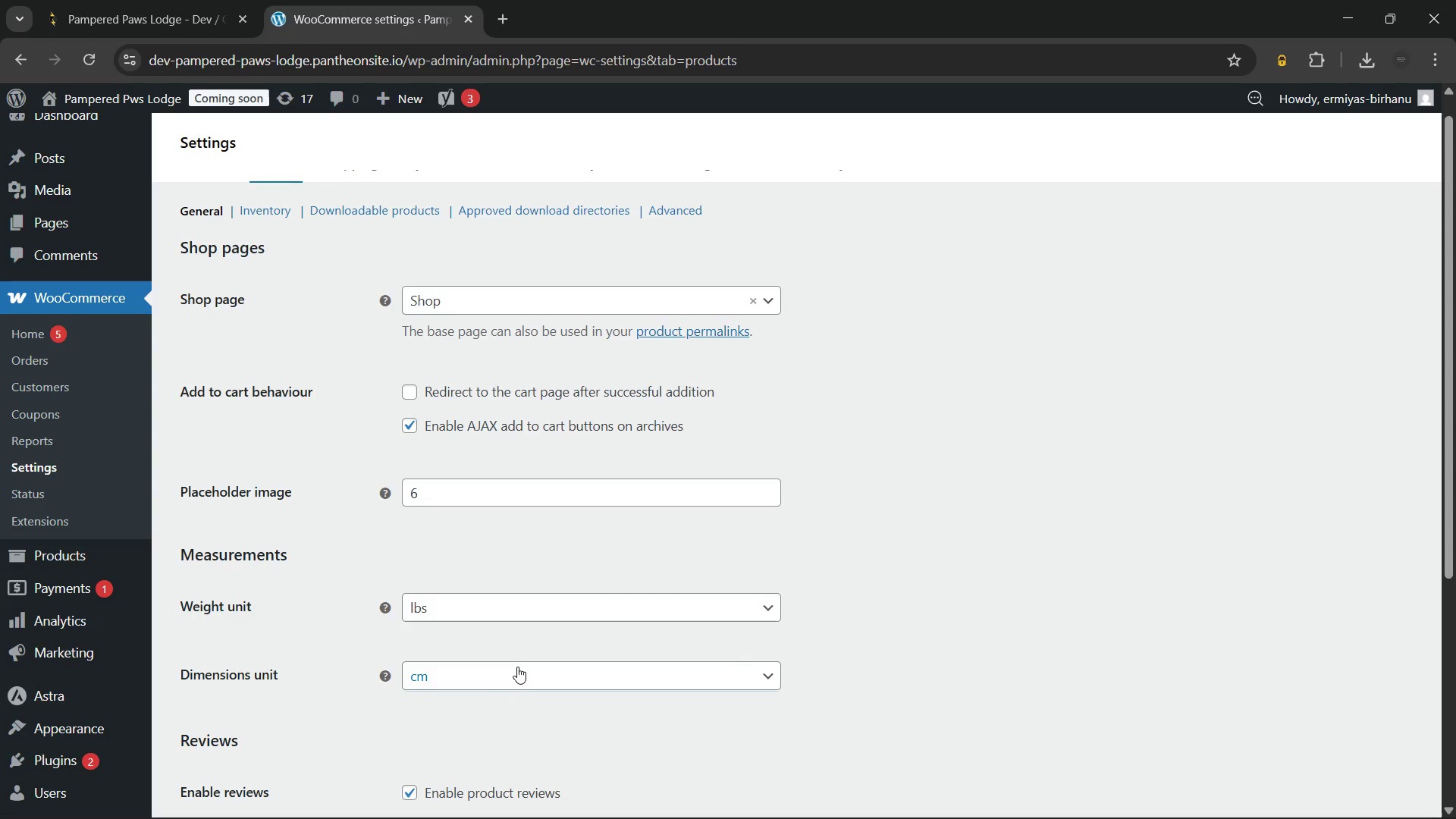 
left_click([513, 669])
 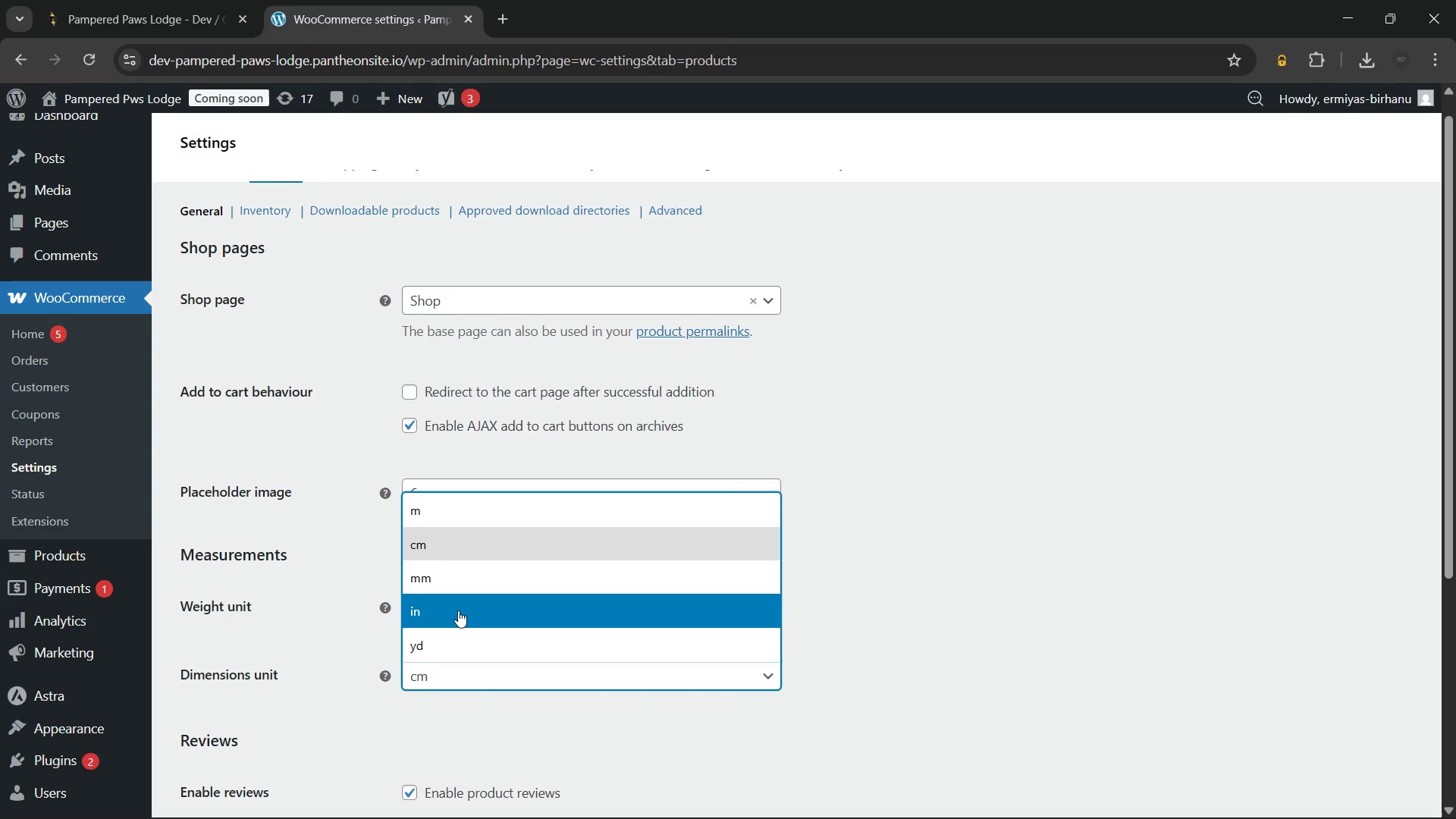 
left_click([458, 610])
 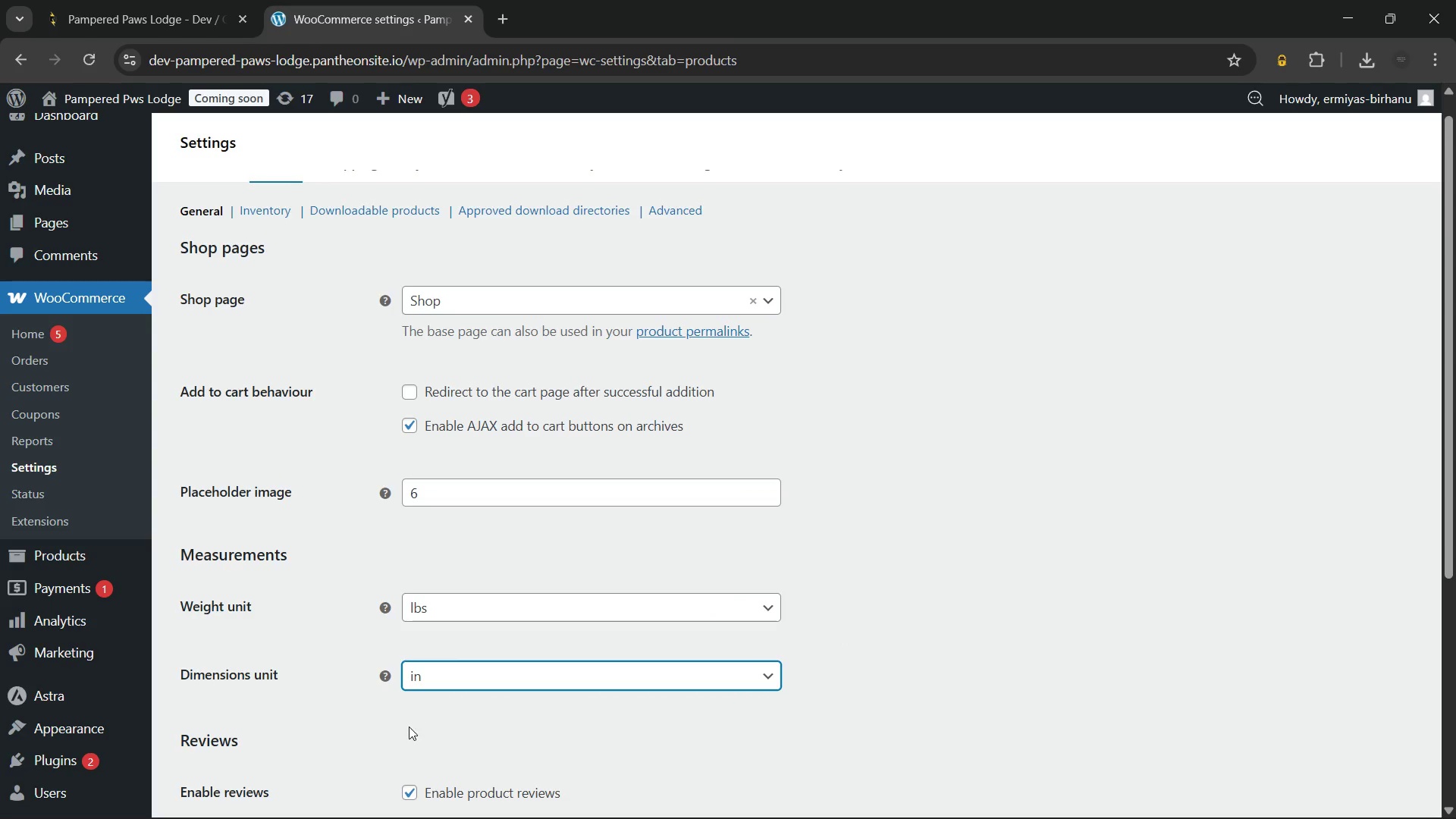 
left_click([409, 726])
 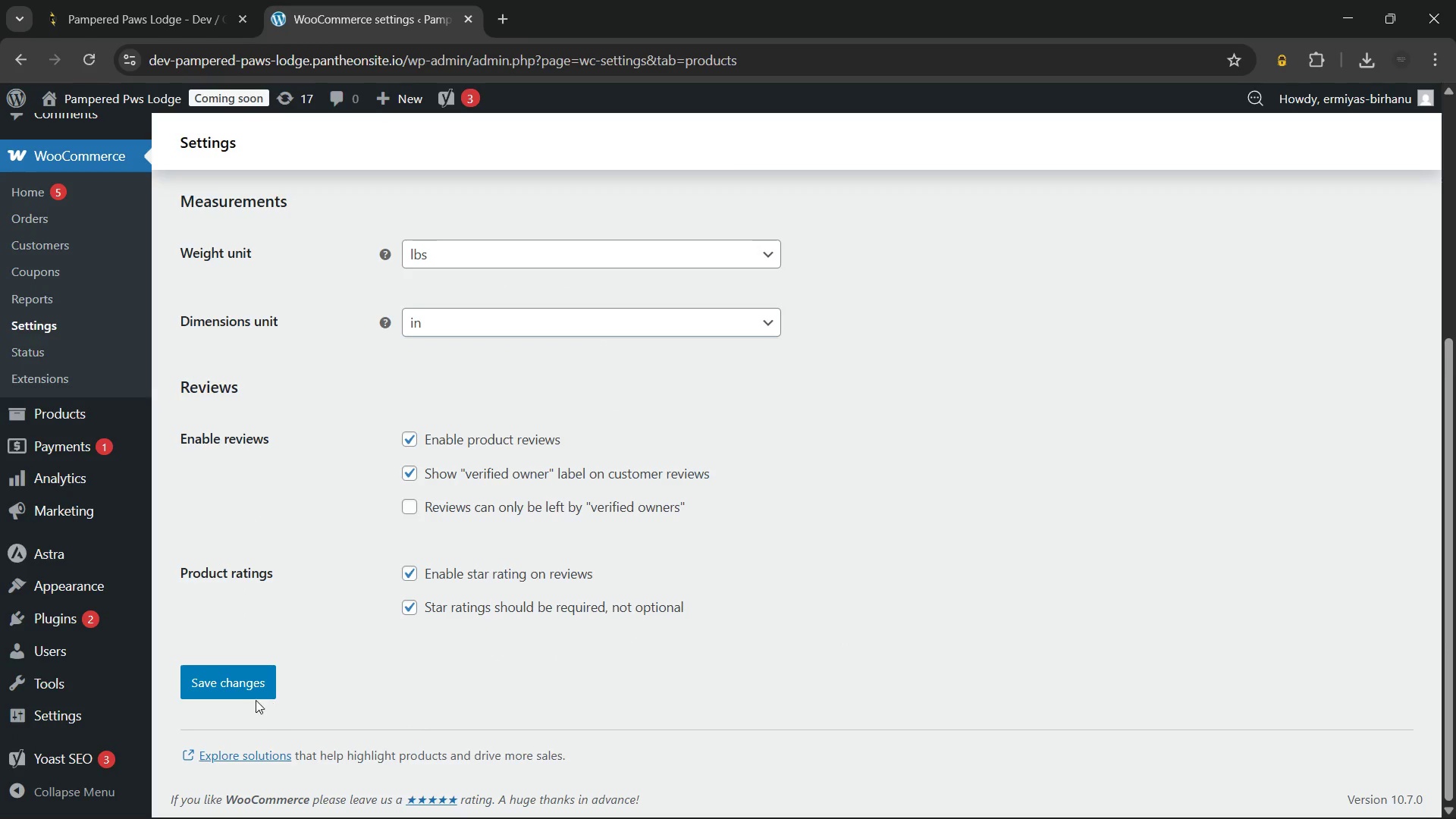 
left_click([224, 679])
 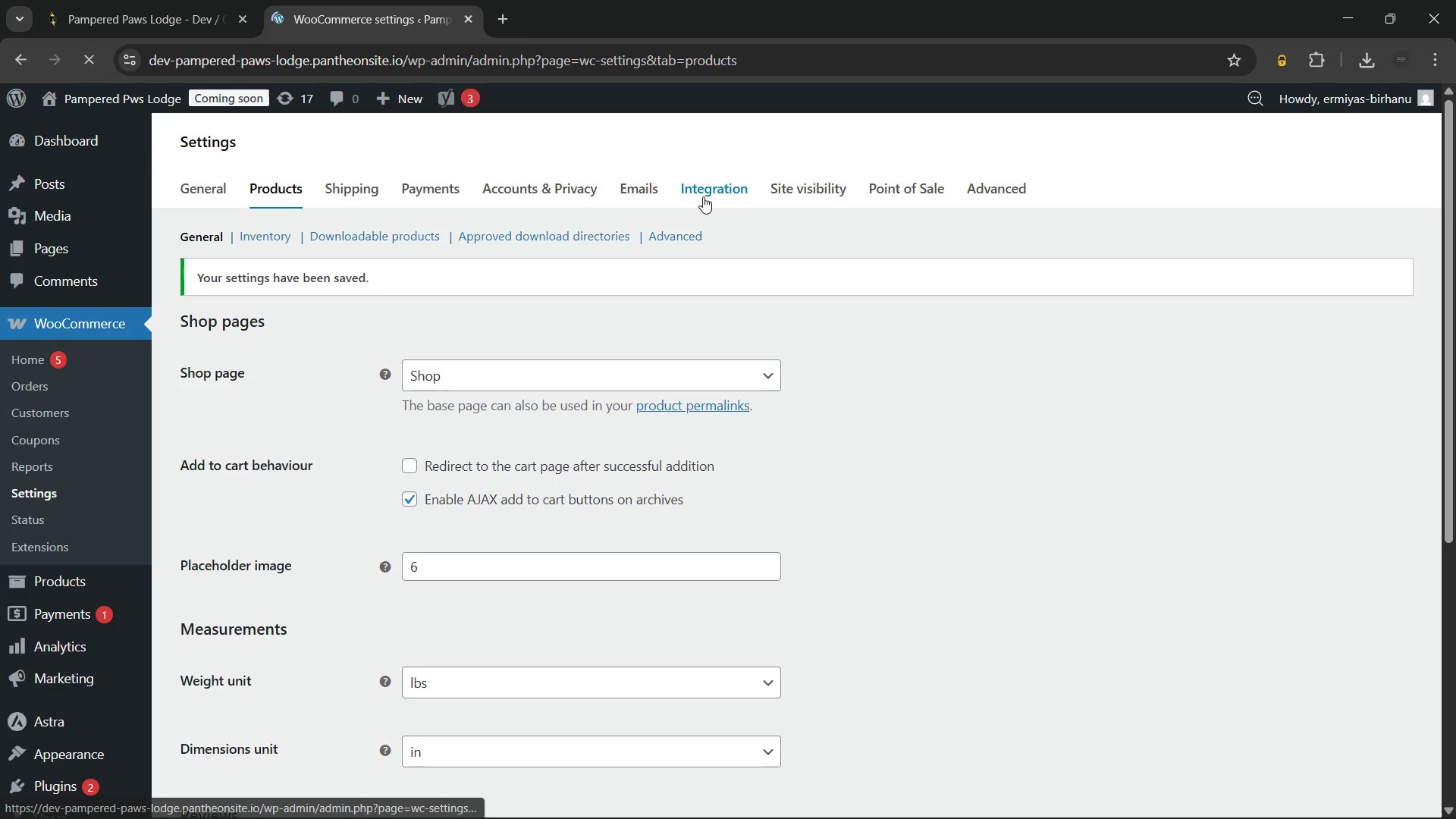 
left_click([811, 188])
 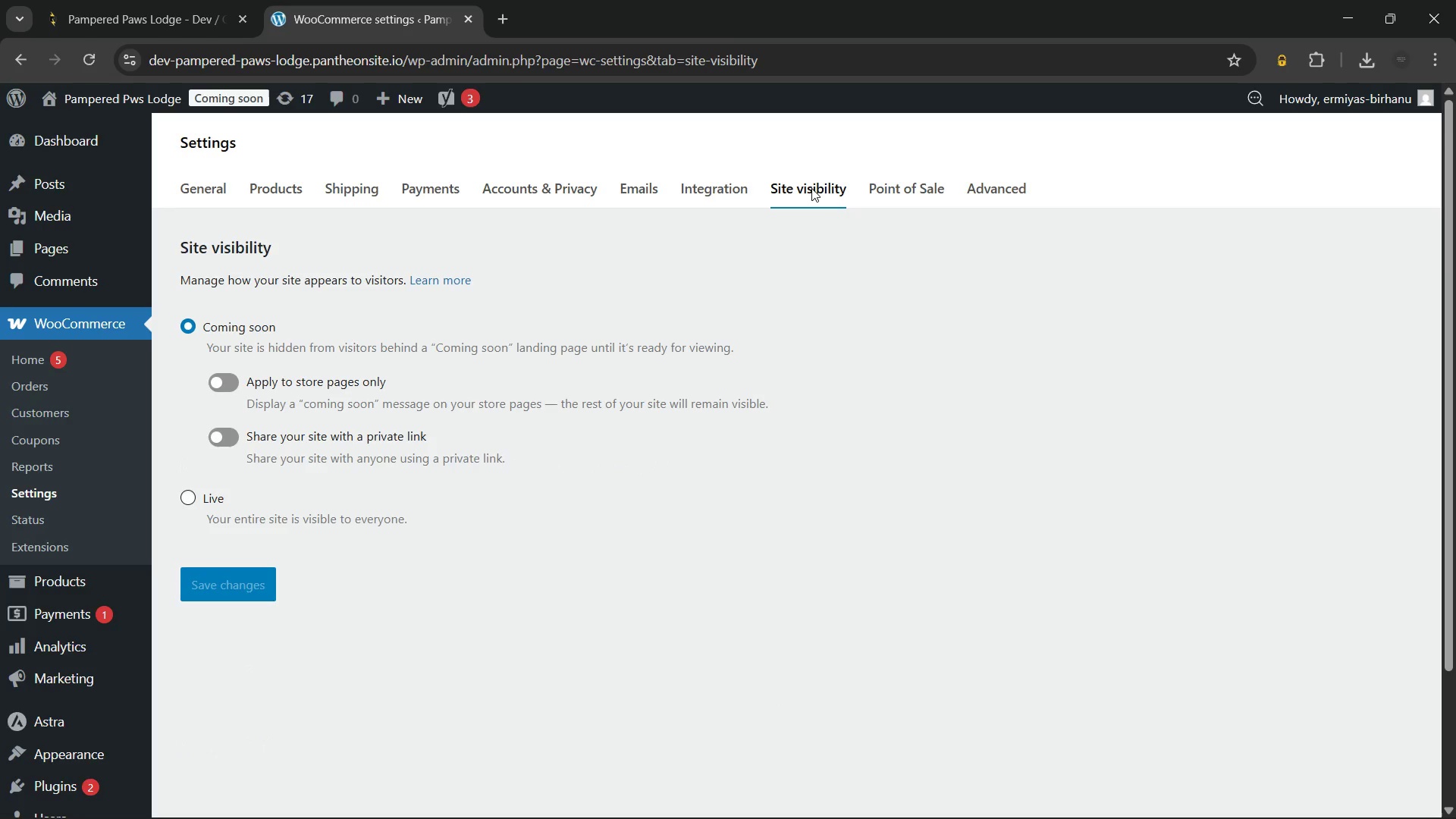 
wait(19.14)
 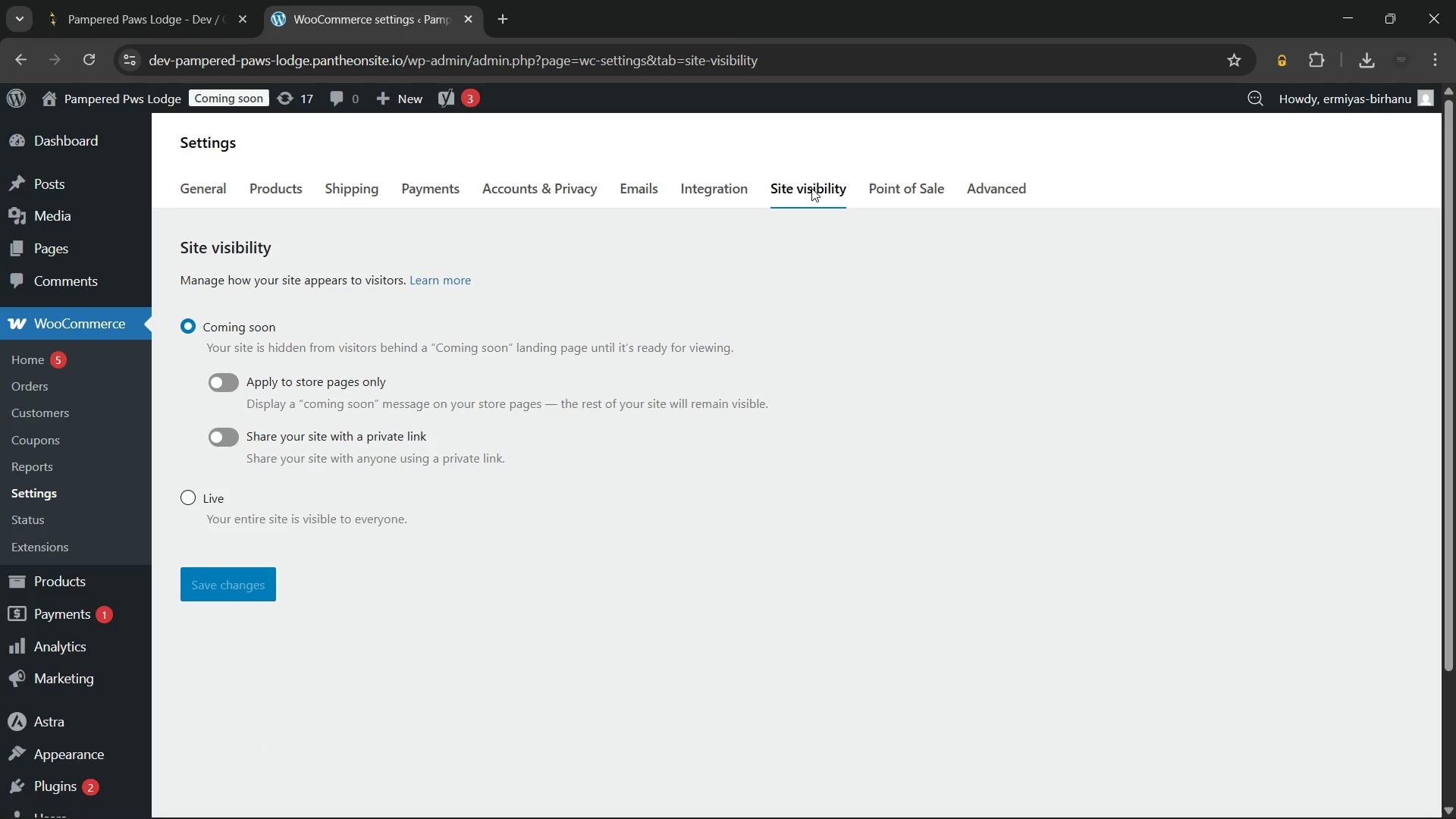 
left_click([177, 501])
 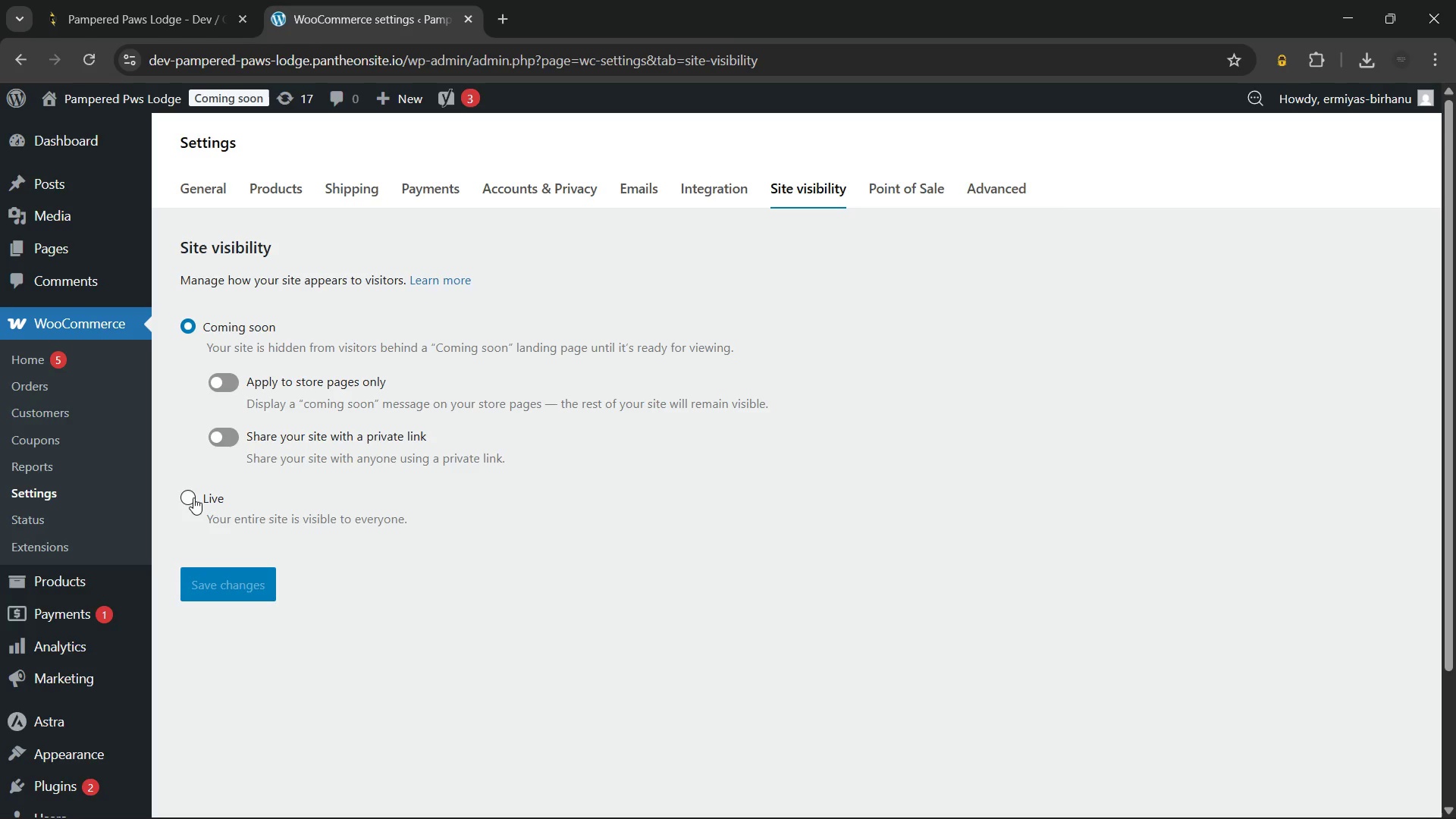 
left_click([193, 497])
 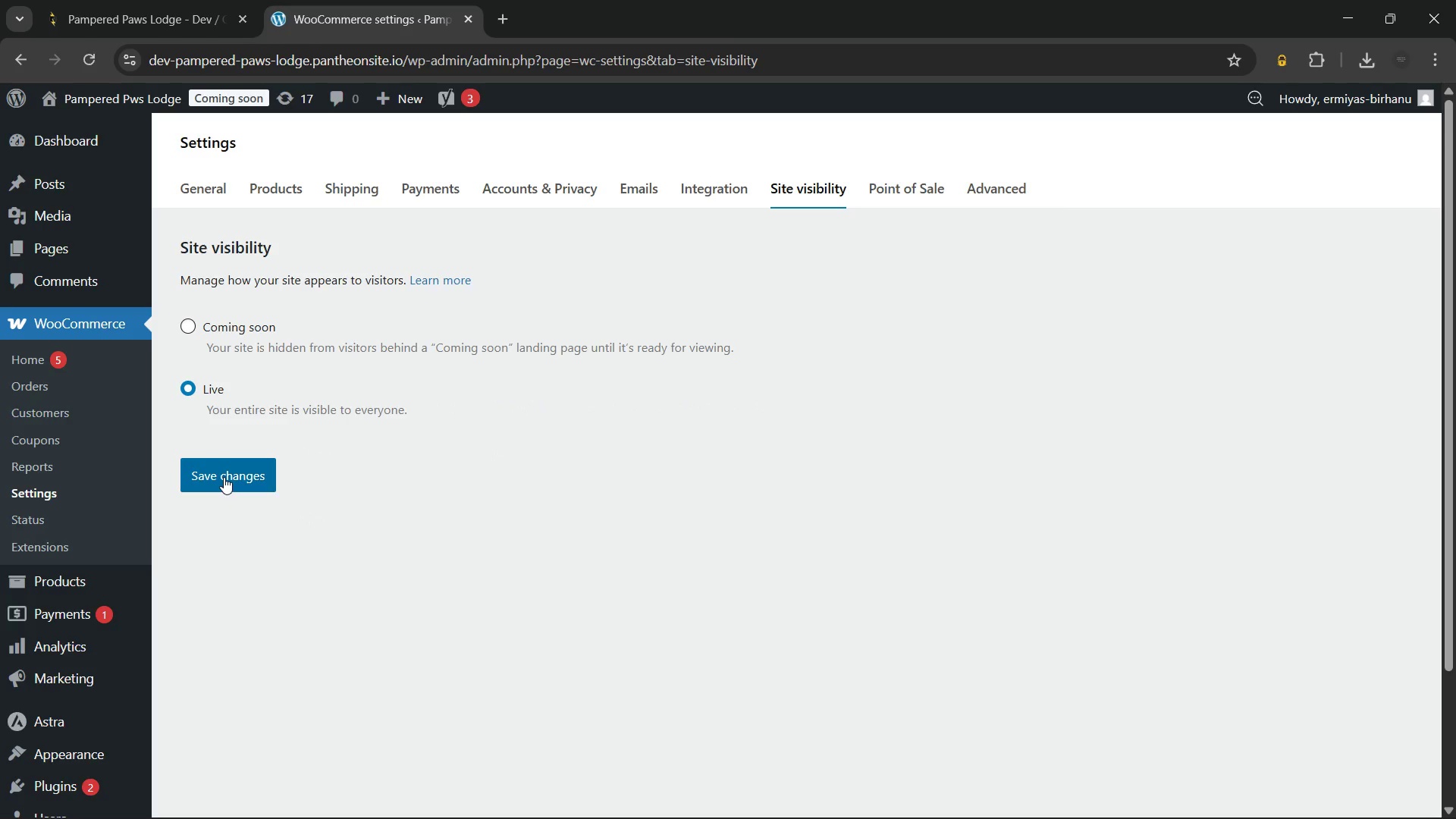 
left_click([224, 477])
 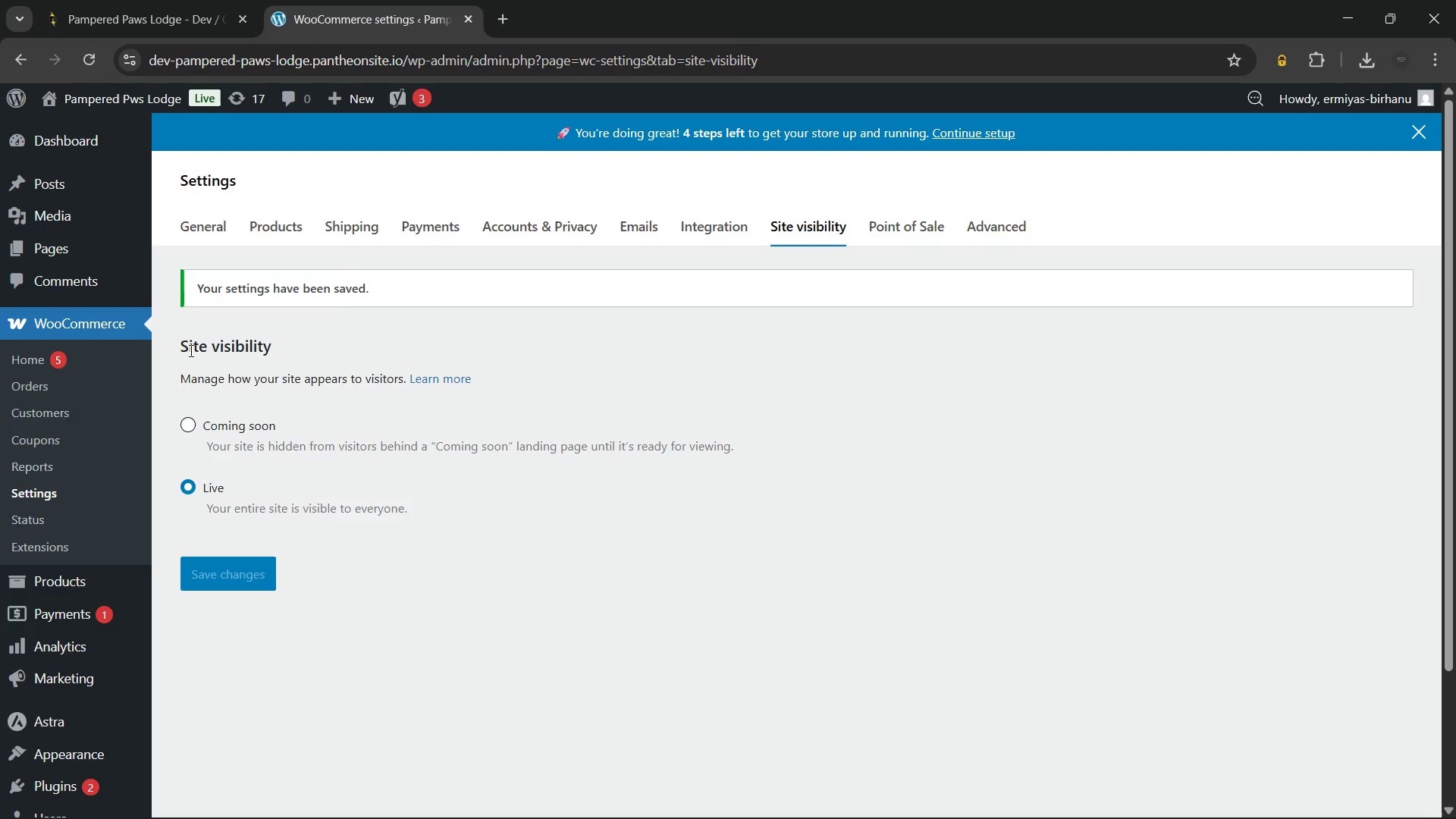 
wait(41.73)
 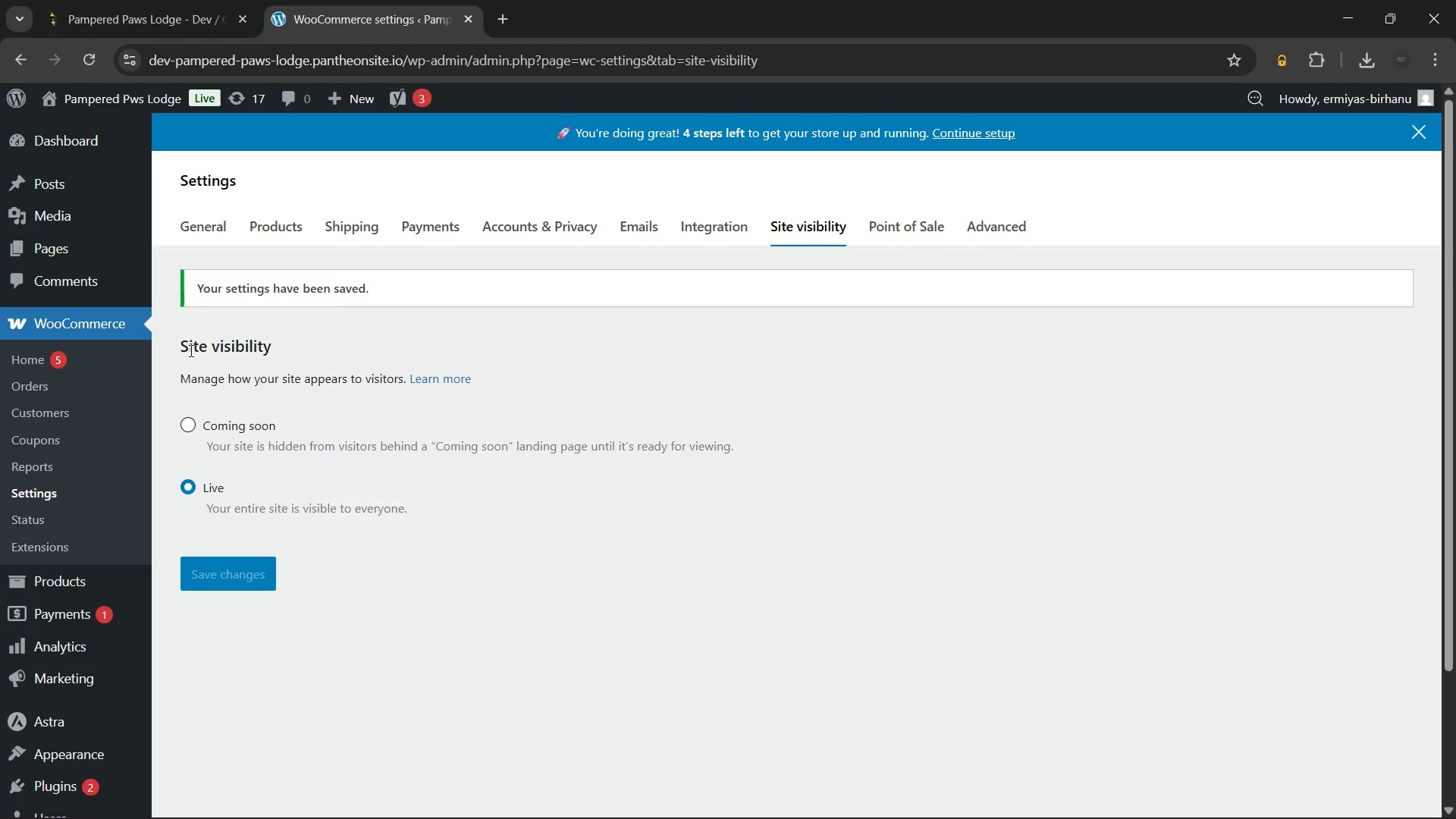 
left_click([93, 581])
 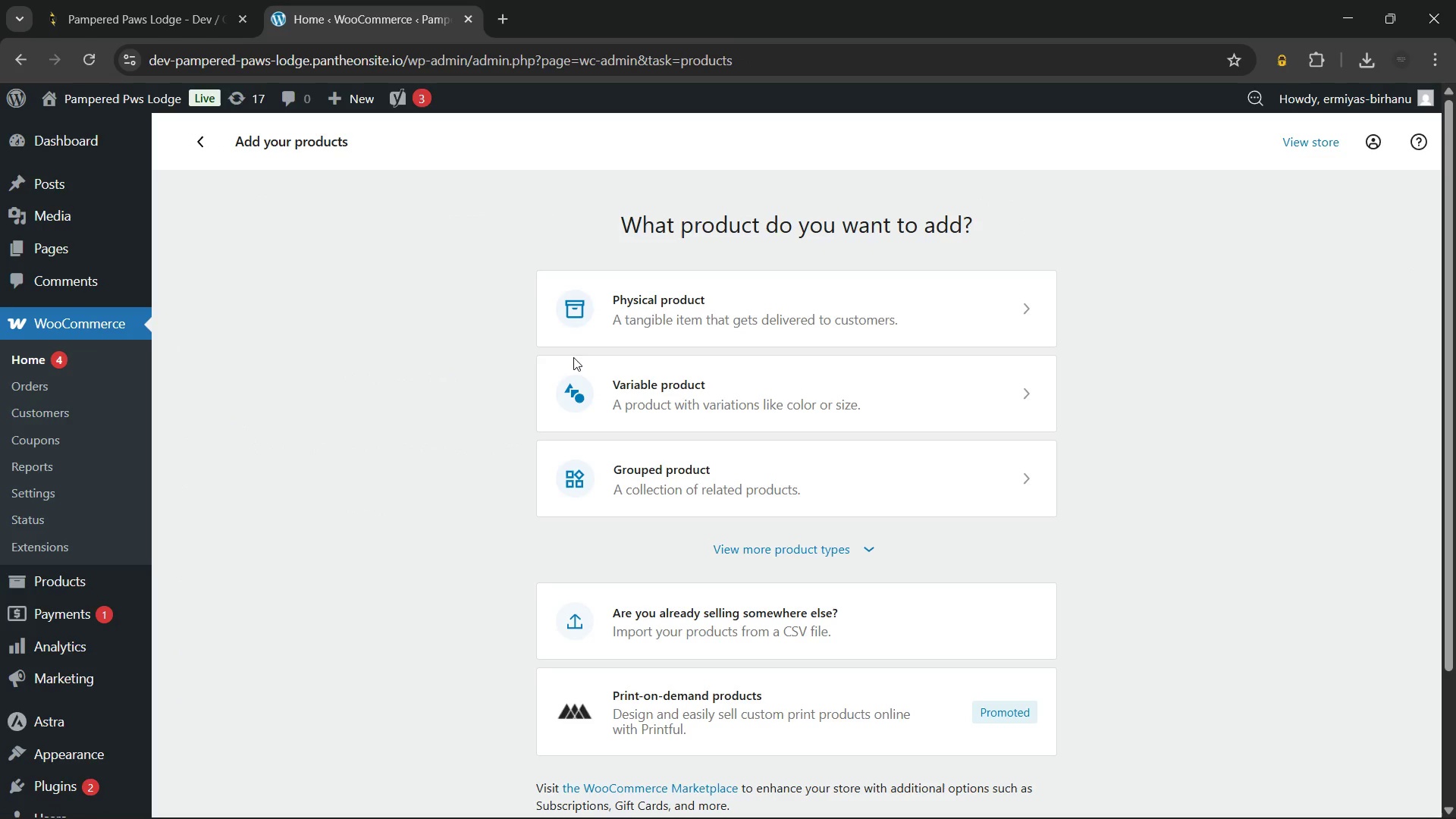 
wait(12.78)
 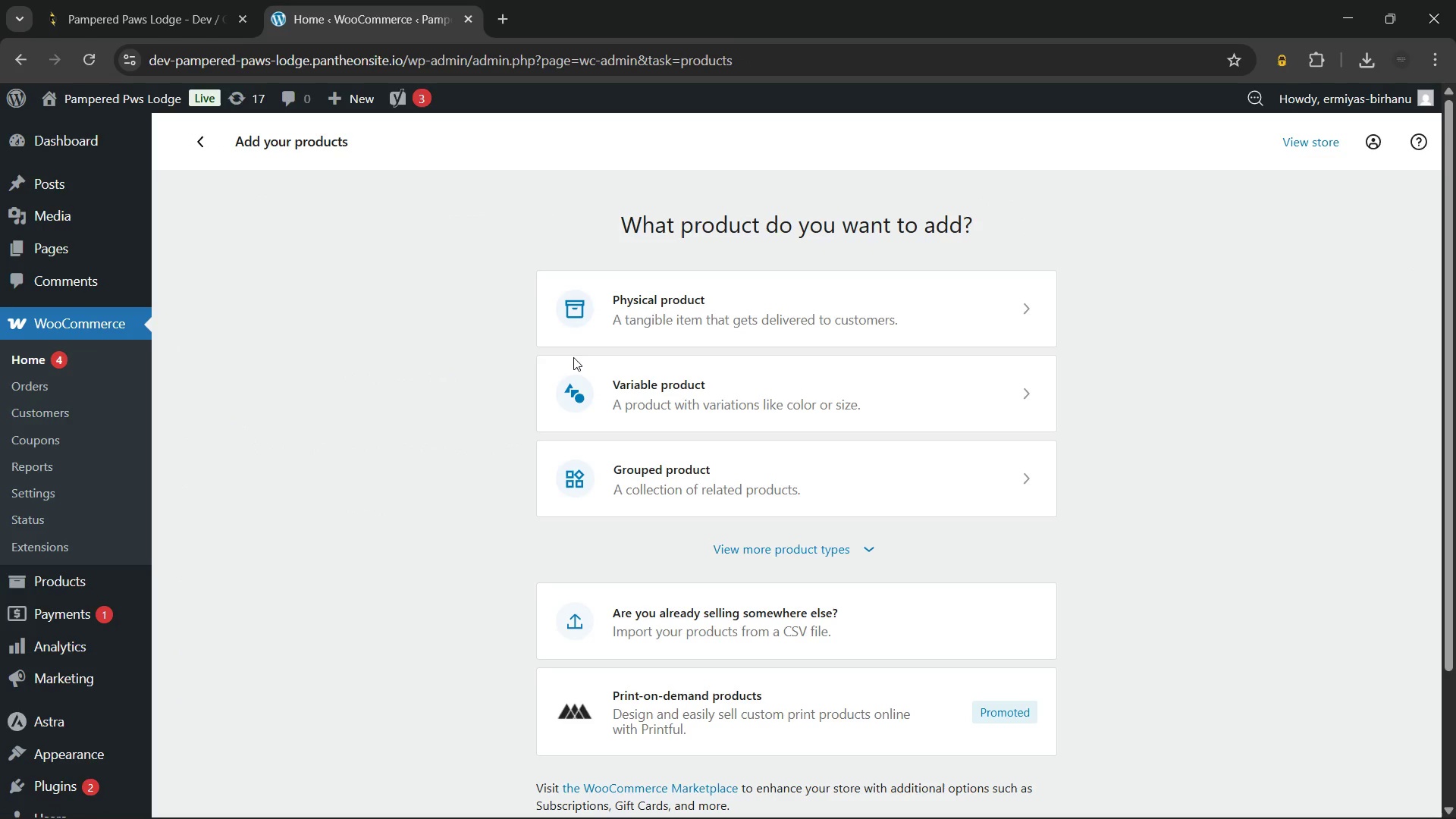 
left_click([720, 507])
 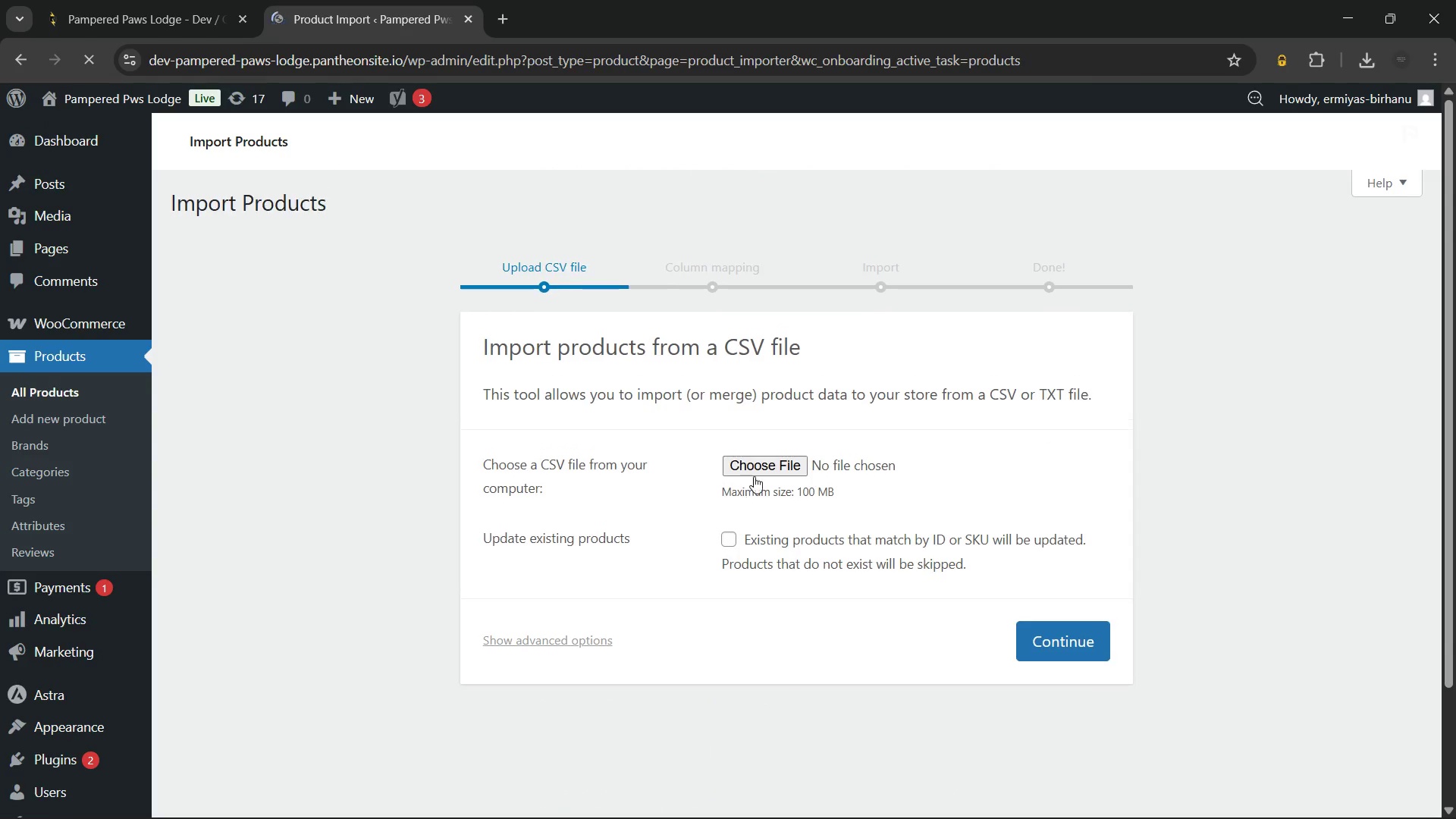 
left_click([761, 467])
 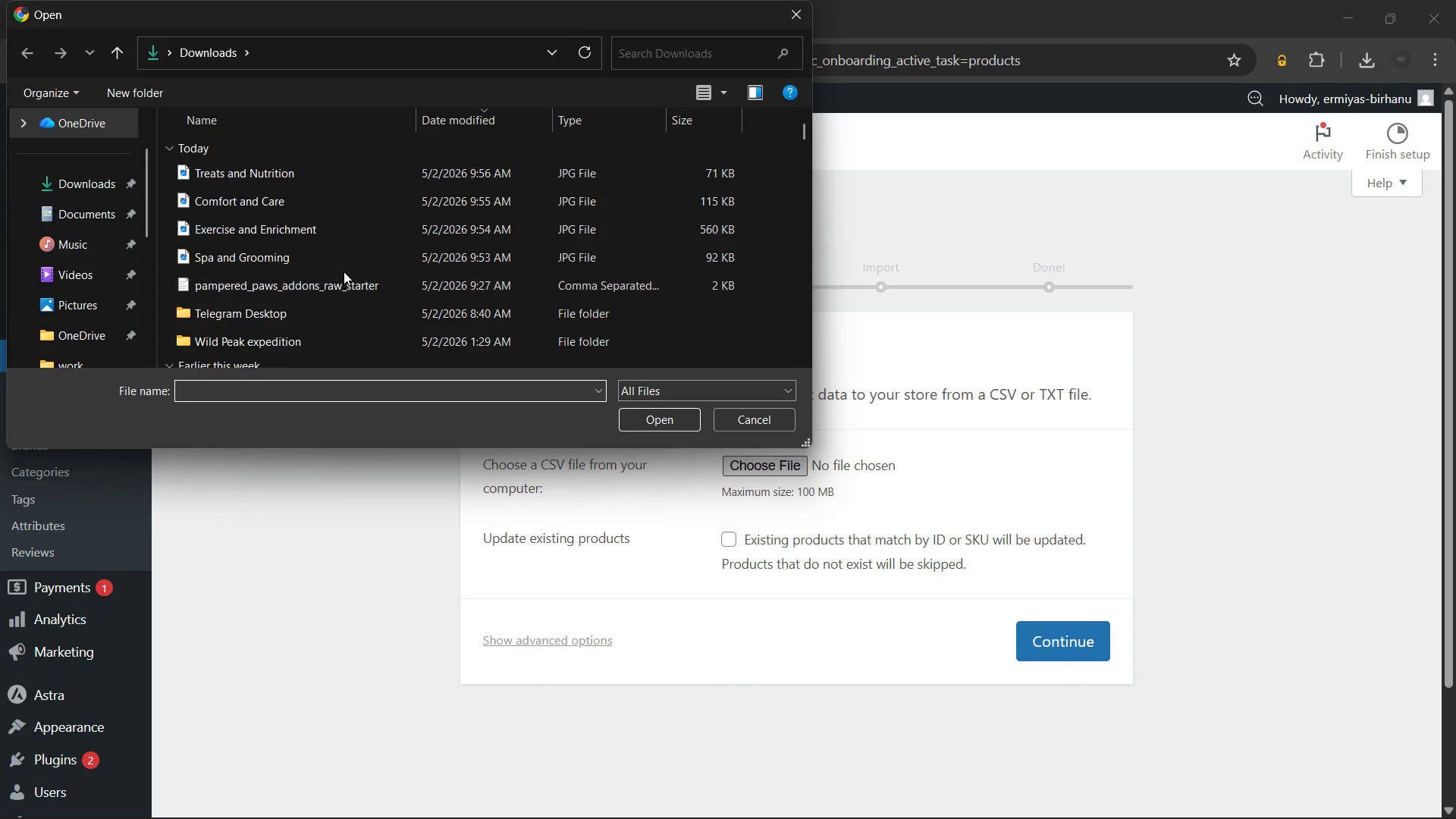 
left_click([374, 278])
 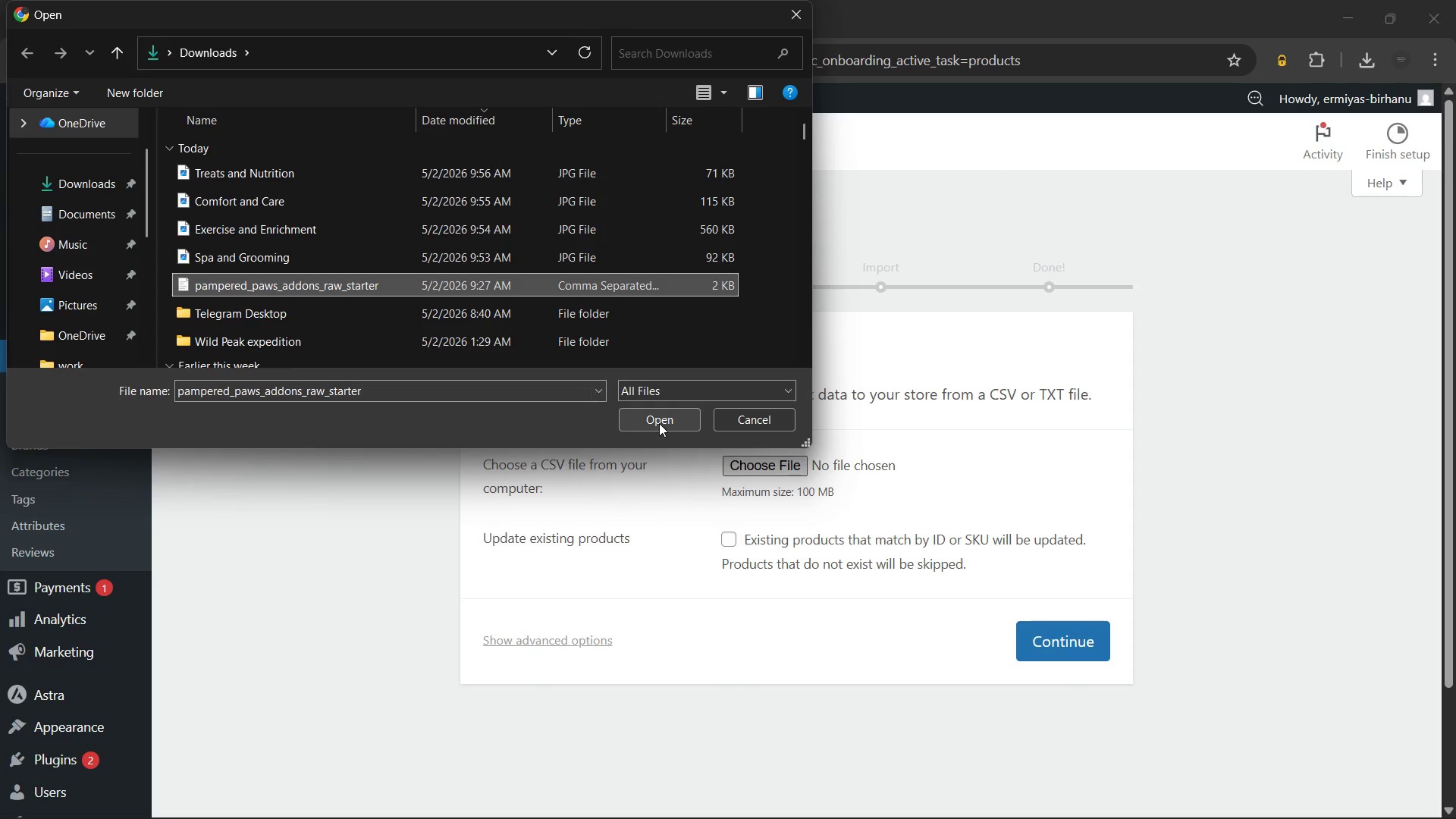 
left_click([659, 423])
 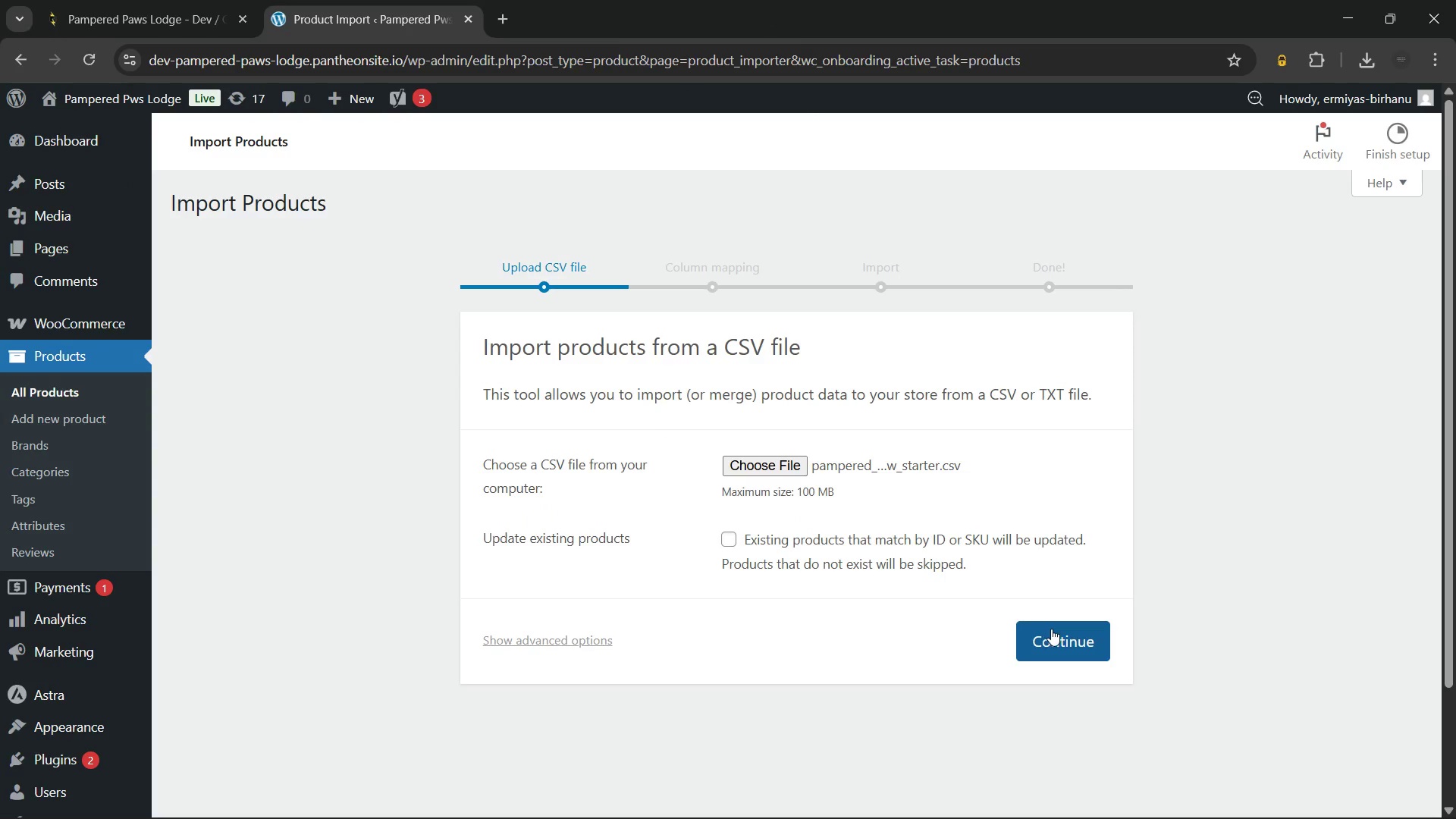 
left_click([1051, 629])
 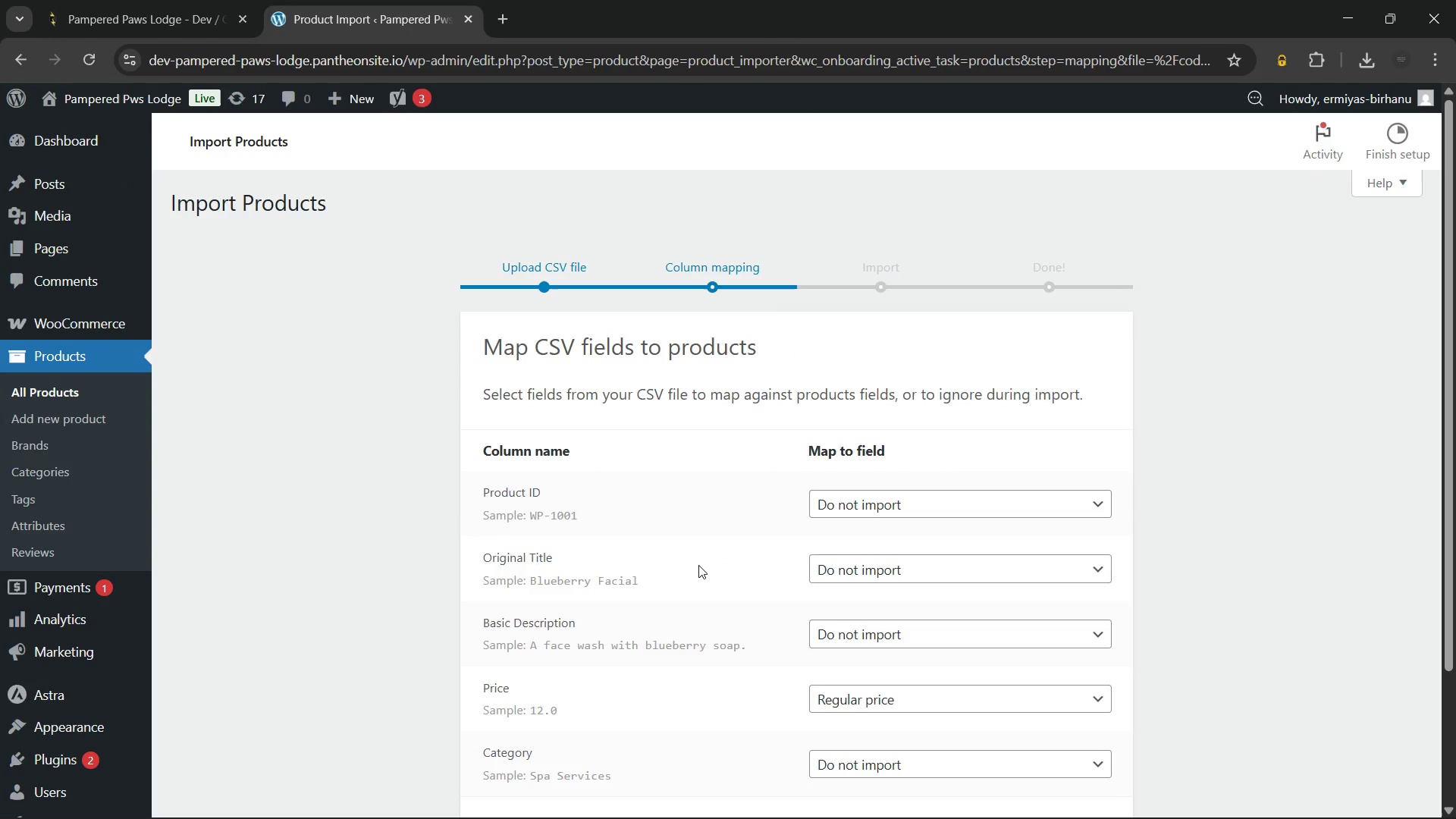 
wait(29.19)
 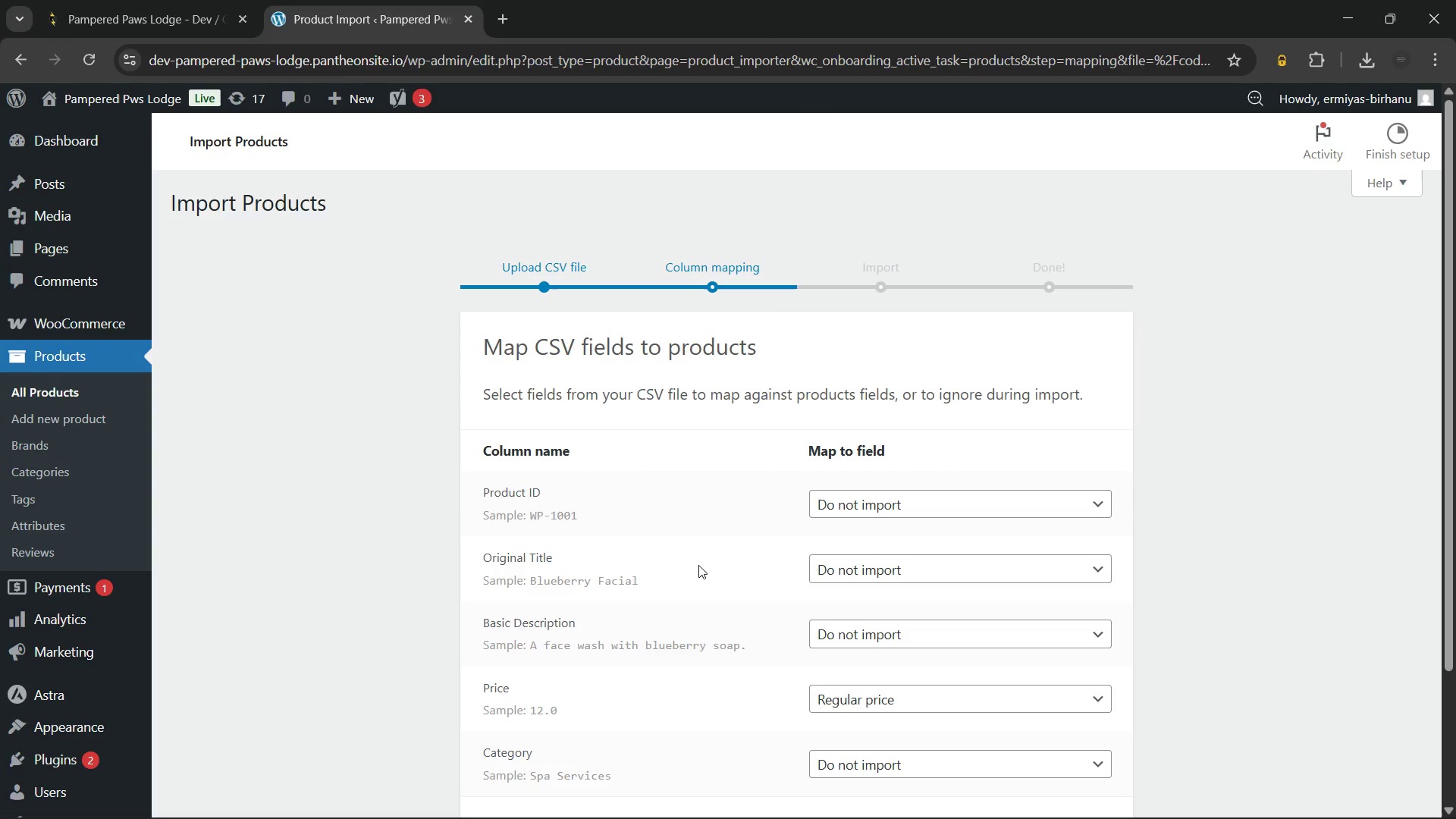 
left_click([877, 339])
 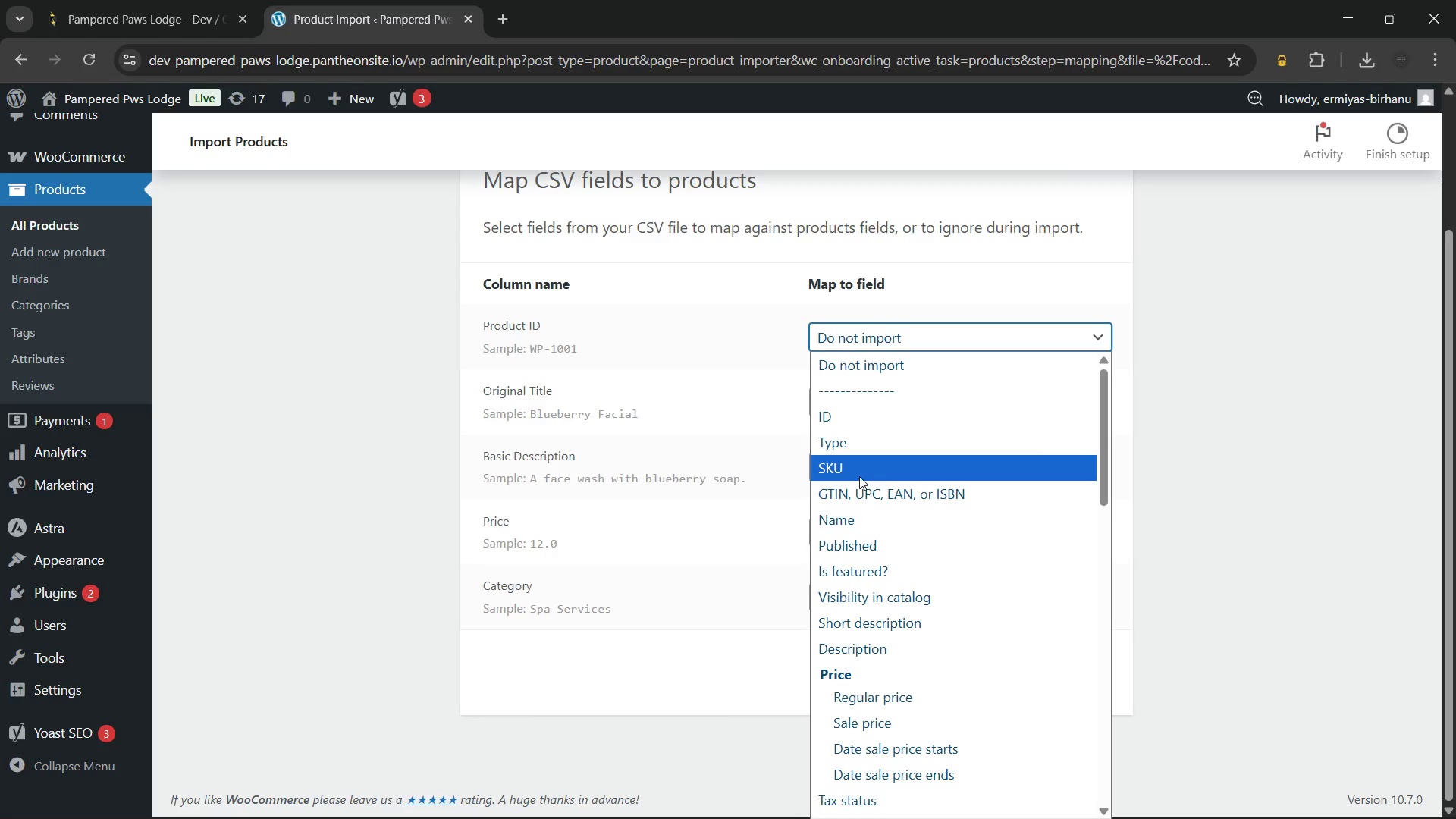 
left_click([859, 476])
 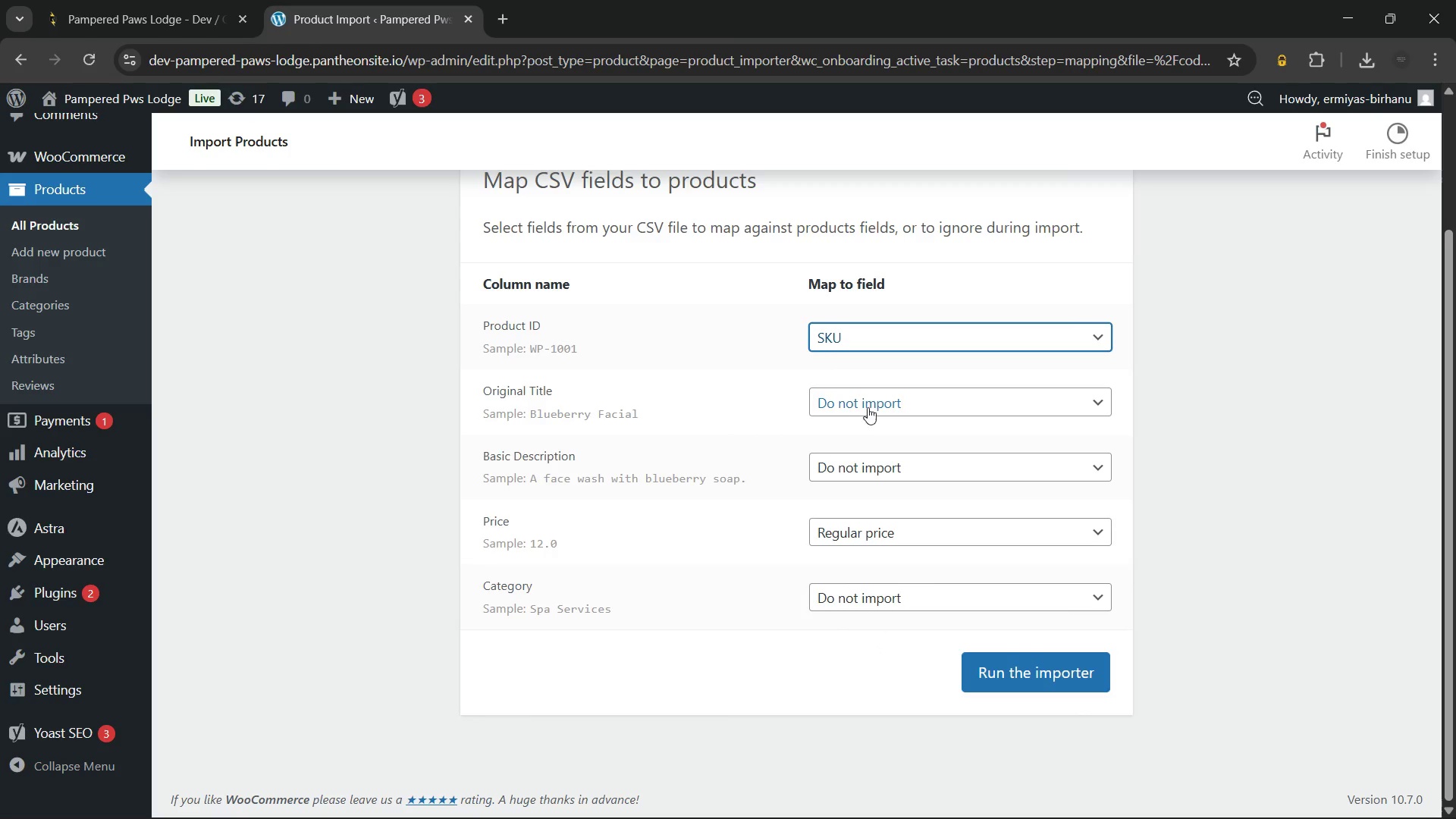 
left_click([874, 403])
 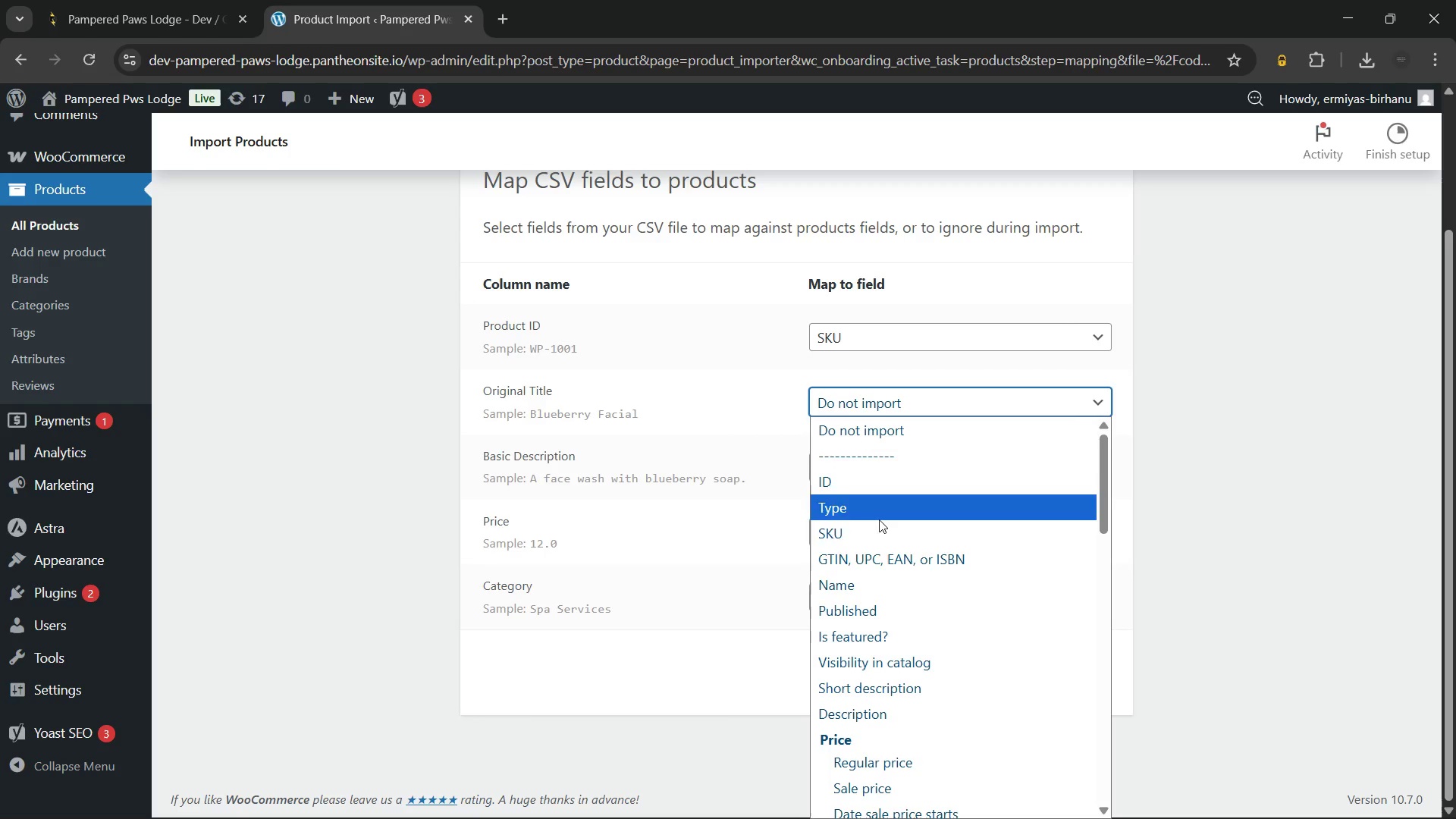 
left_click([884, 583])
 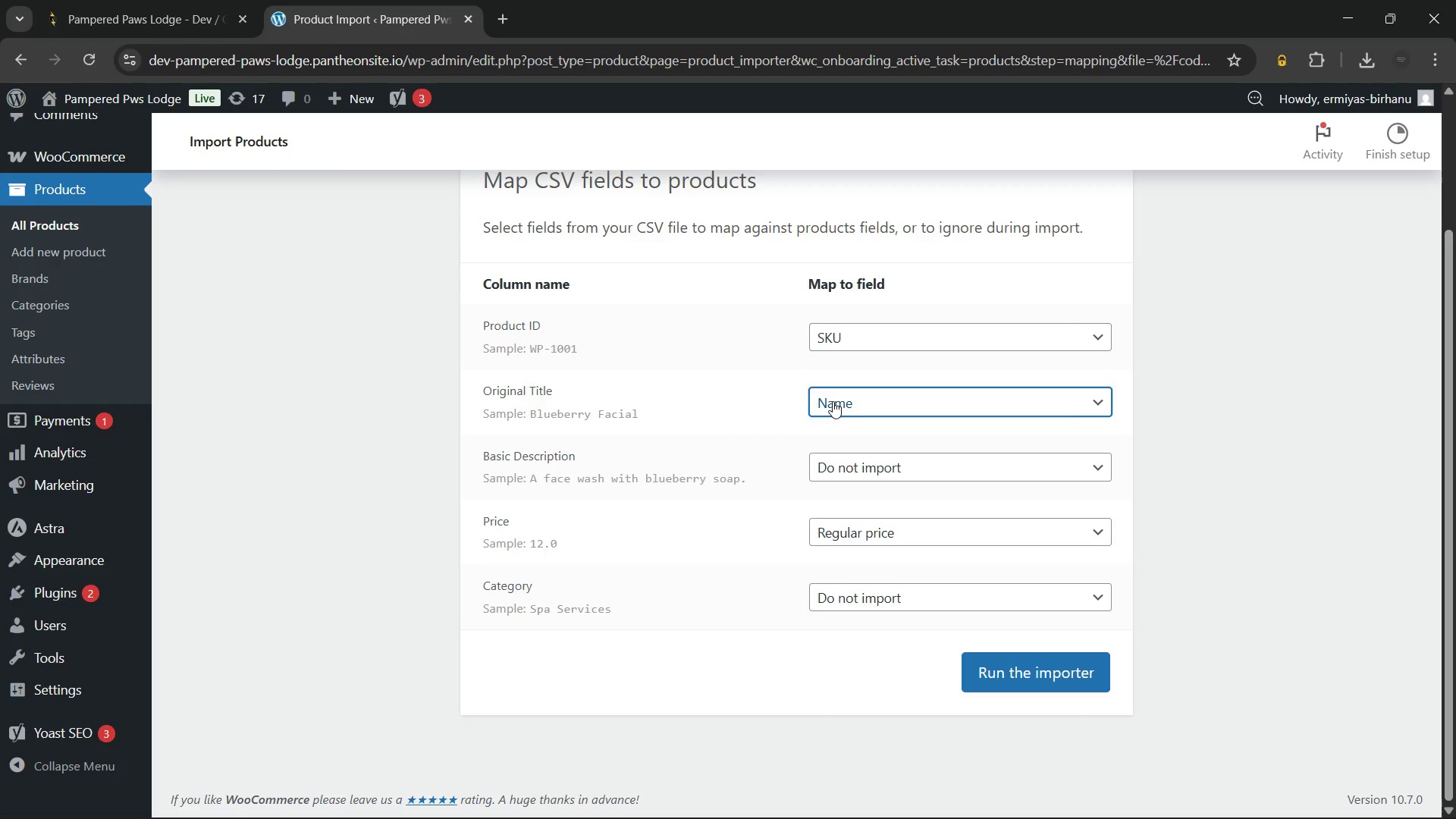 
scroll: coordinate [833, 401], scroll_direction: down, amount: 1.0
 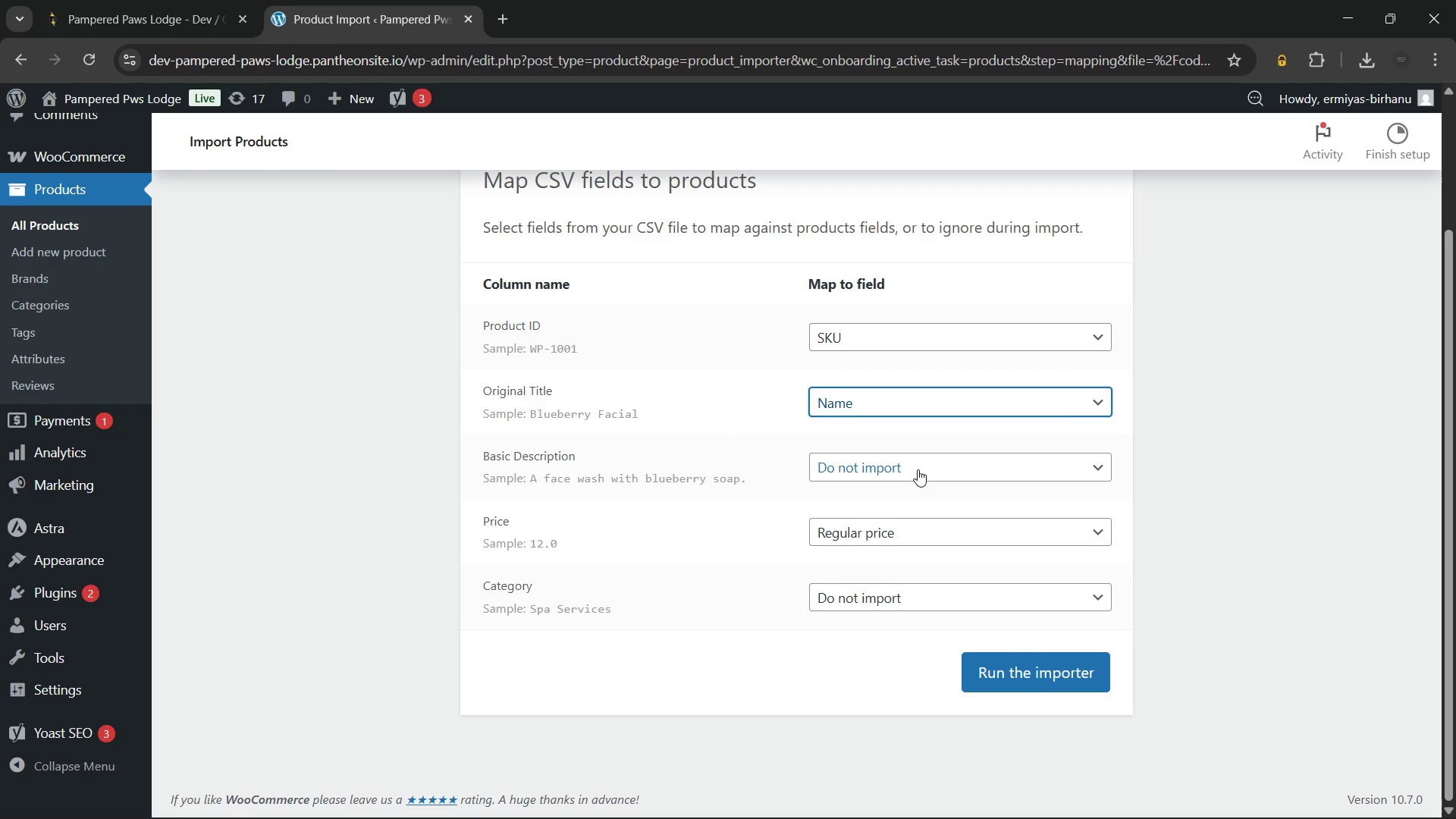 
left_click([926, 461])
 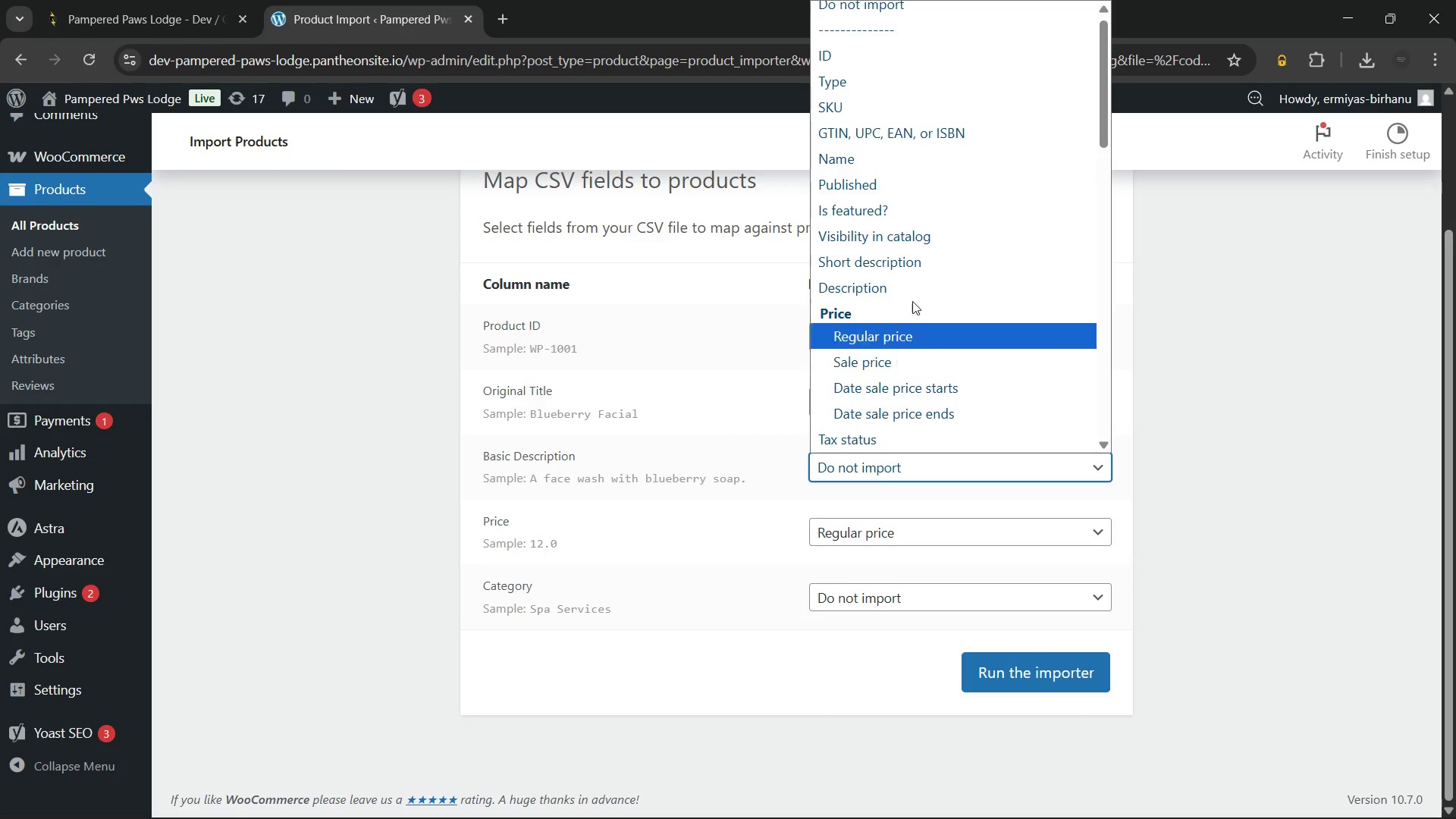 
left_click([910, 289])
 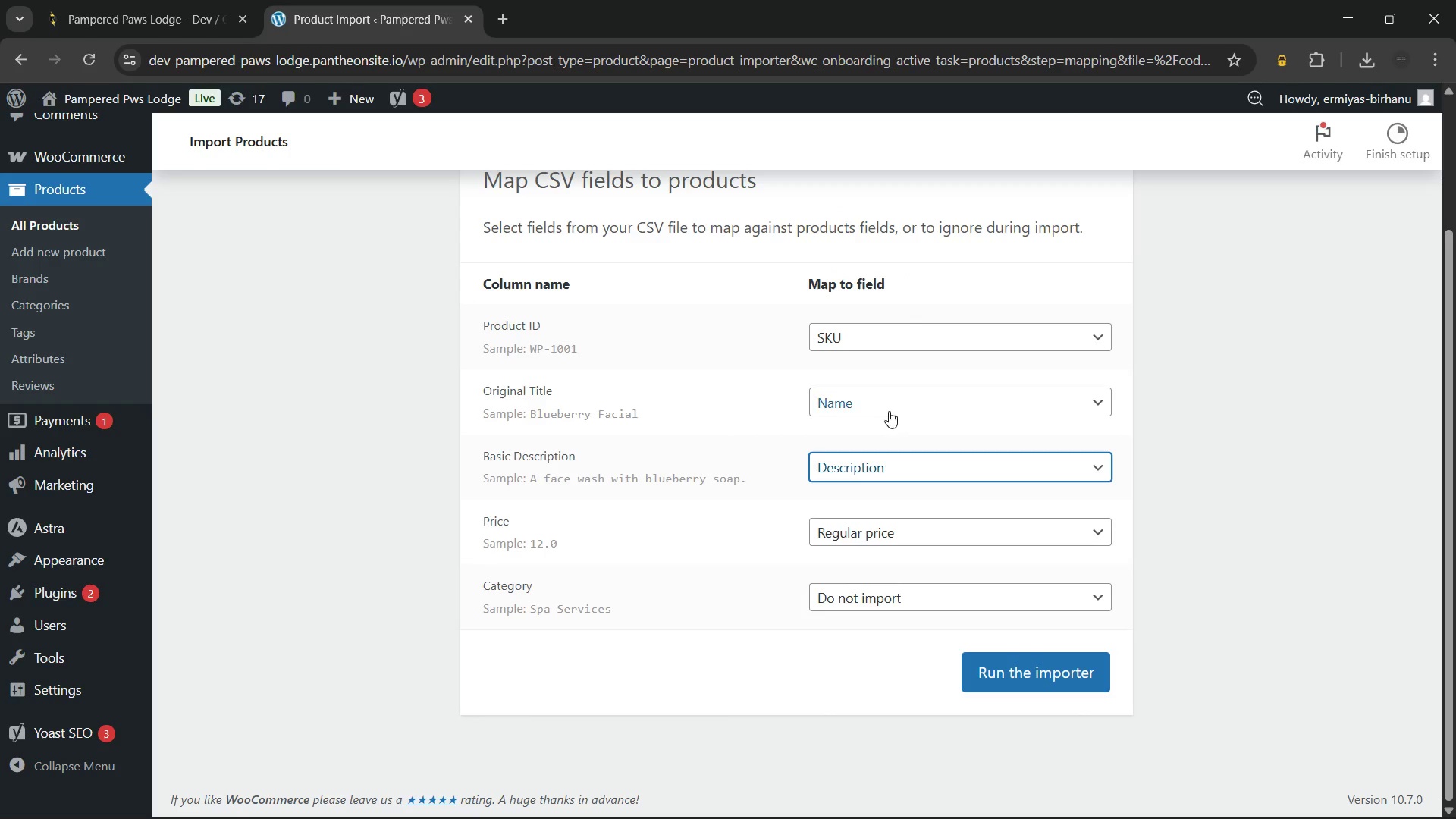 
scroll: coordinate [889, 411], scroll_direction: down, amount: 1.0
 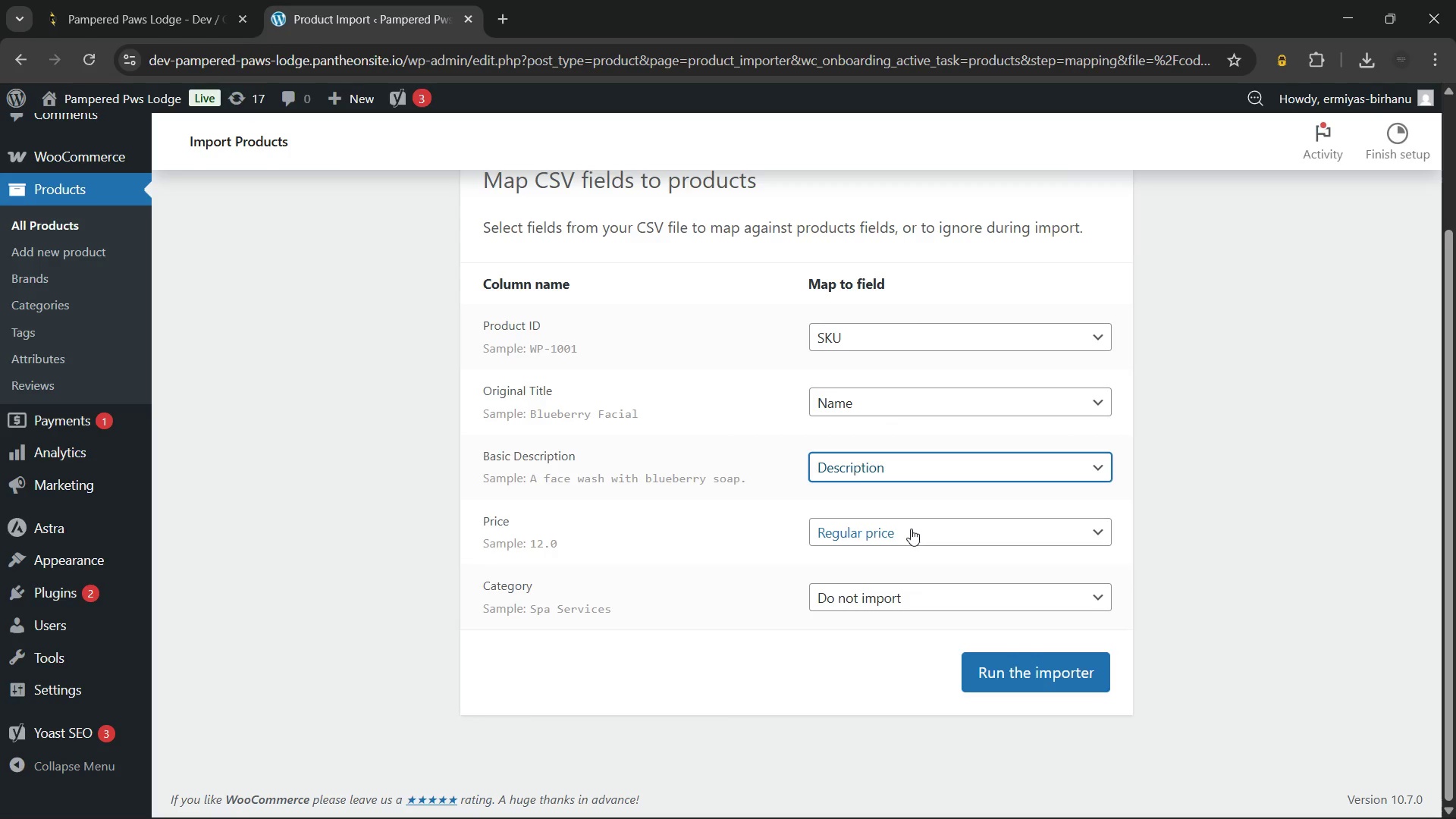 
wait(5.89)
 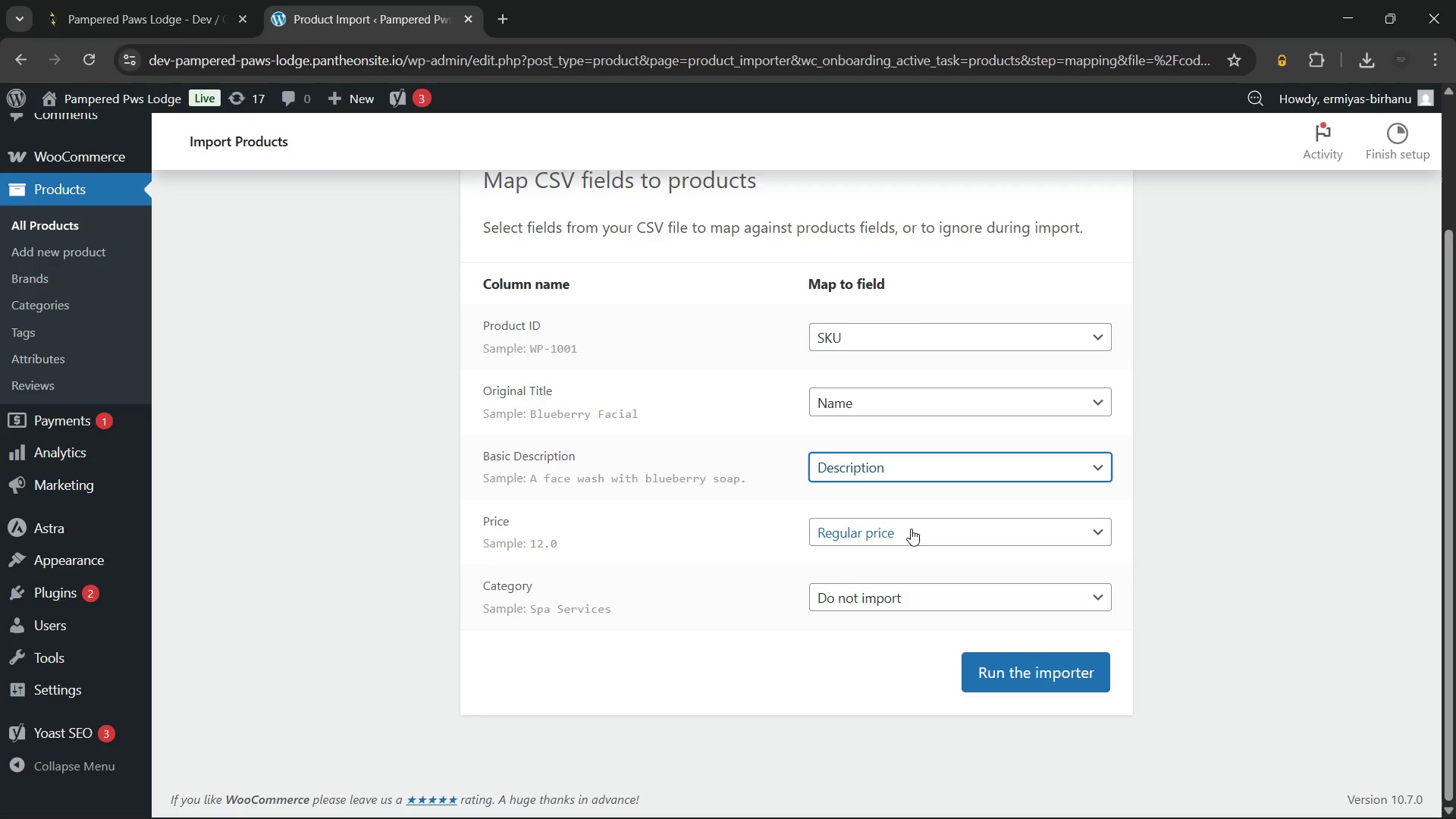 
left_click([913, 462])
 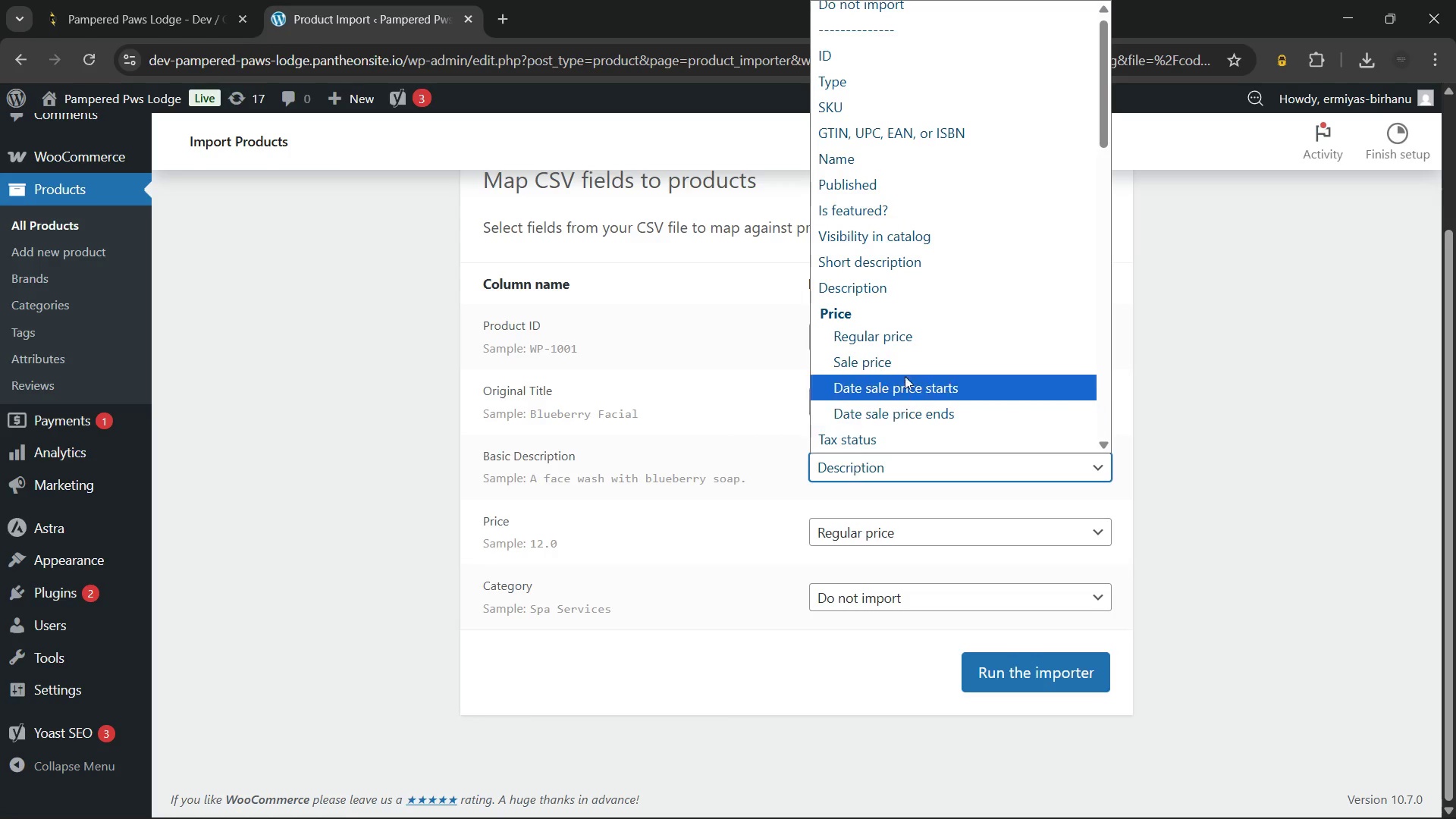 
left_click([895, 333])
 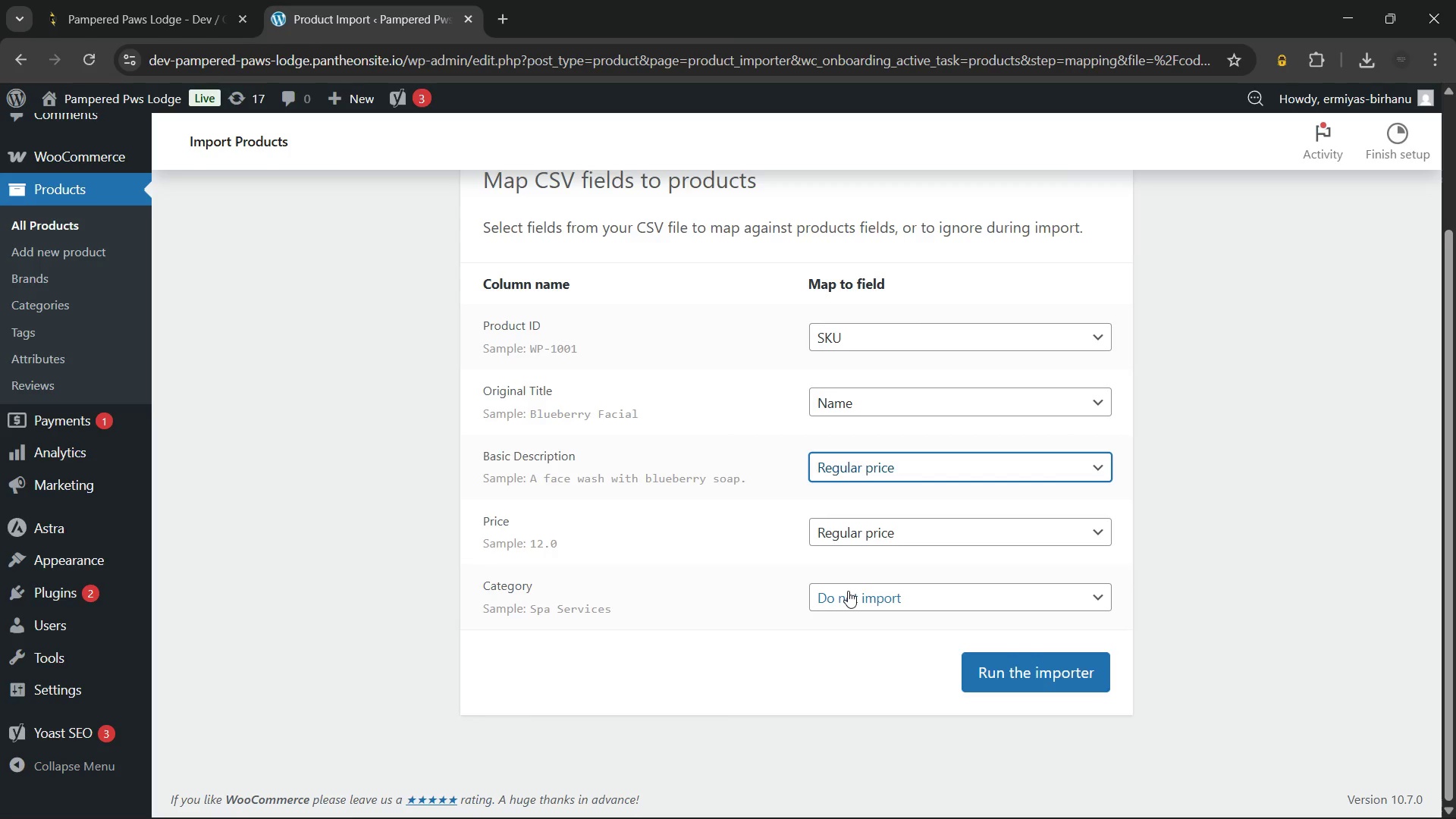 
left_click([848, 591])
 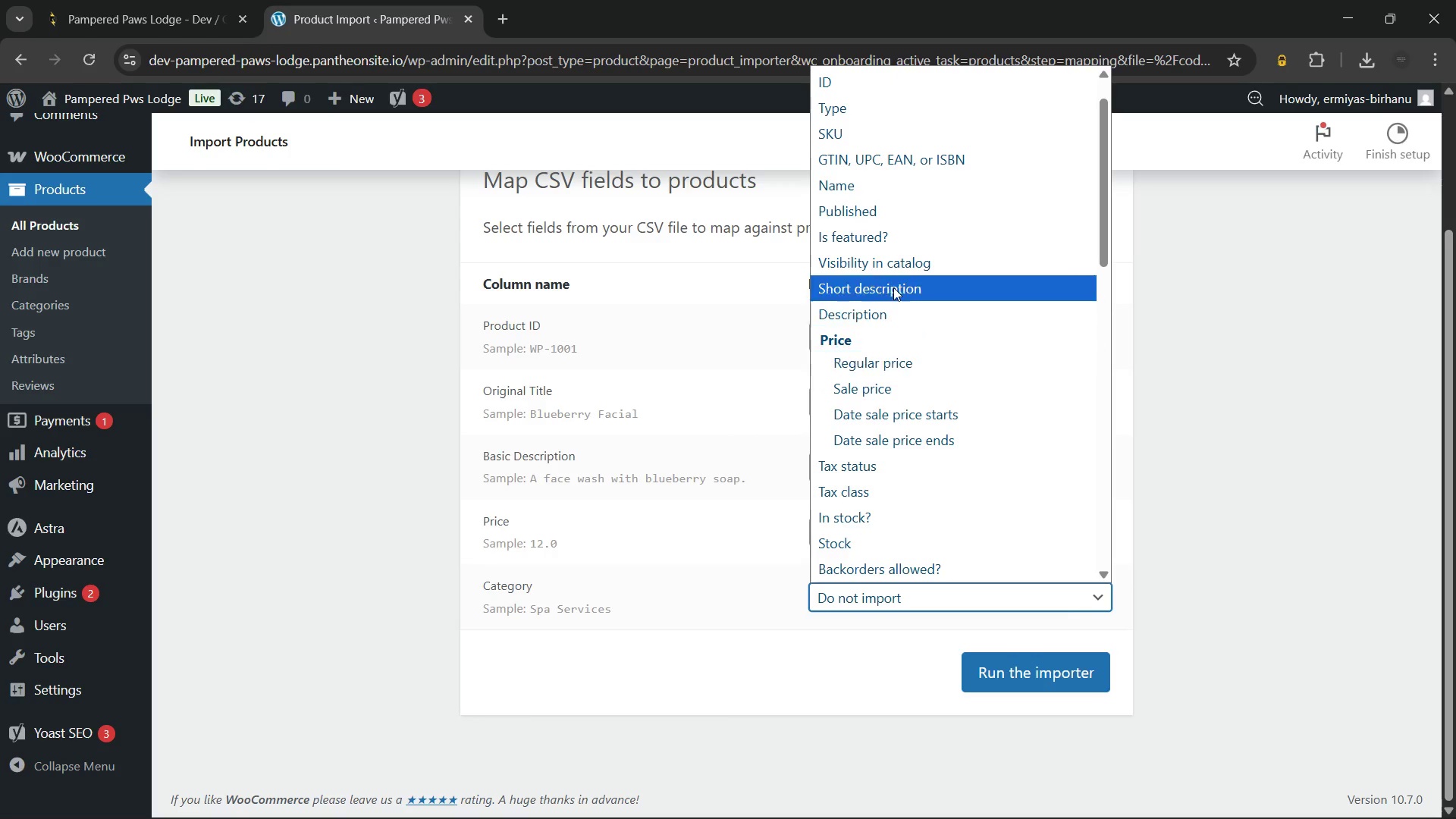 
scroll: coordinate [918, 381], scroll_direction: none, amount: 0.0
 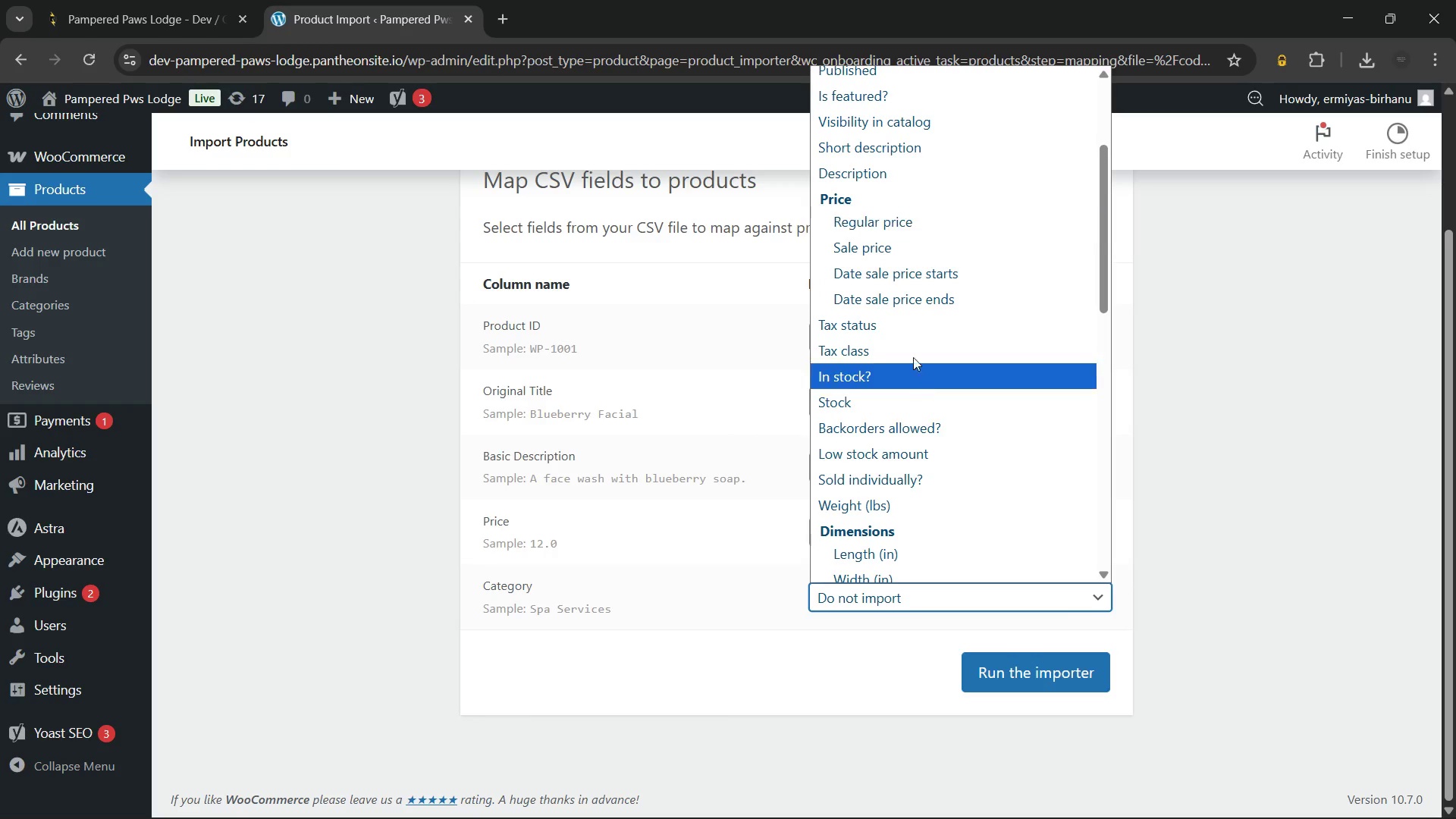 
scroll: coordinate [912, 347], scroll_direction: down, amount: 2.0
 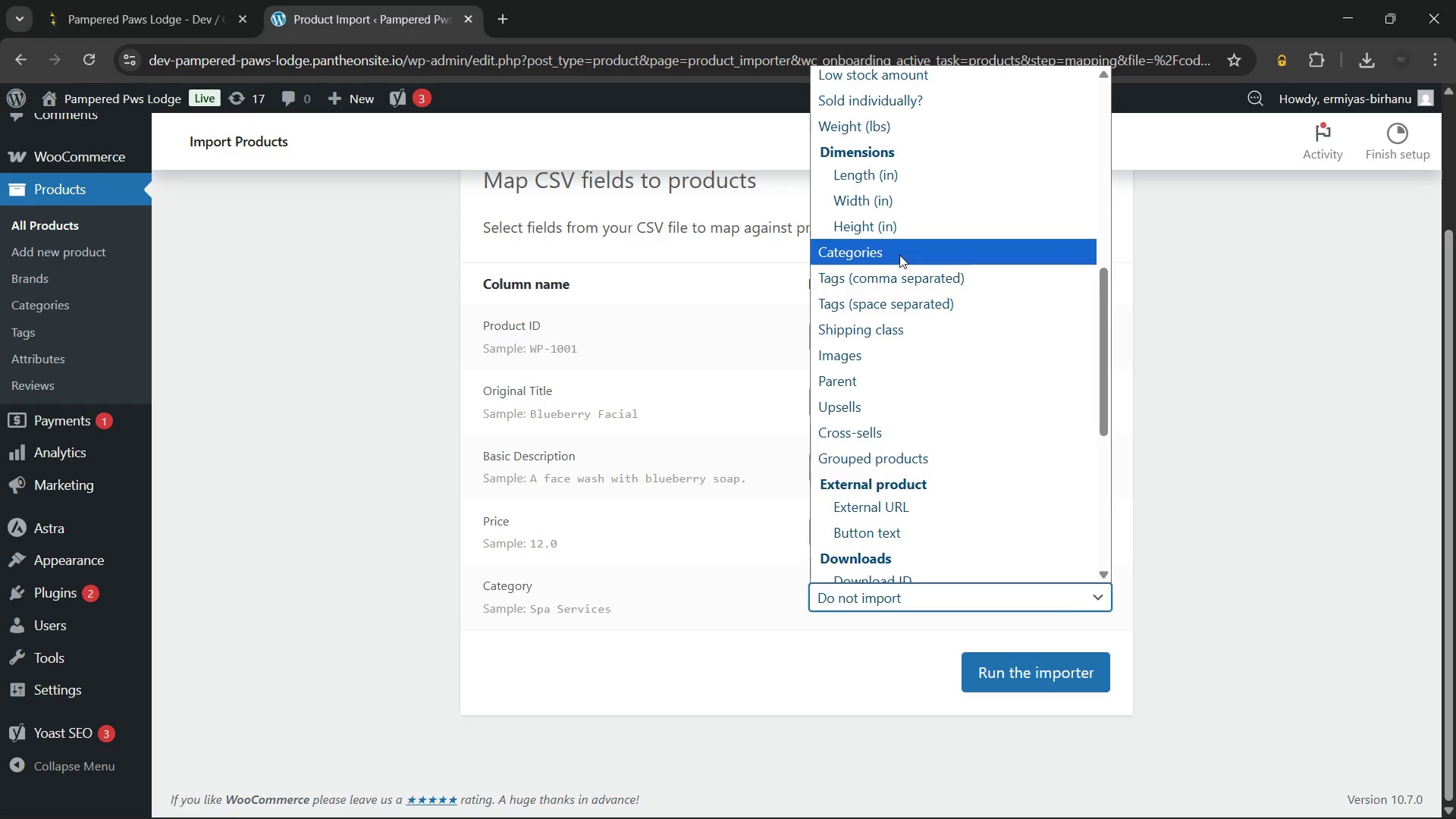 
left_click([898, 246])
 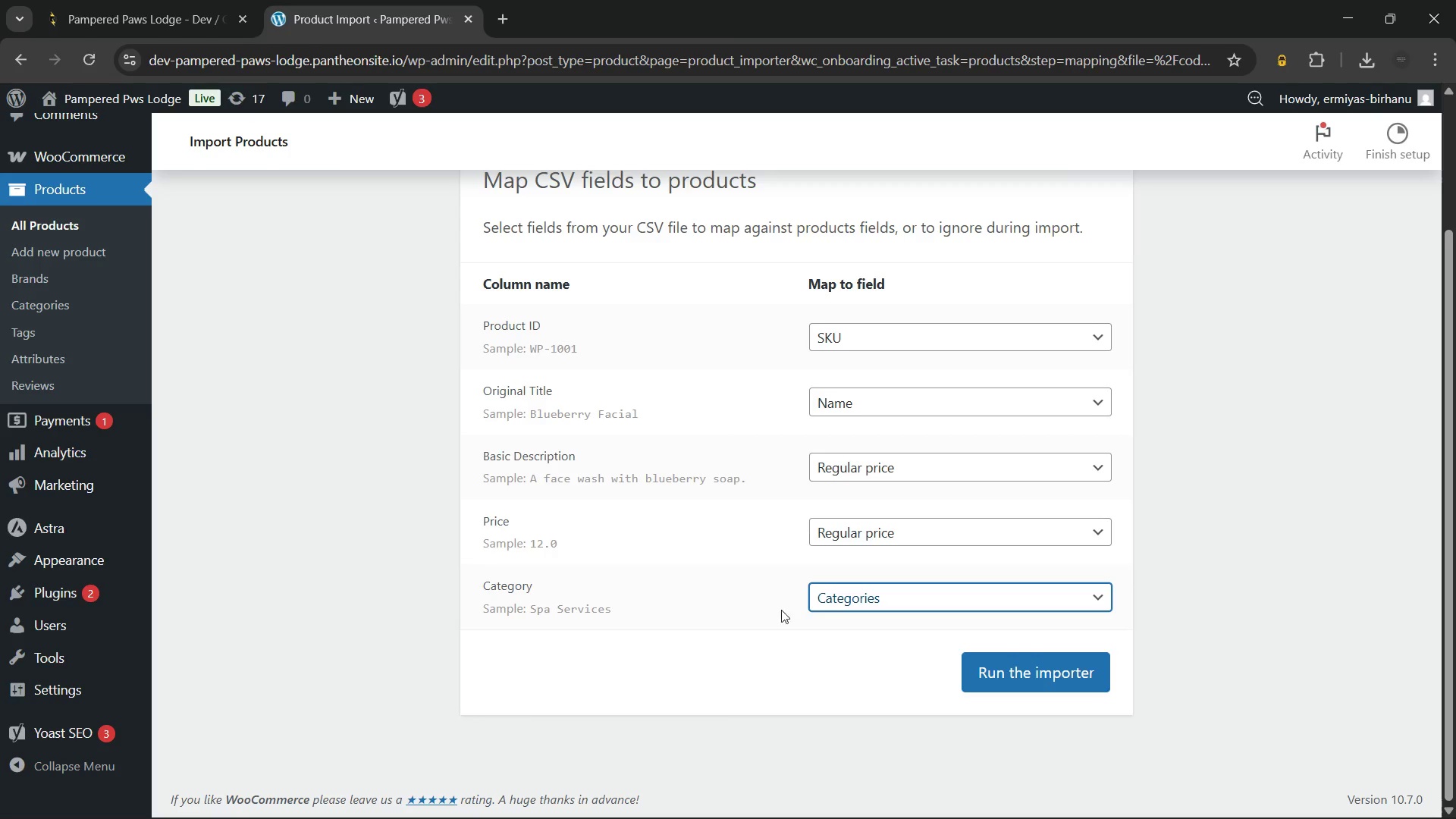 
left_click([739, 657])
 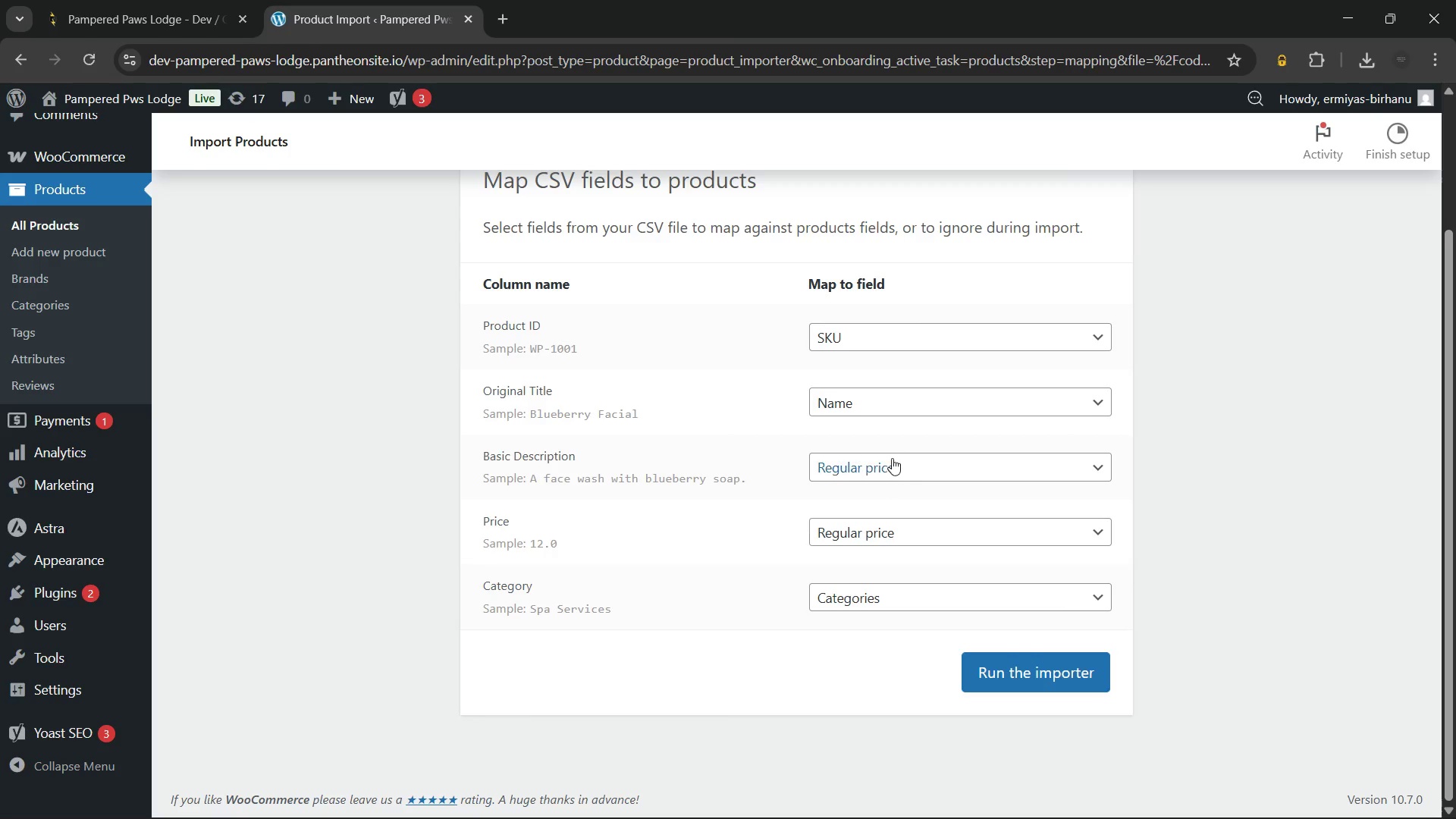 
left_click([893, 453])
 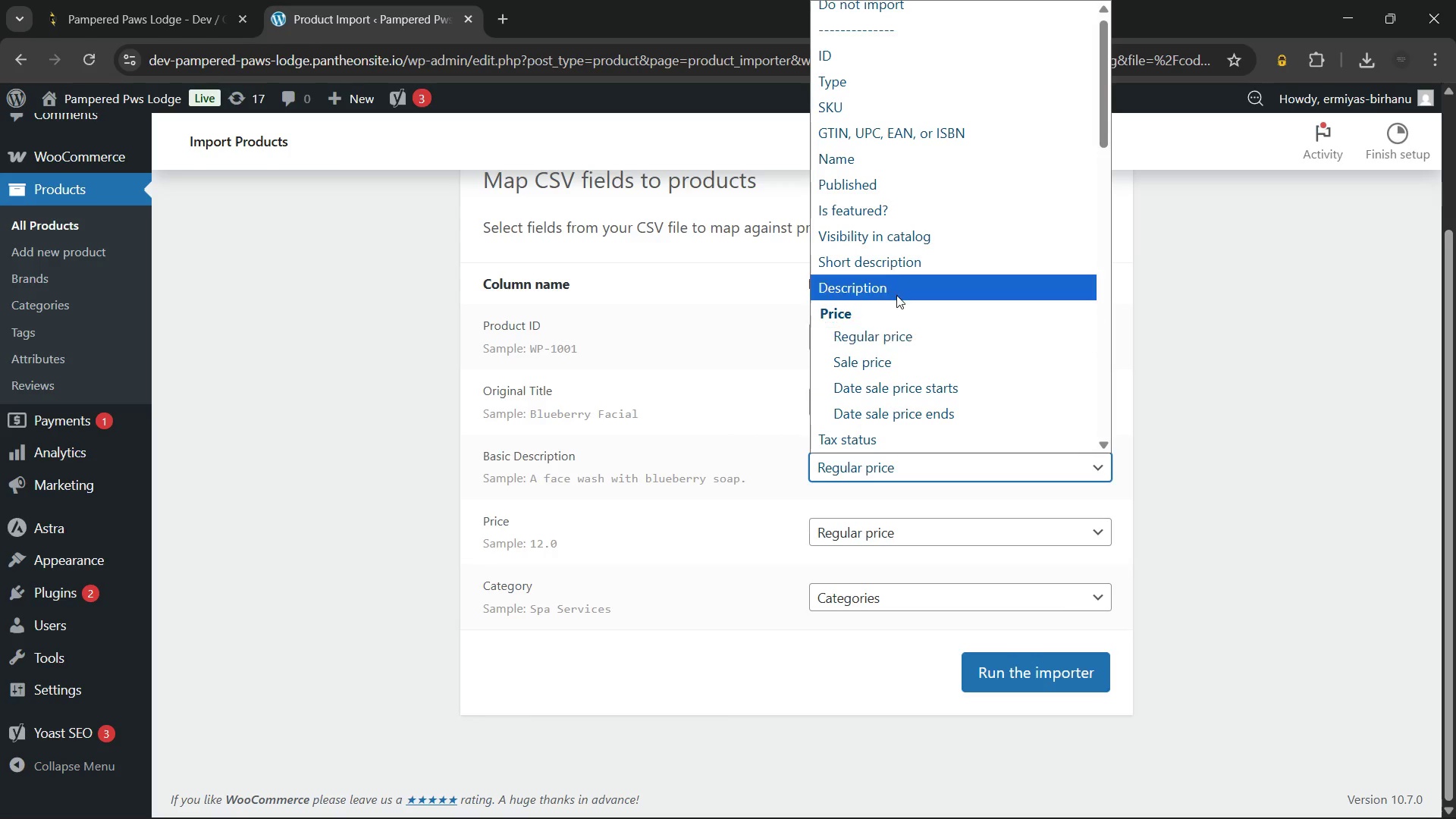 
left_click([896, 293])
 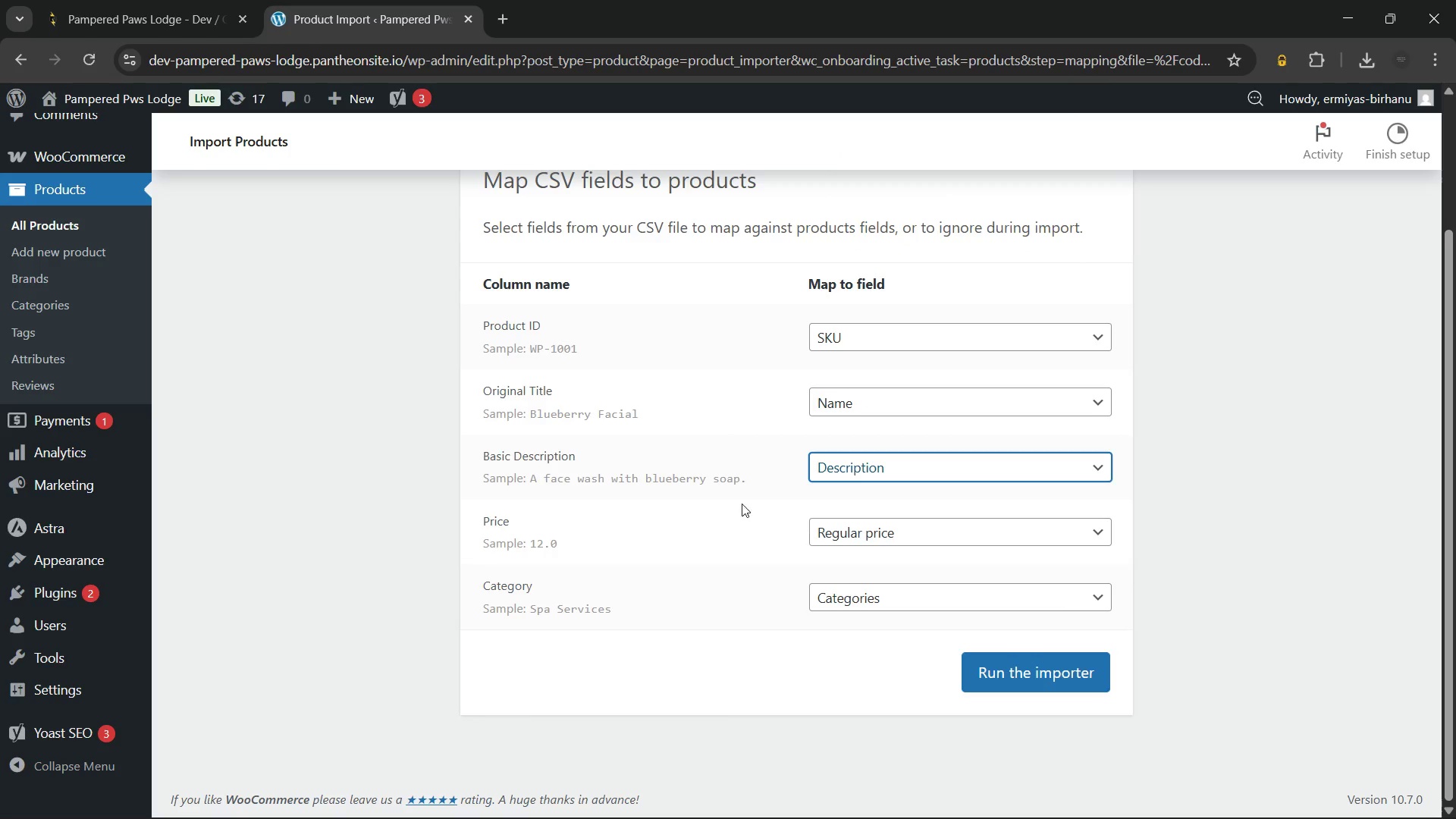 
left_click([728, 485])
 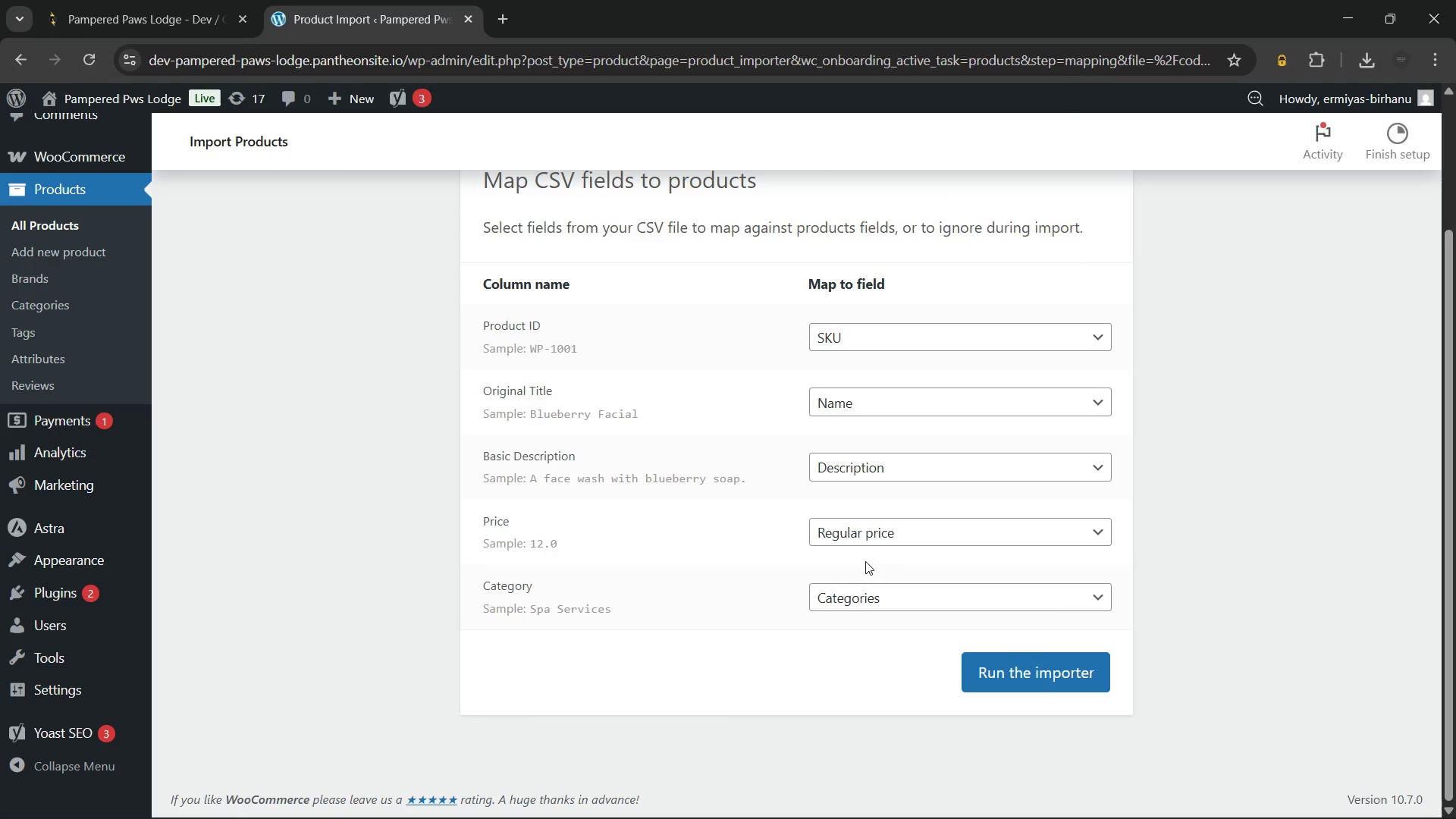 
left_click([731, 646])
 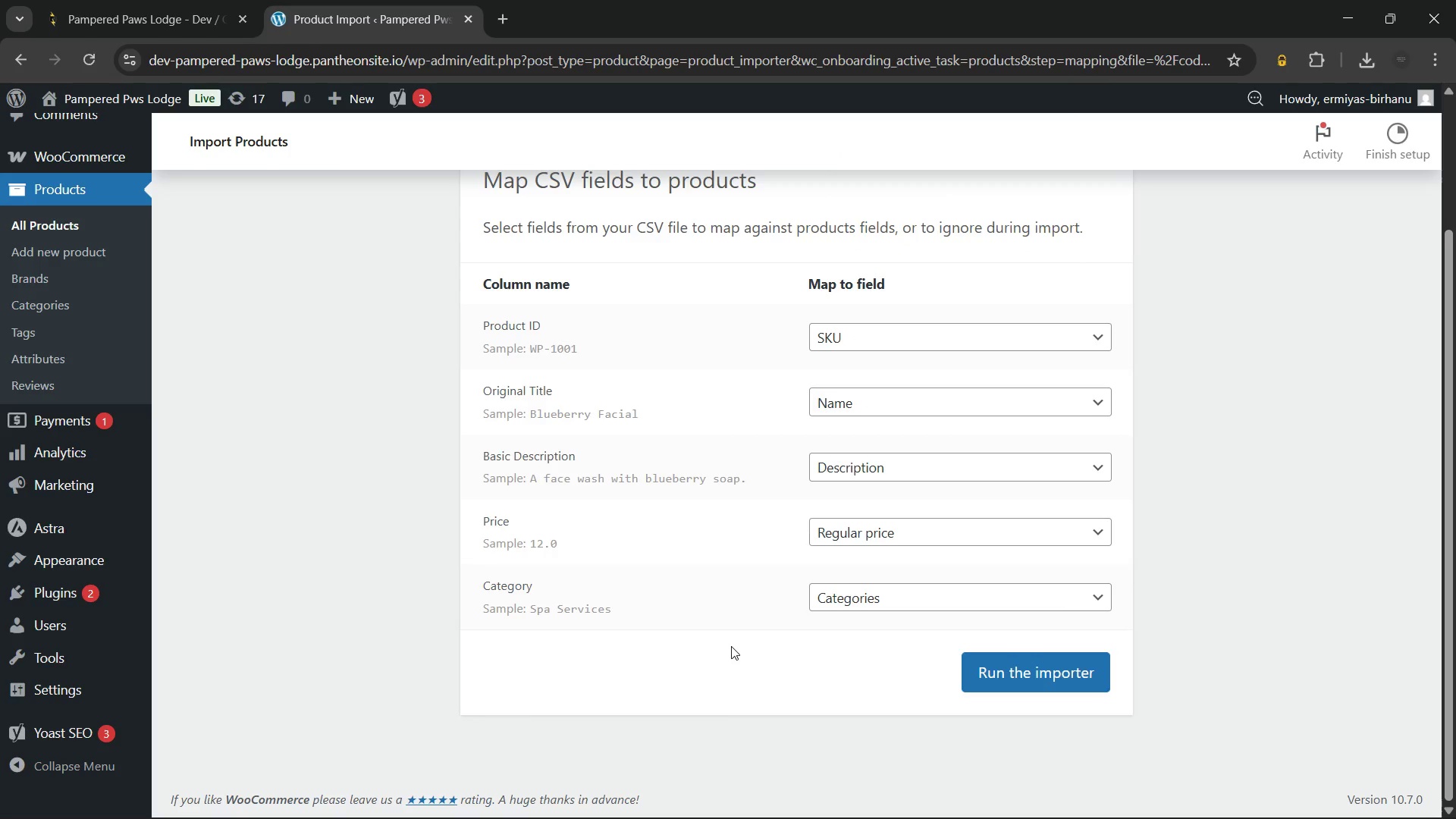 
scroll: coordinate [731, 646], scroll_direction: up, amount: 2.0
 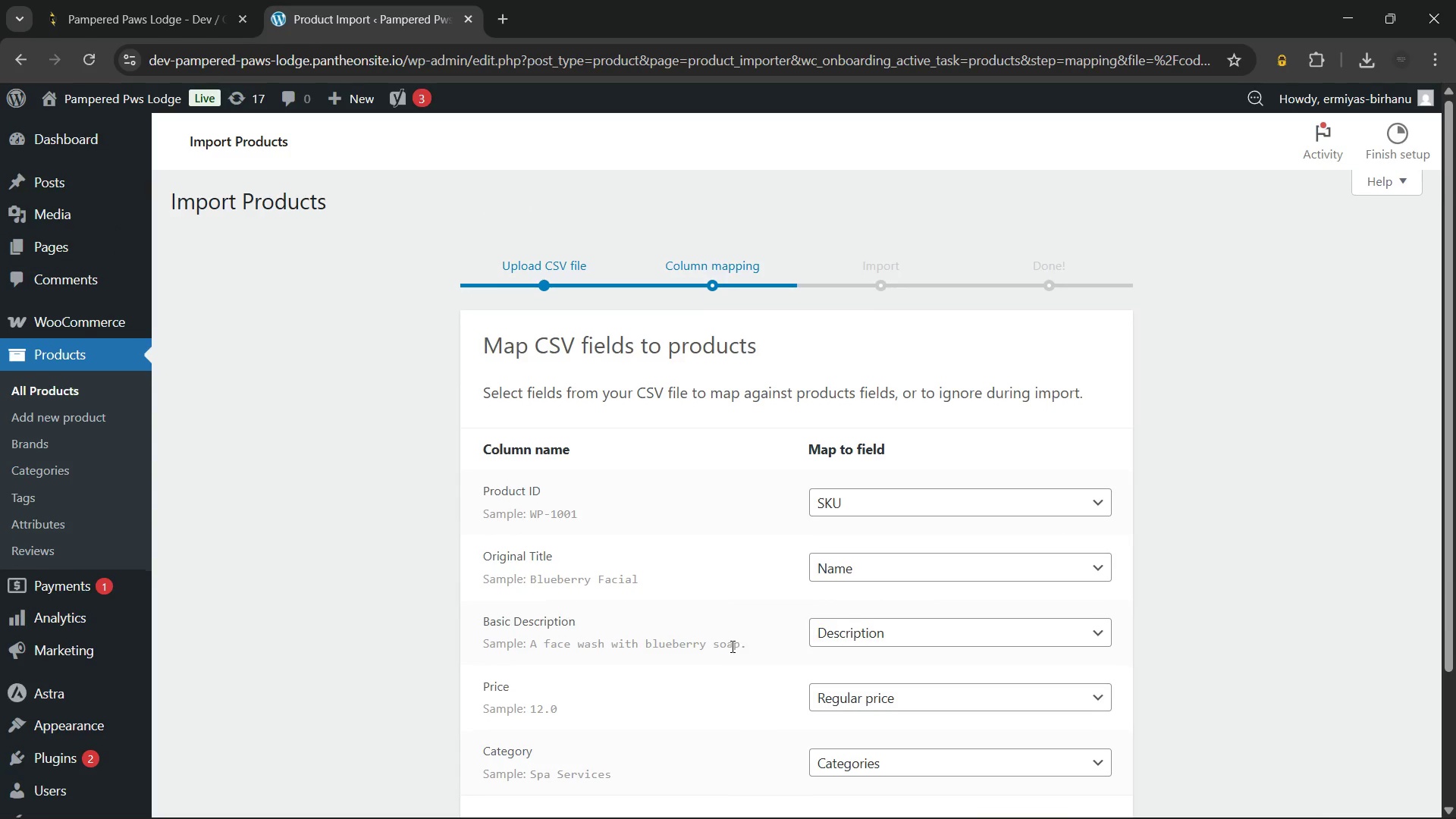 
scroll: coordinate [731, 646], scroll_direction: none, amount: 0.0
 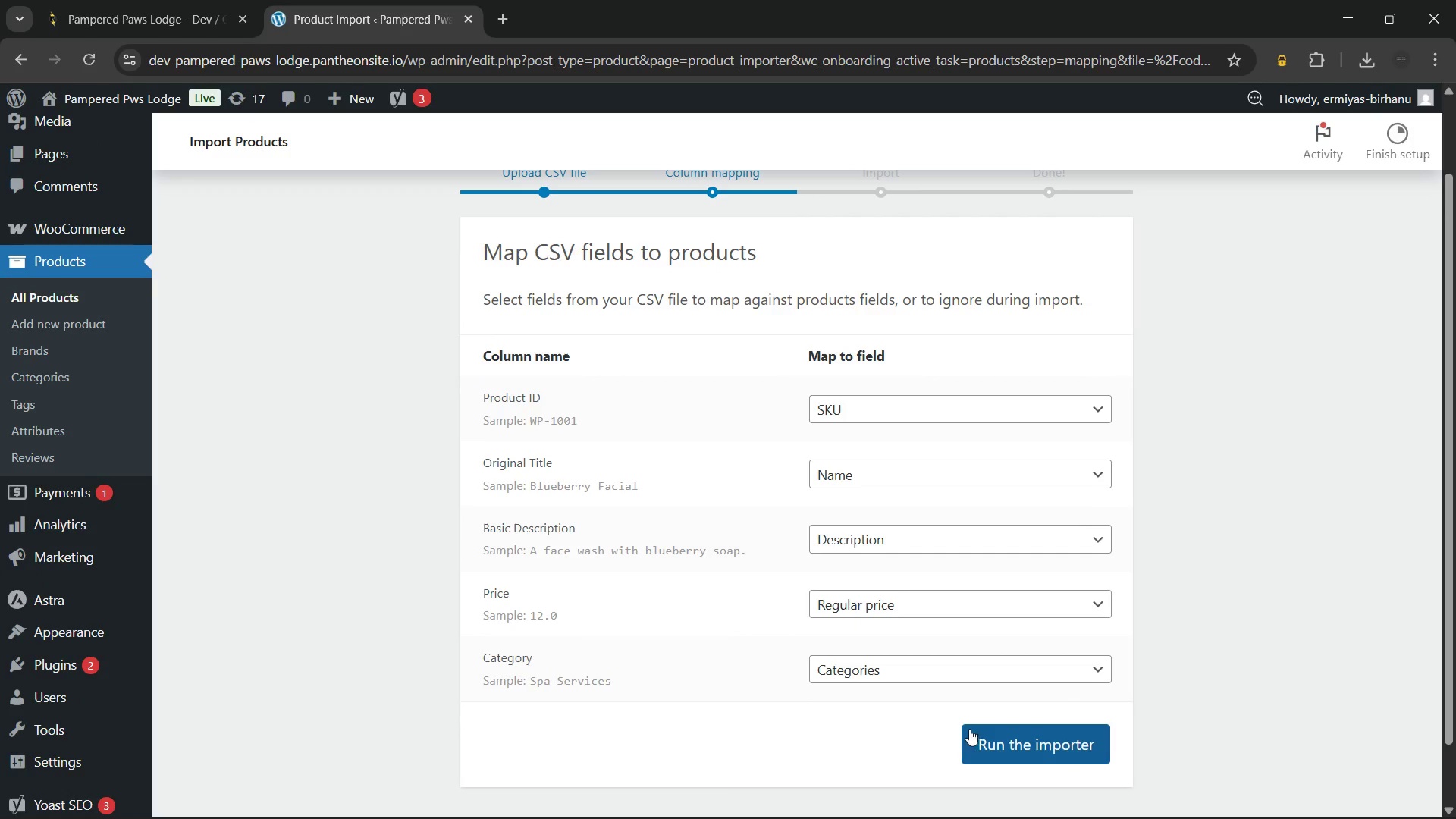 
left_click([996, 740])
 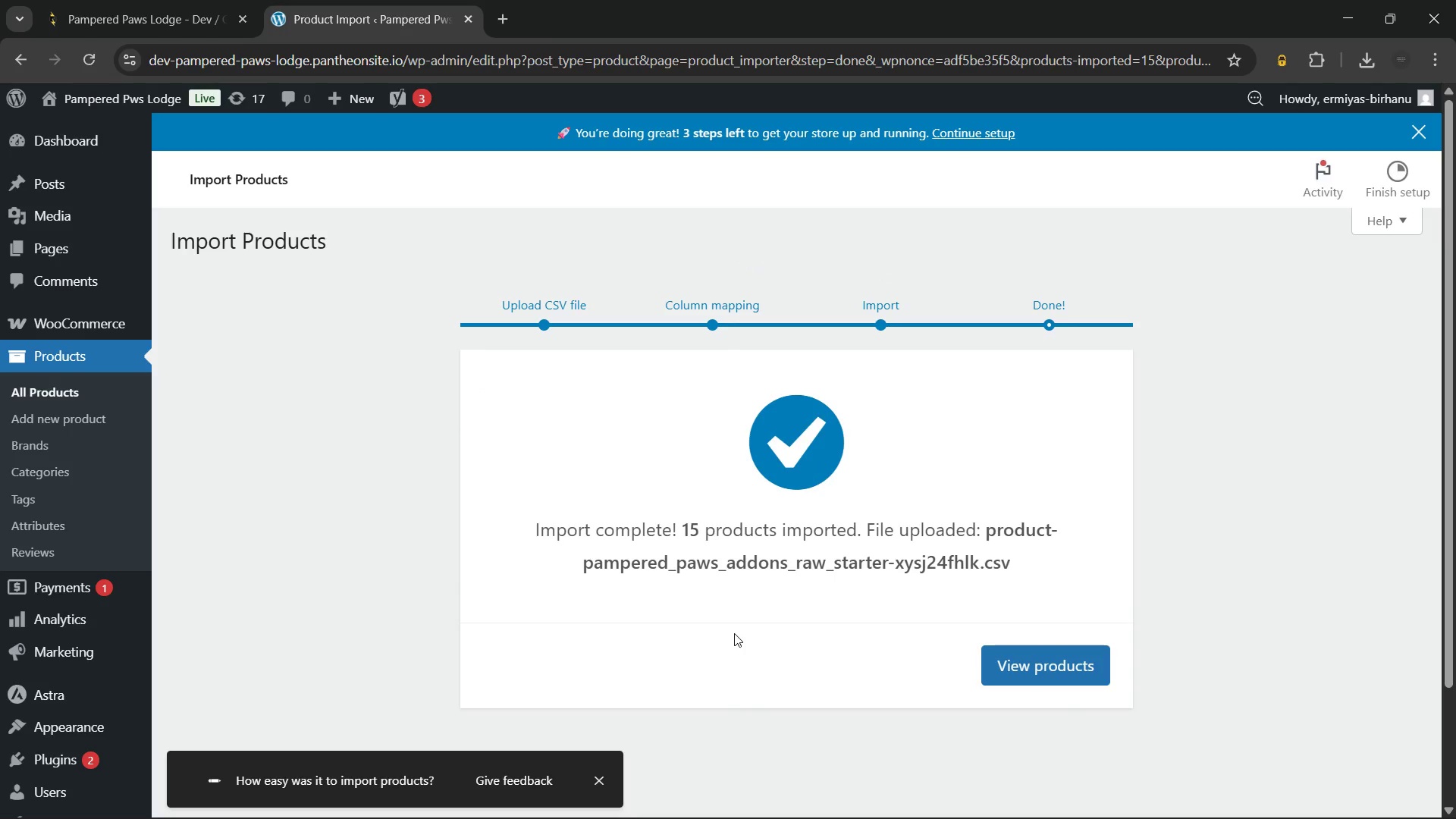 
wait(16.27)
 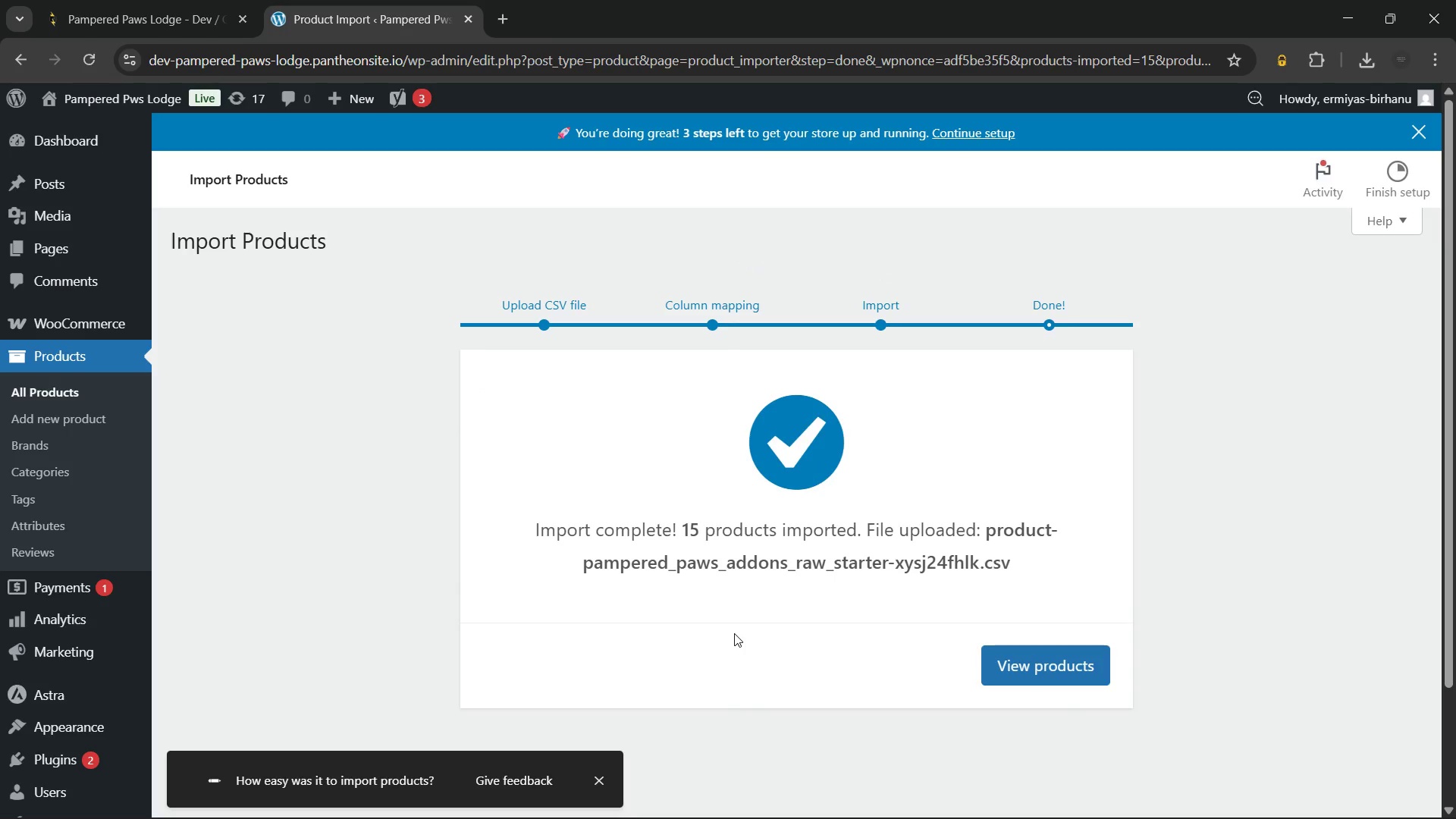 
left_click_drag(start_coordinate=[519, 515], to_coordinate=[1138, 576])
 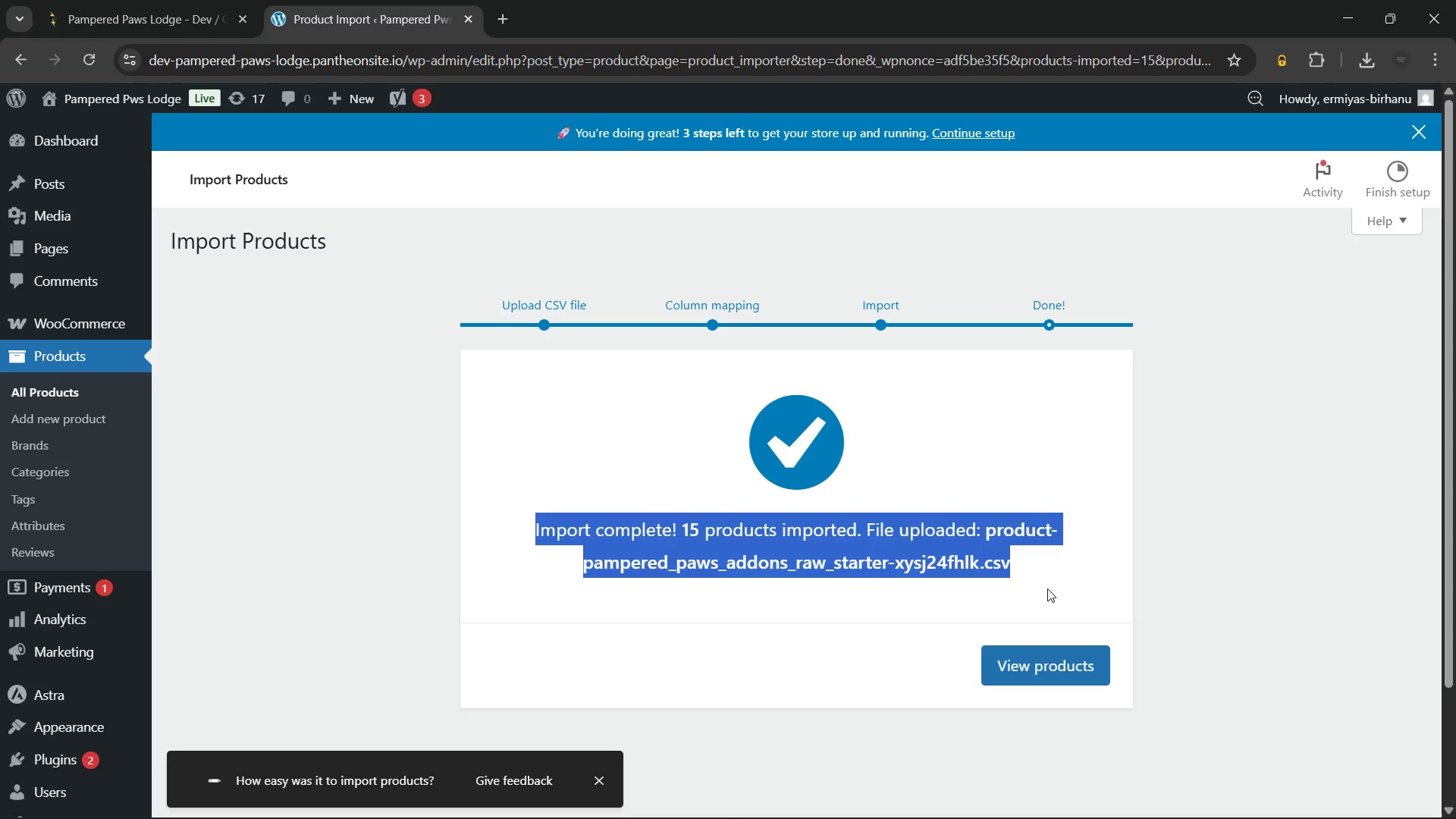 
left_click([1047, 588])
 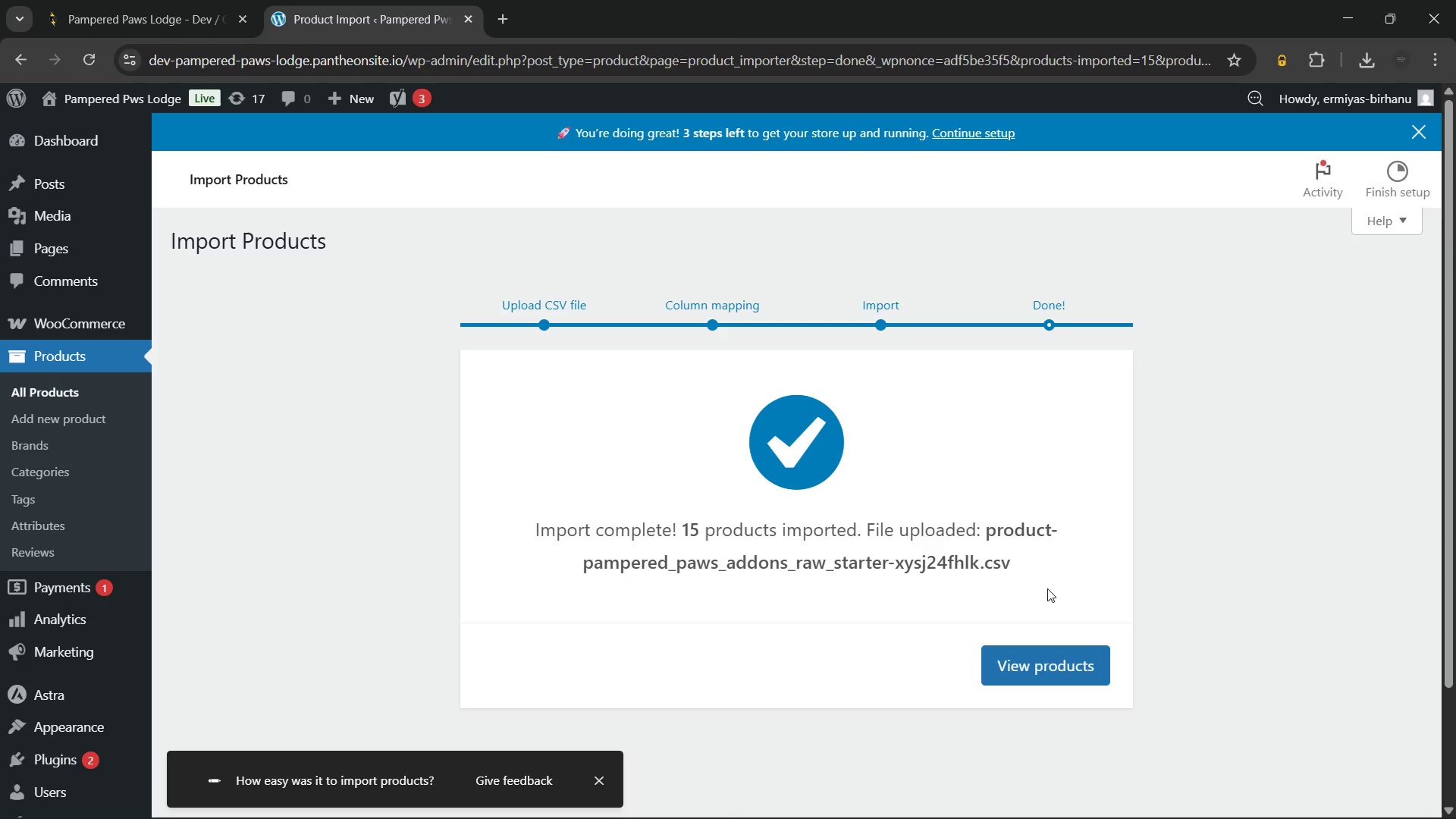 
left_click_drag(start_coordinate=[1047, 588], to_coordinate=[521, 527])
 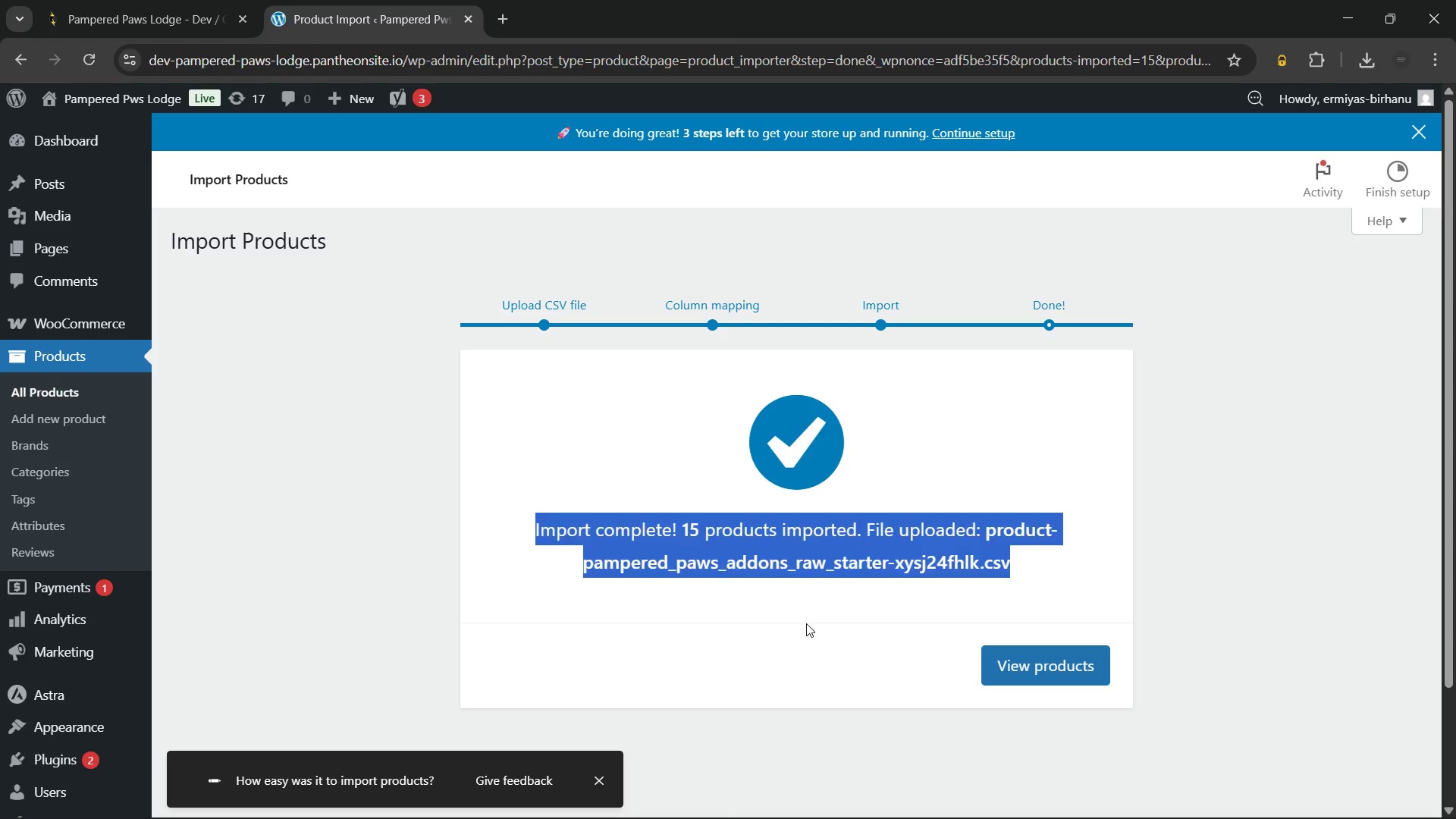 
left_click([806, 623])
 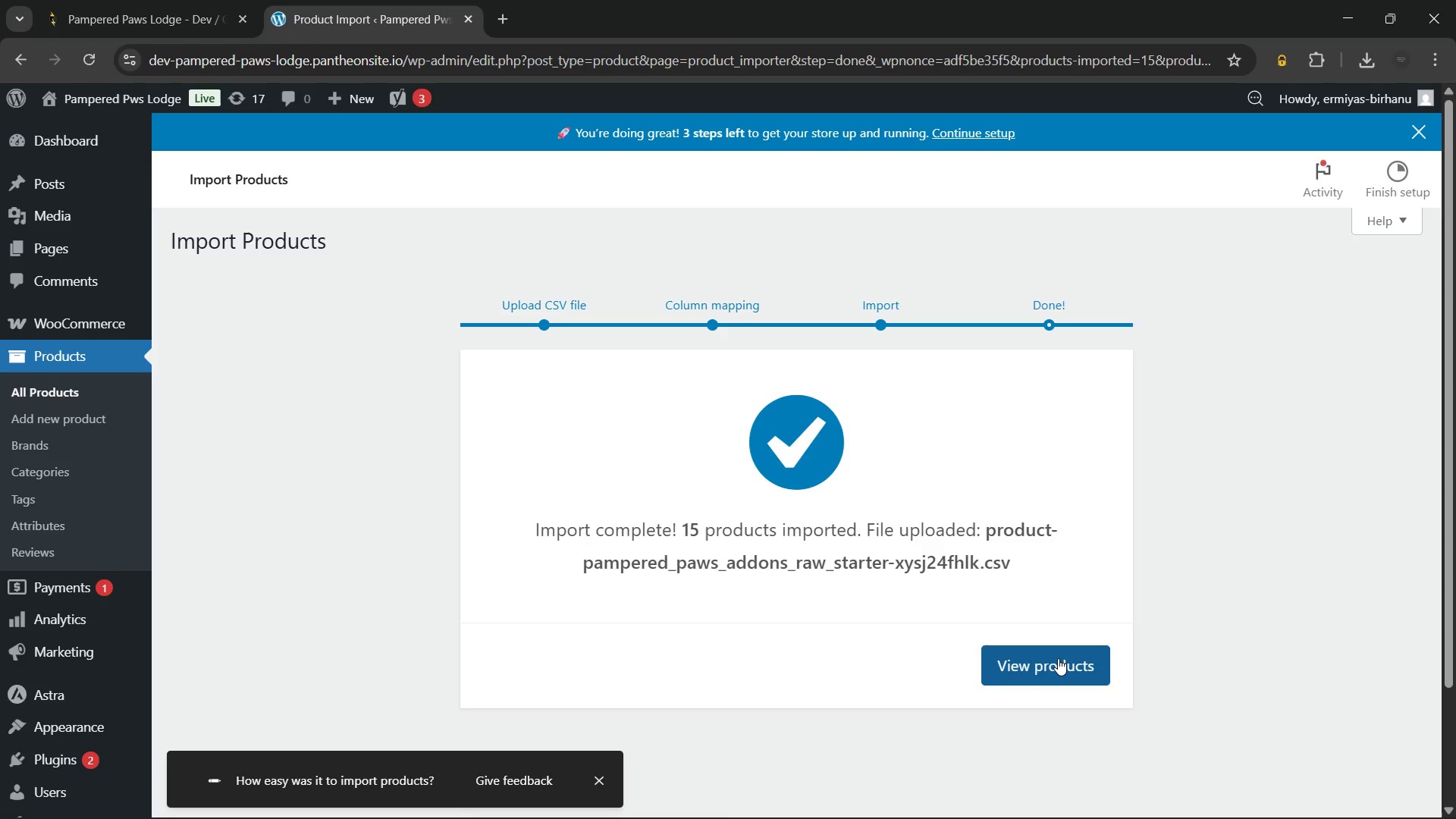 
left_click([1058, 658])
 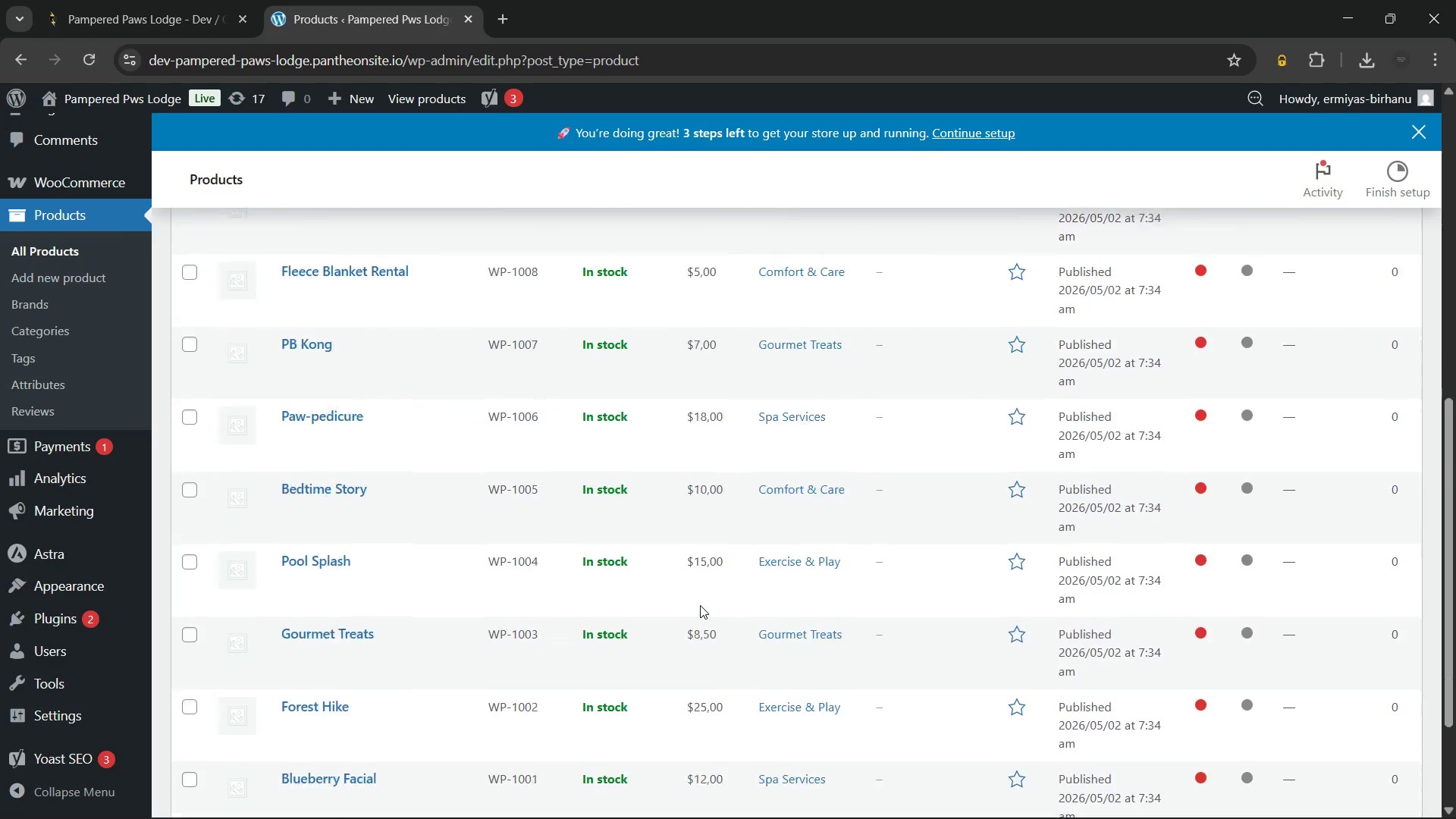 
wait(10.61)
 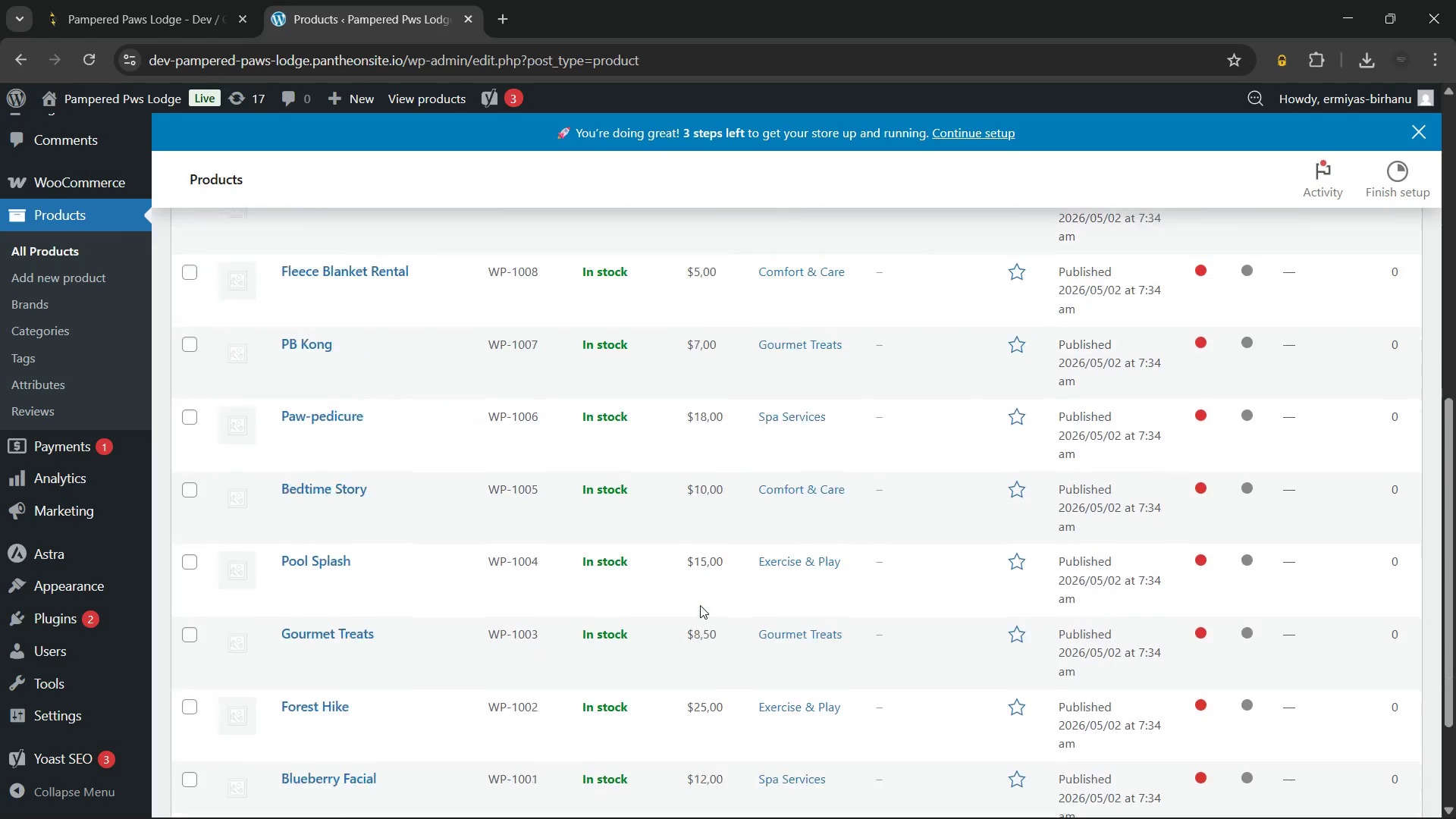 
key(Meta+MetaLeft)
 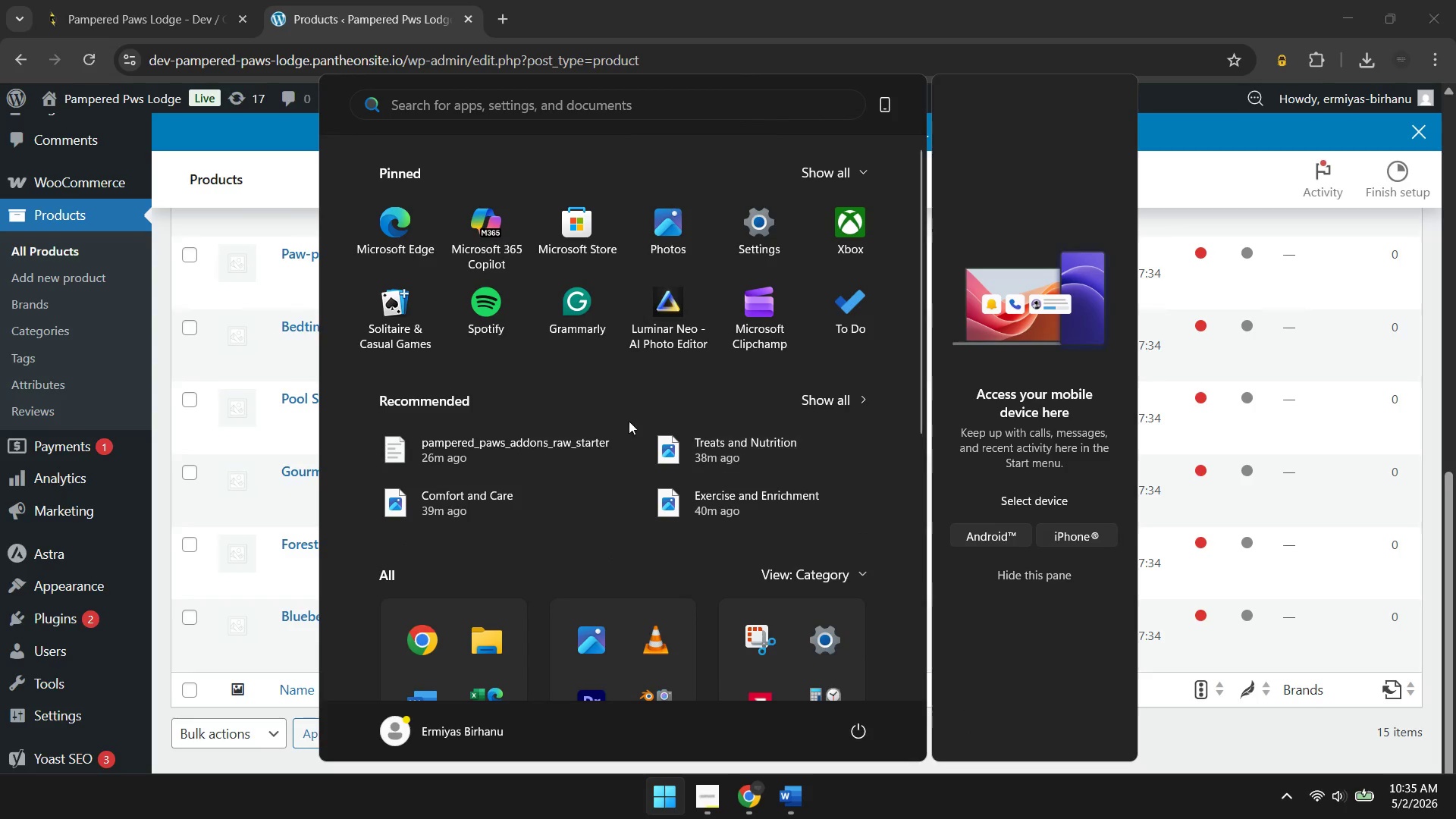 
right_click([586, 436])
 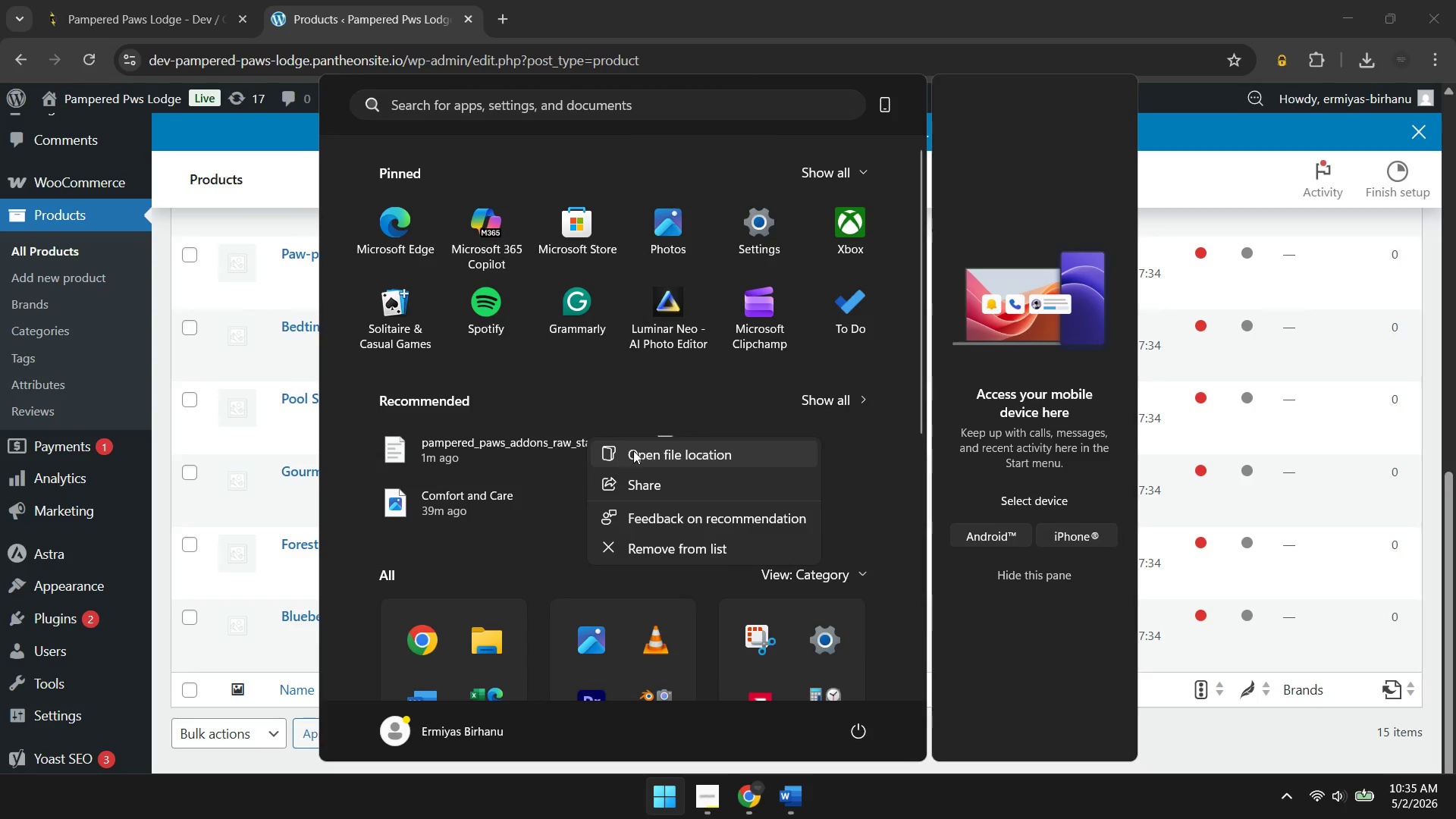 
left_click([633, 450])
 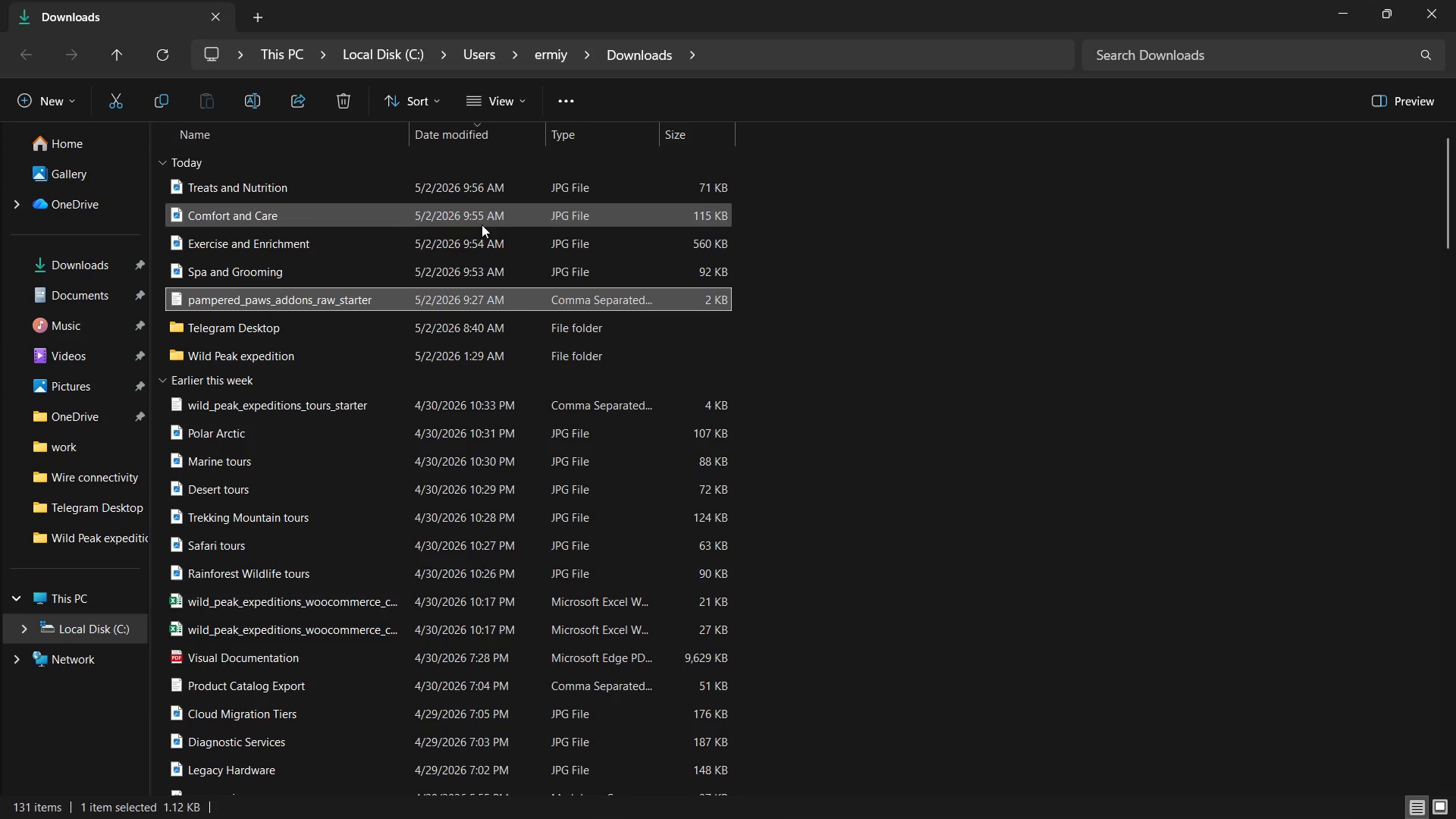 
right_click([583, 293])
 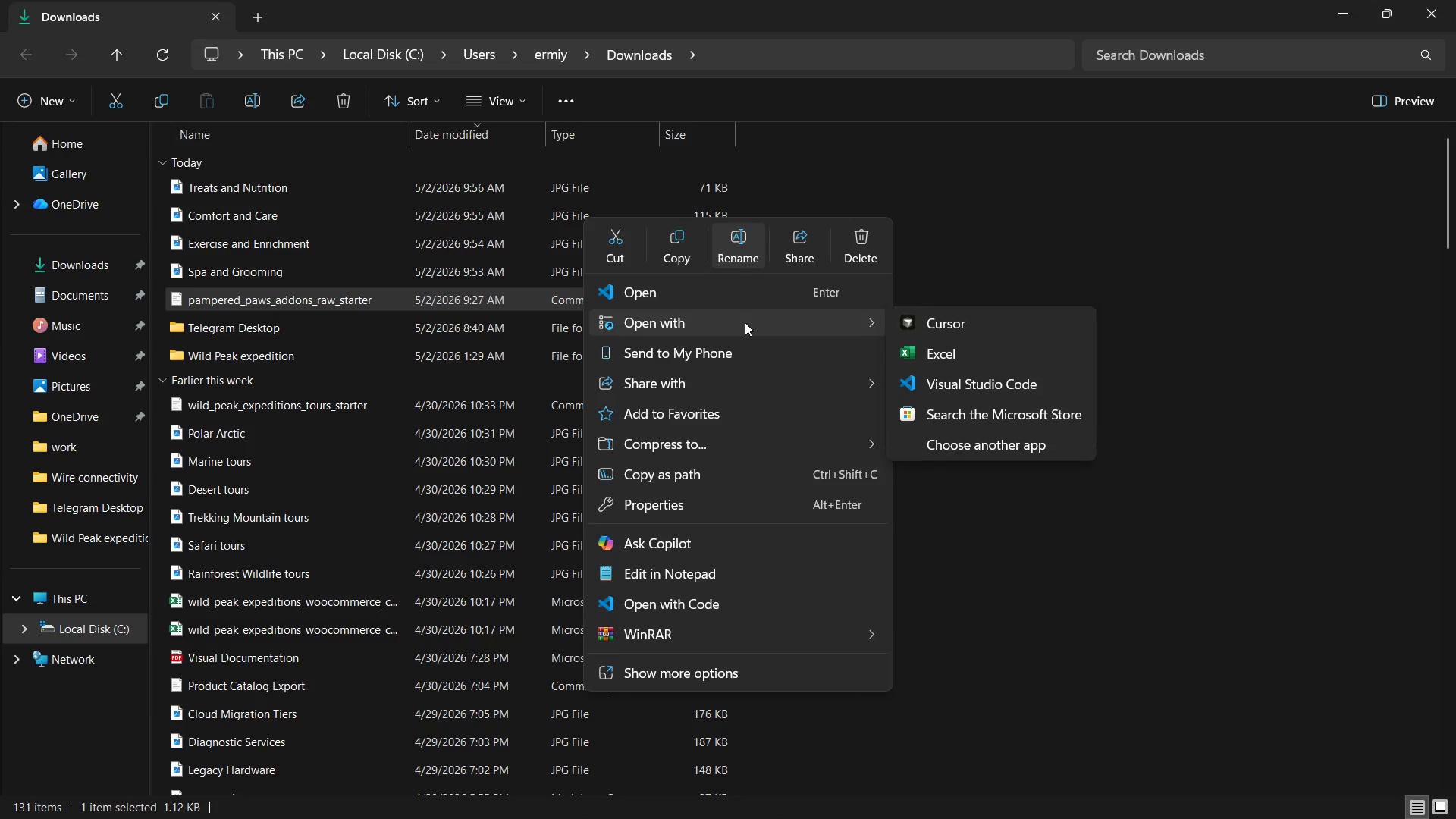 
left_click([931, 350])
 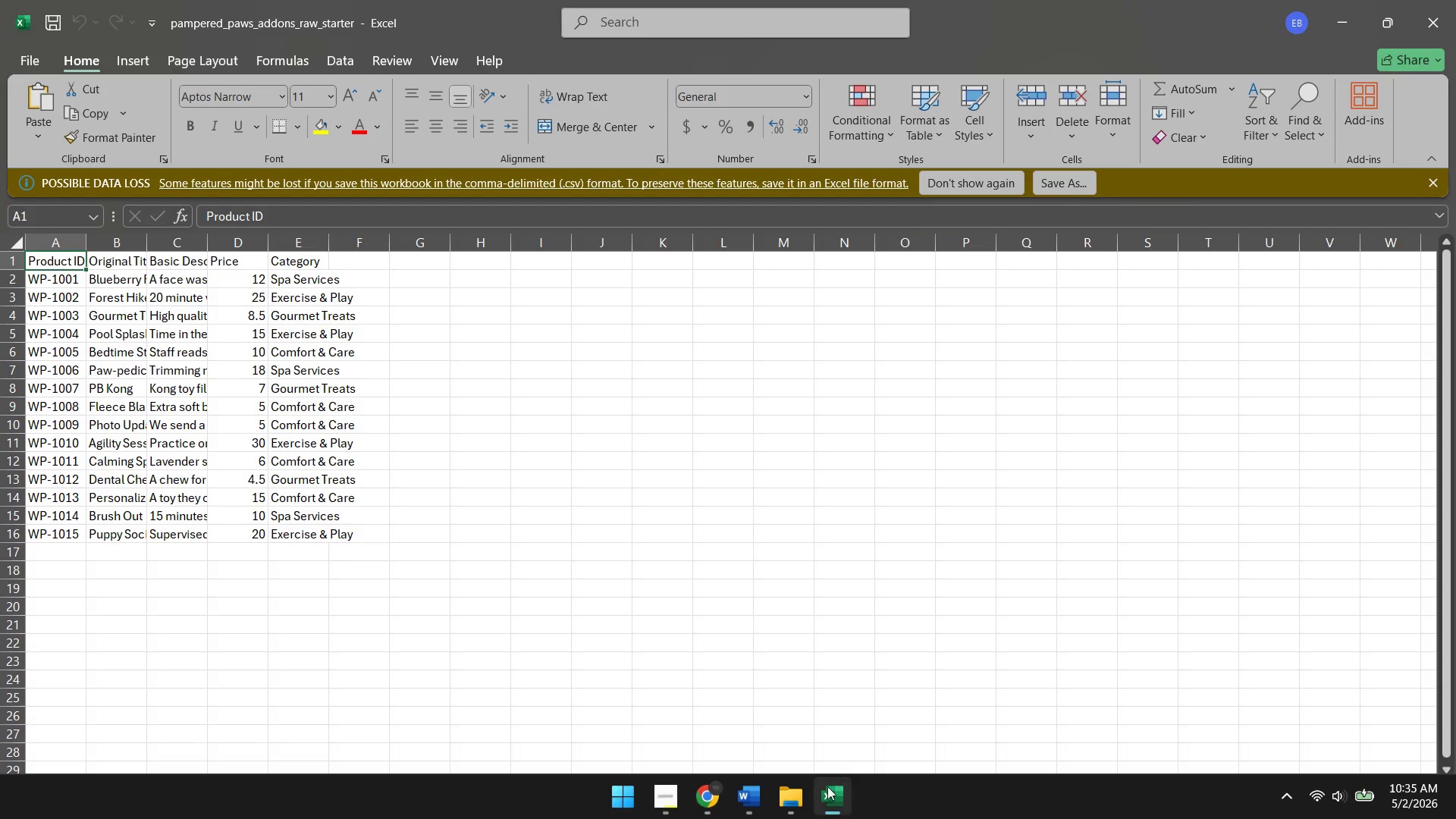 
left_click([797, 798])
 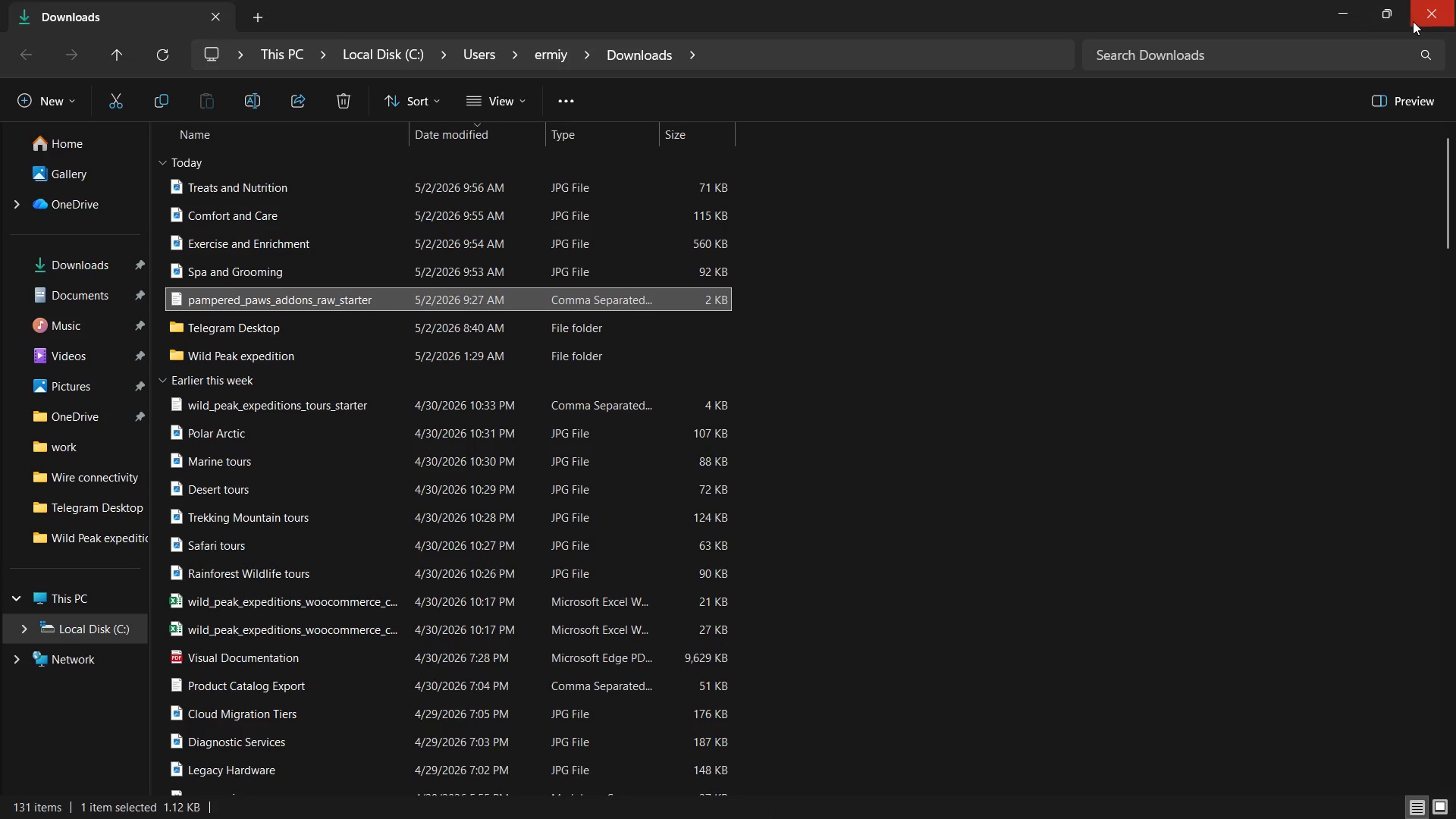 
left_click([1413, 20])
 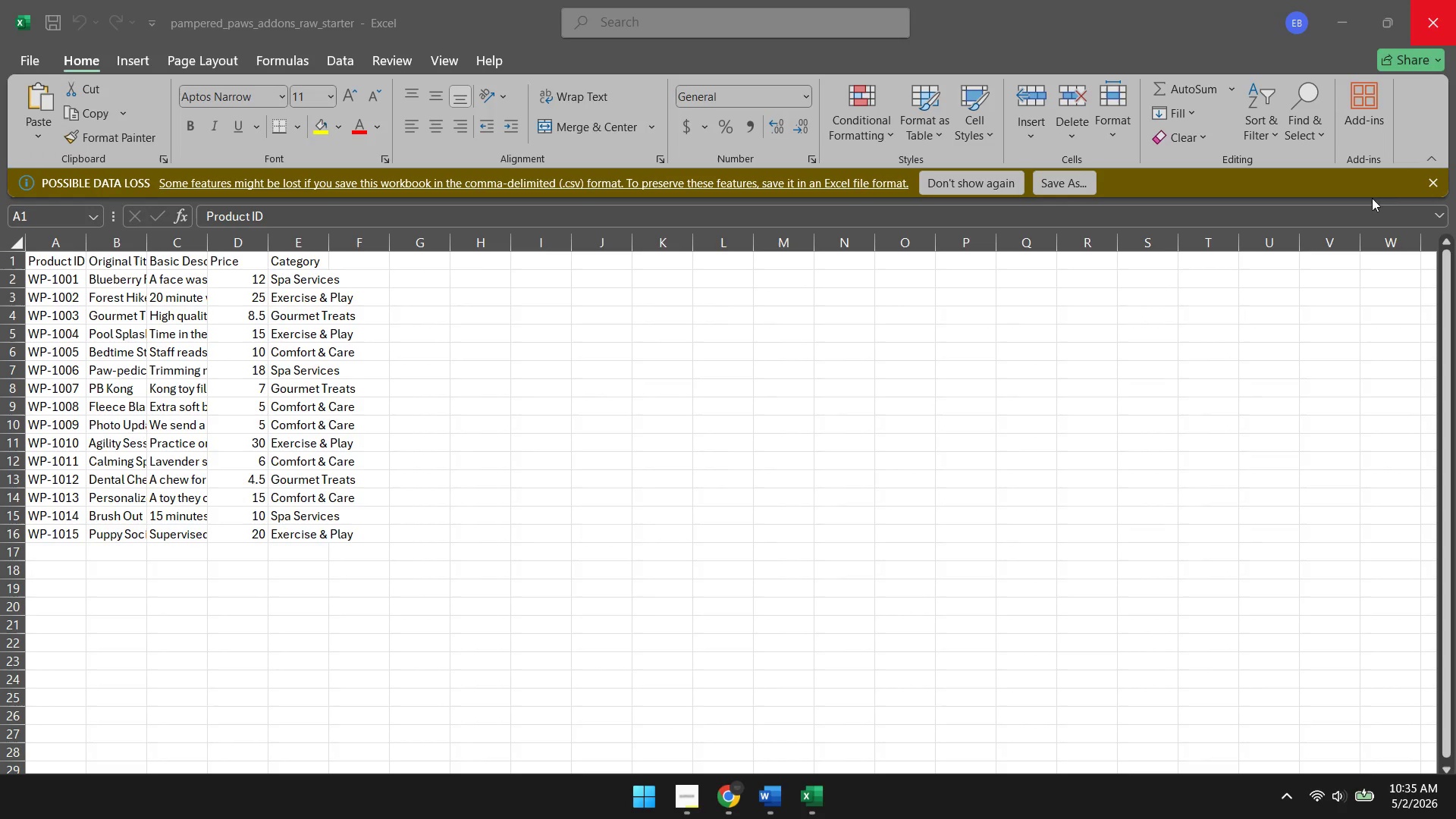 
left_click([1428, 185])
 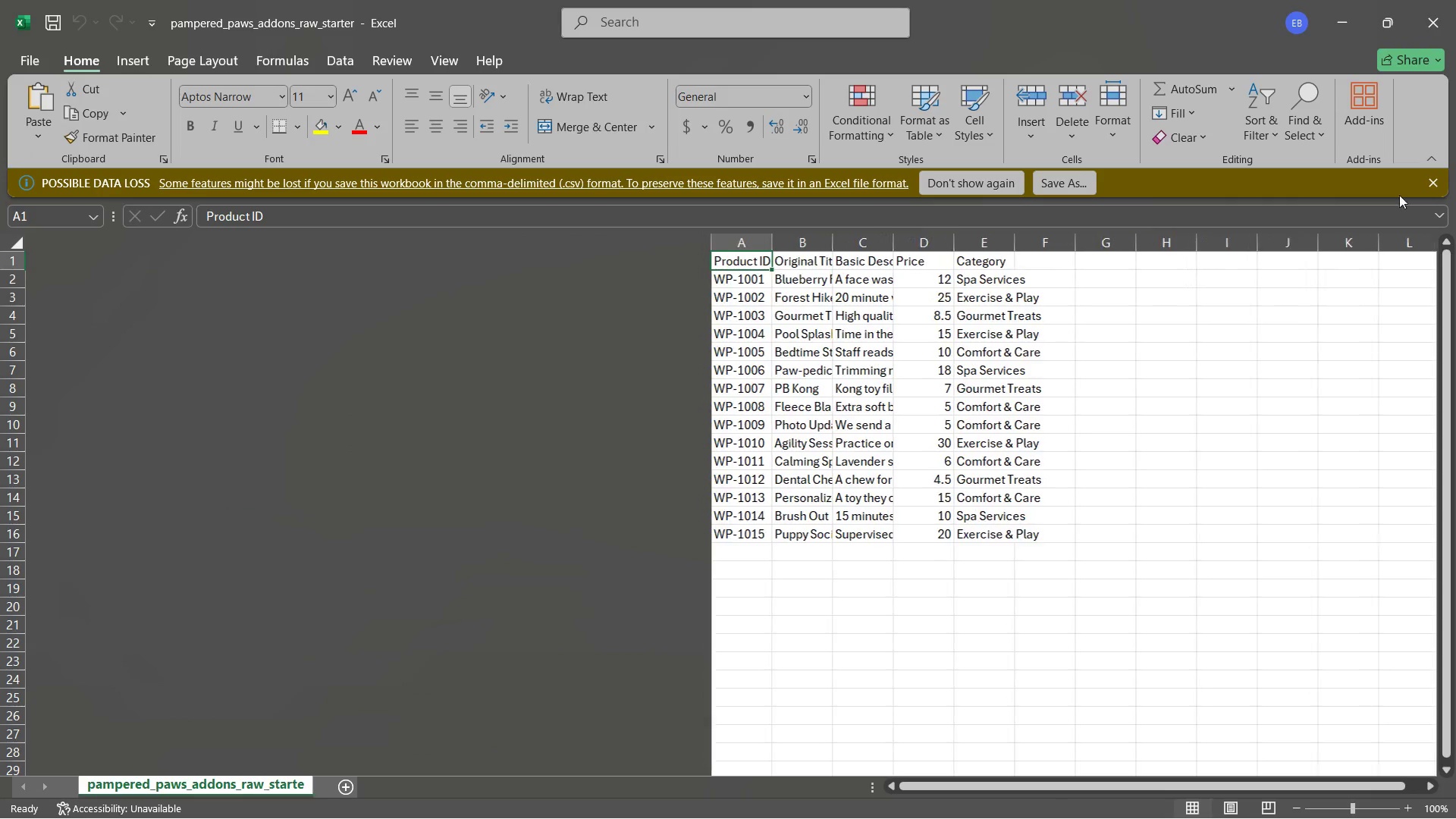 
left_click([1432, 176])
 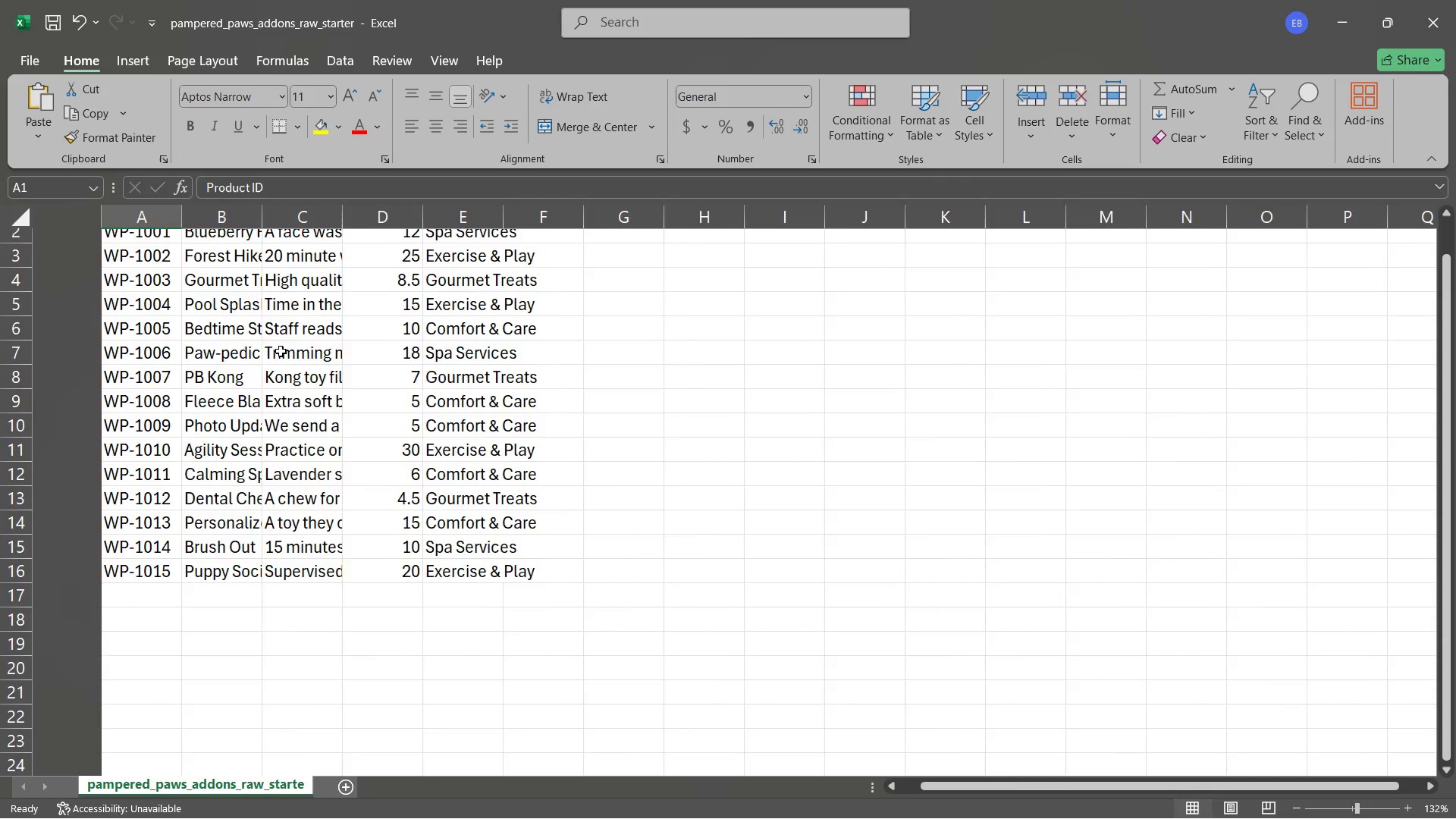 
scroll: coordinate [281, 351], scroll_direction: up, amount: 2.0
 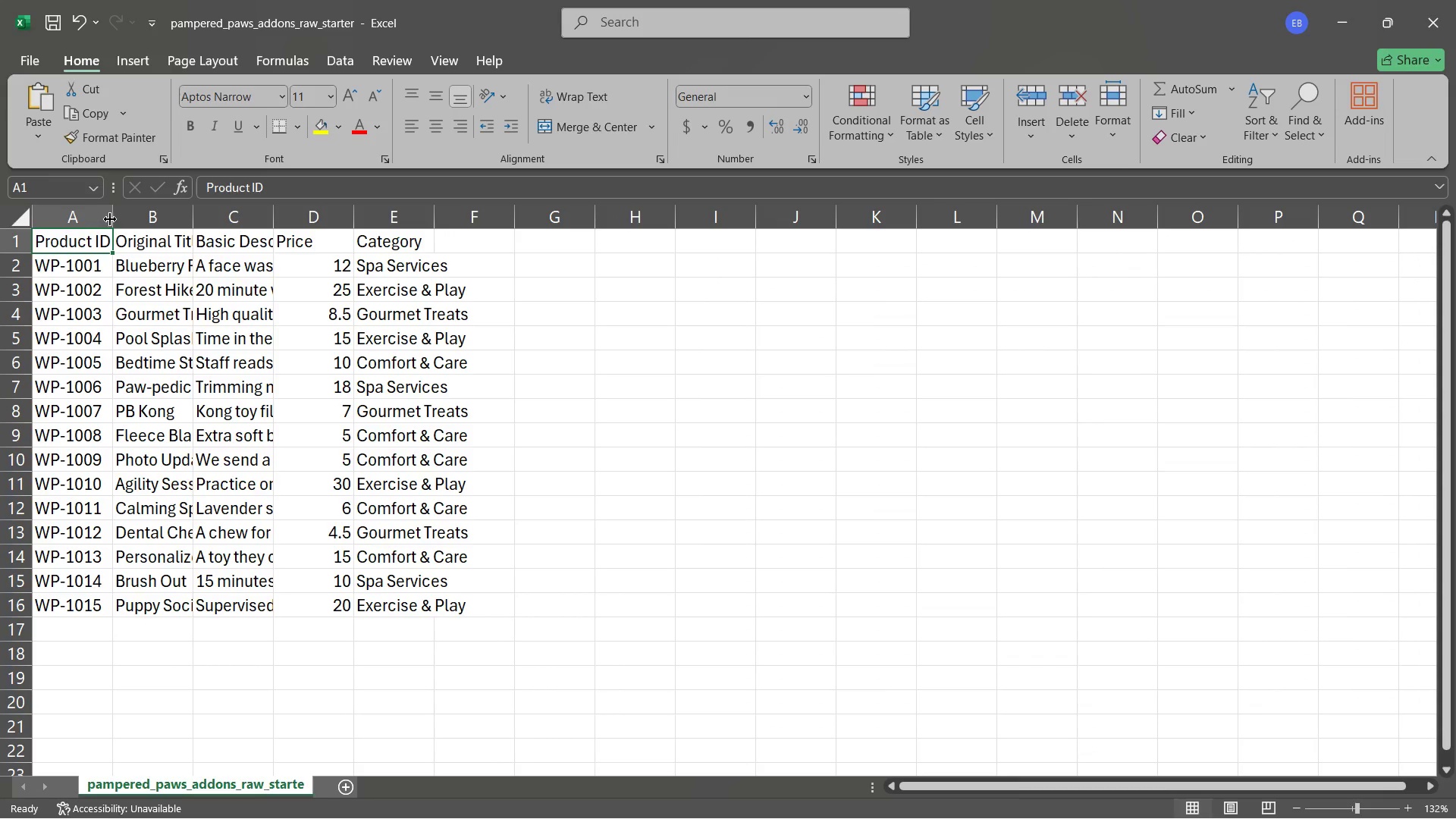 
left_click_drag(start_coordinate=[114, 218], to_coordinate=[365, 217])
 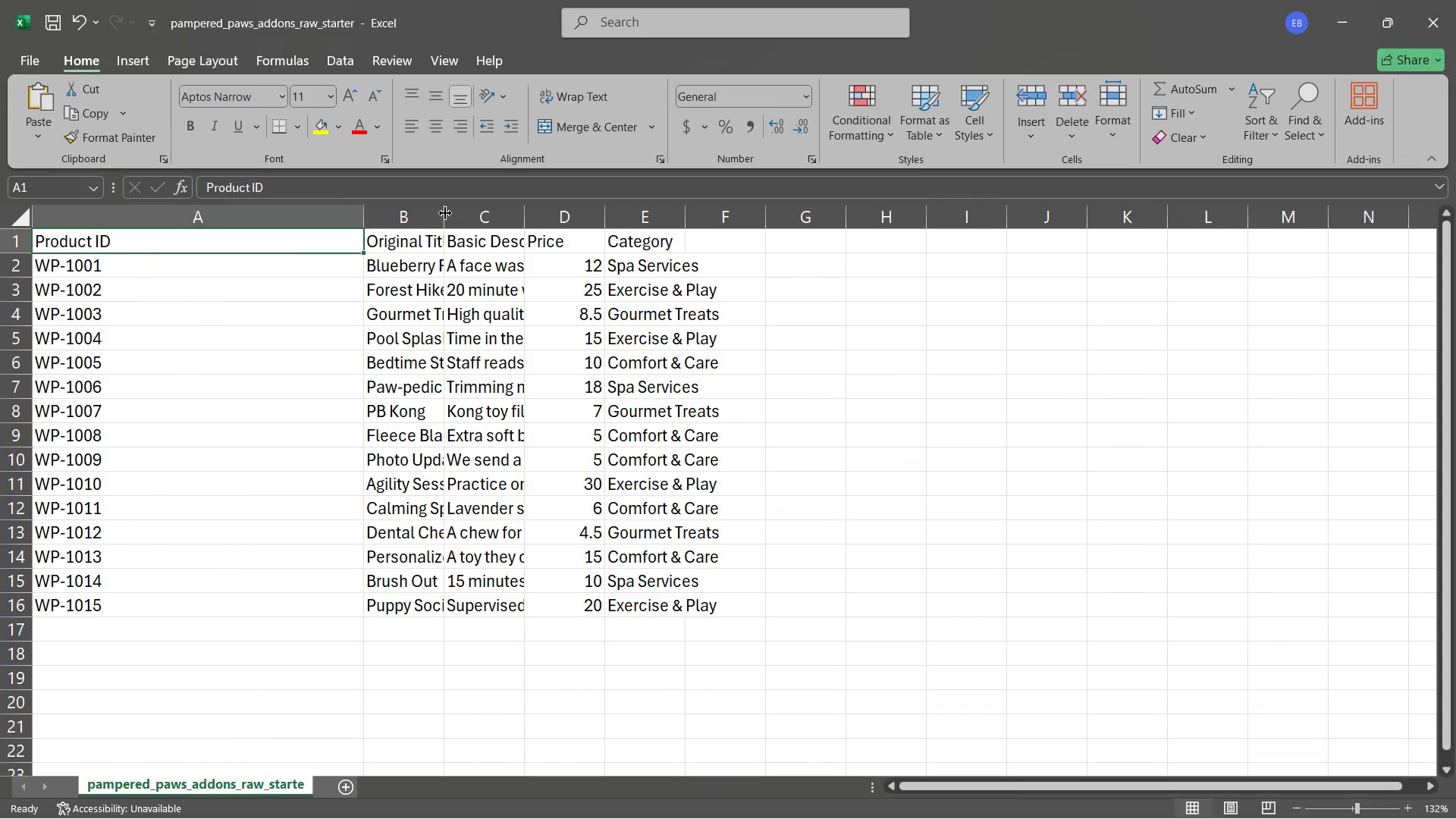 
left_click_drag(start_coordinate=[445, 213], to_coordinate=[632, 213])
 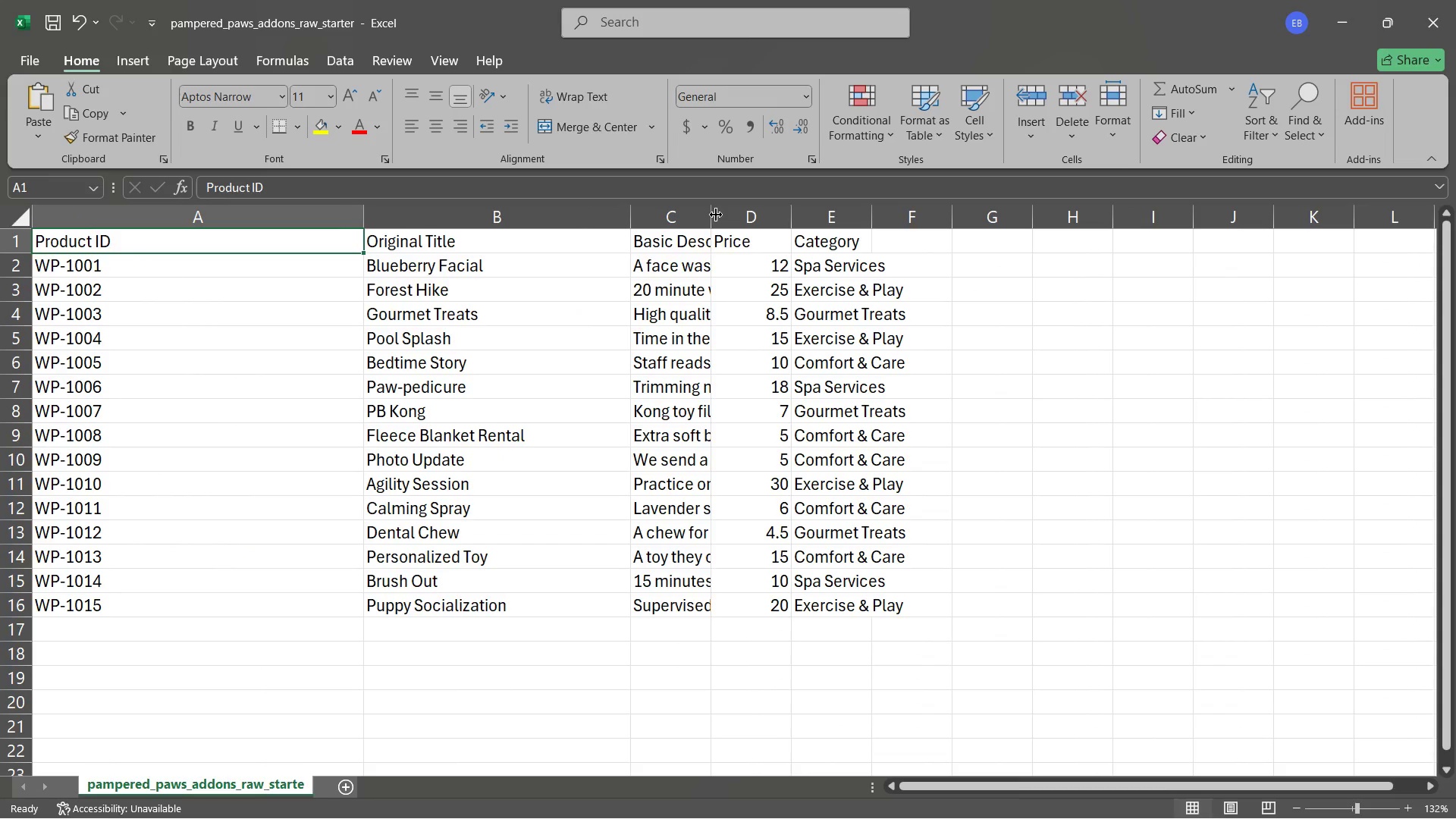 
left_click_drag(start_coordinate=[716, 215], to_coordinate=[996, 220])
 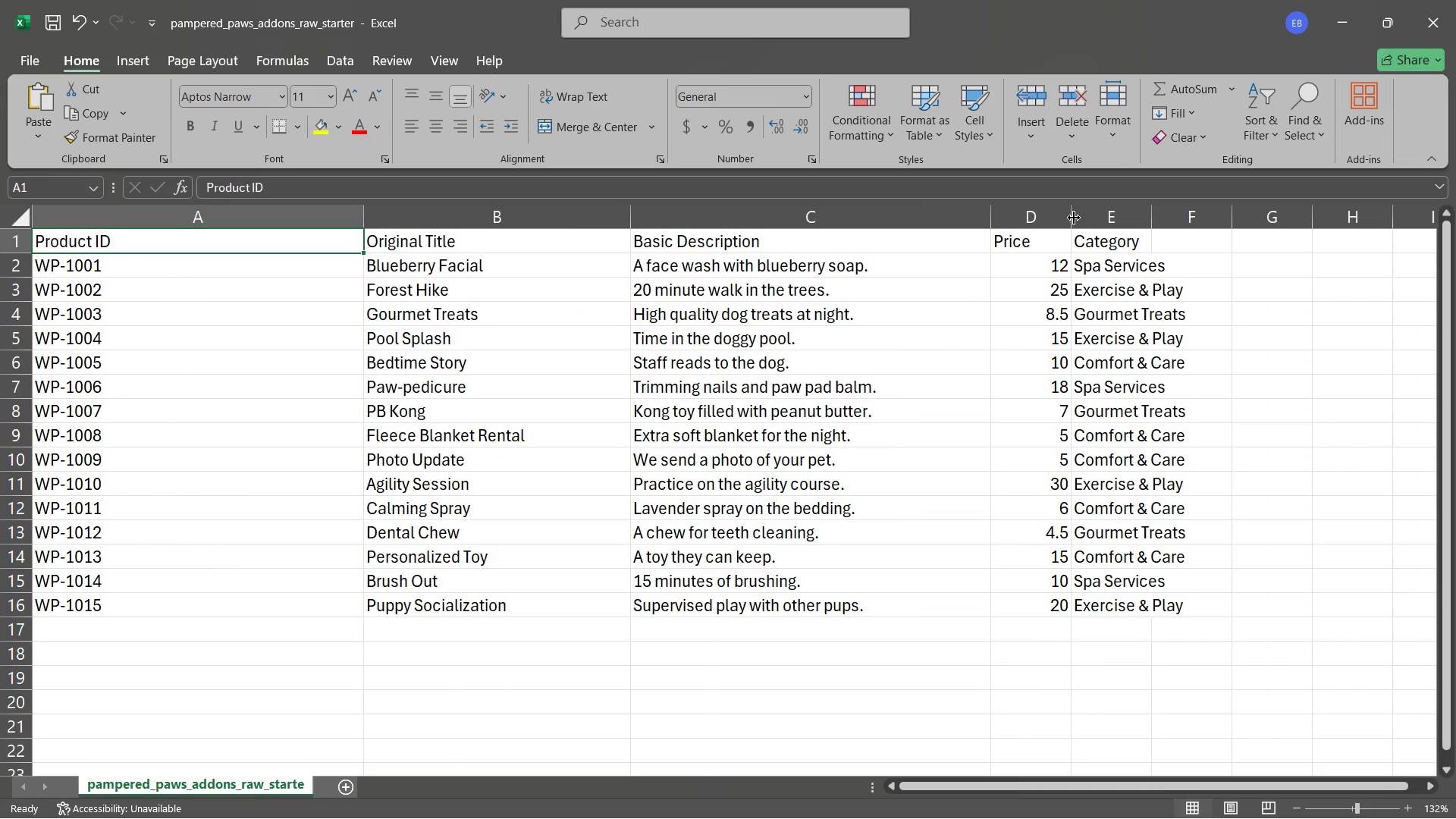 
left_click_drag(start_coordinate=[1074, 218], to_coordinate=[1223, 221])
 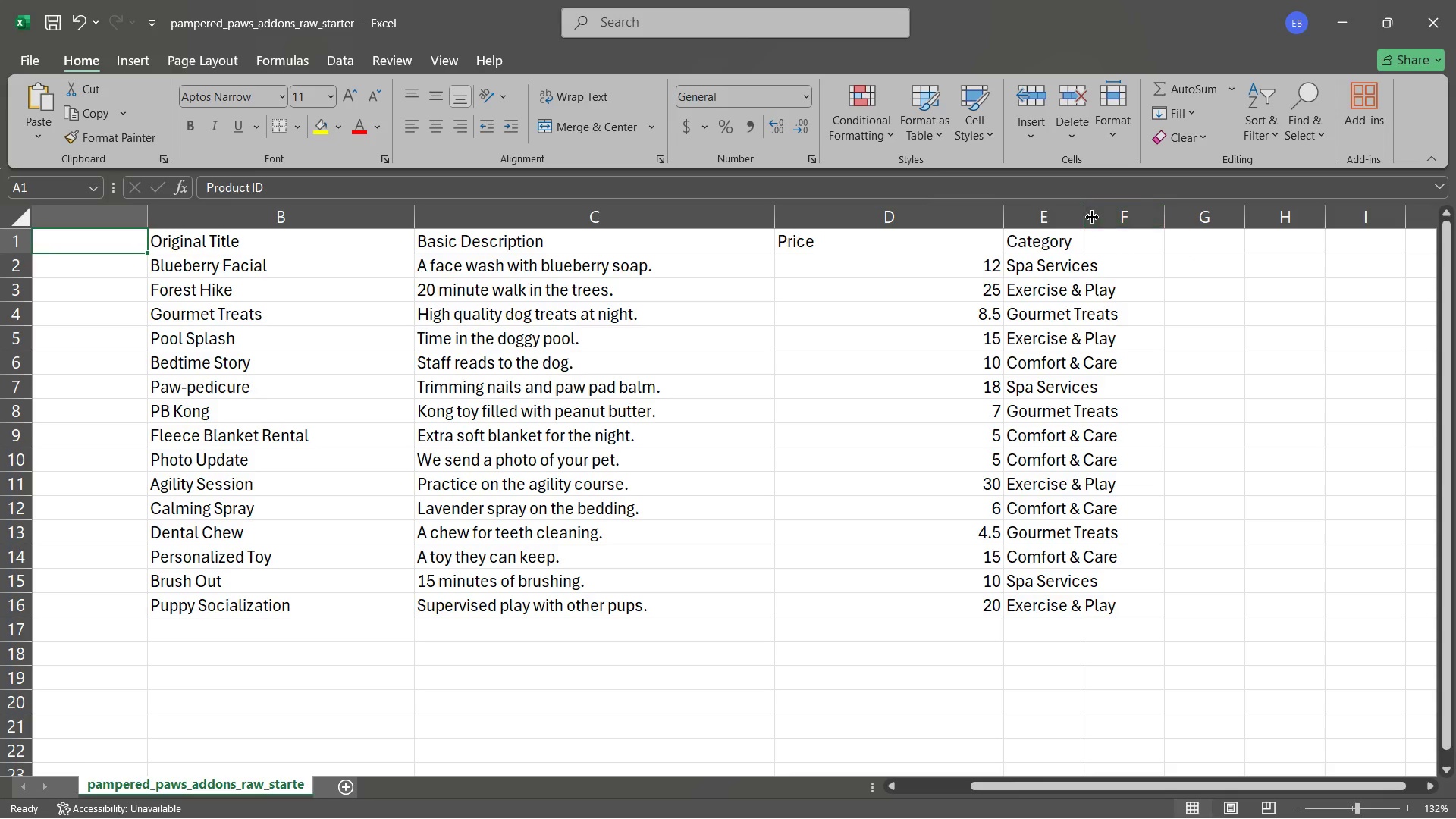 
left_click_drag(start_coordinate=[1085, 215], to_coordinate=[1272, 209])
 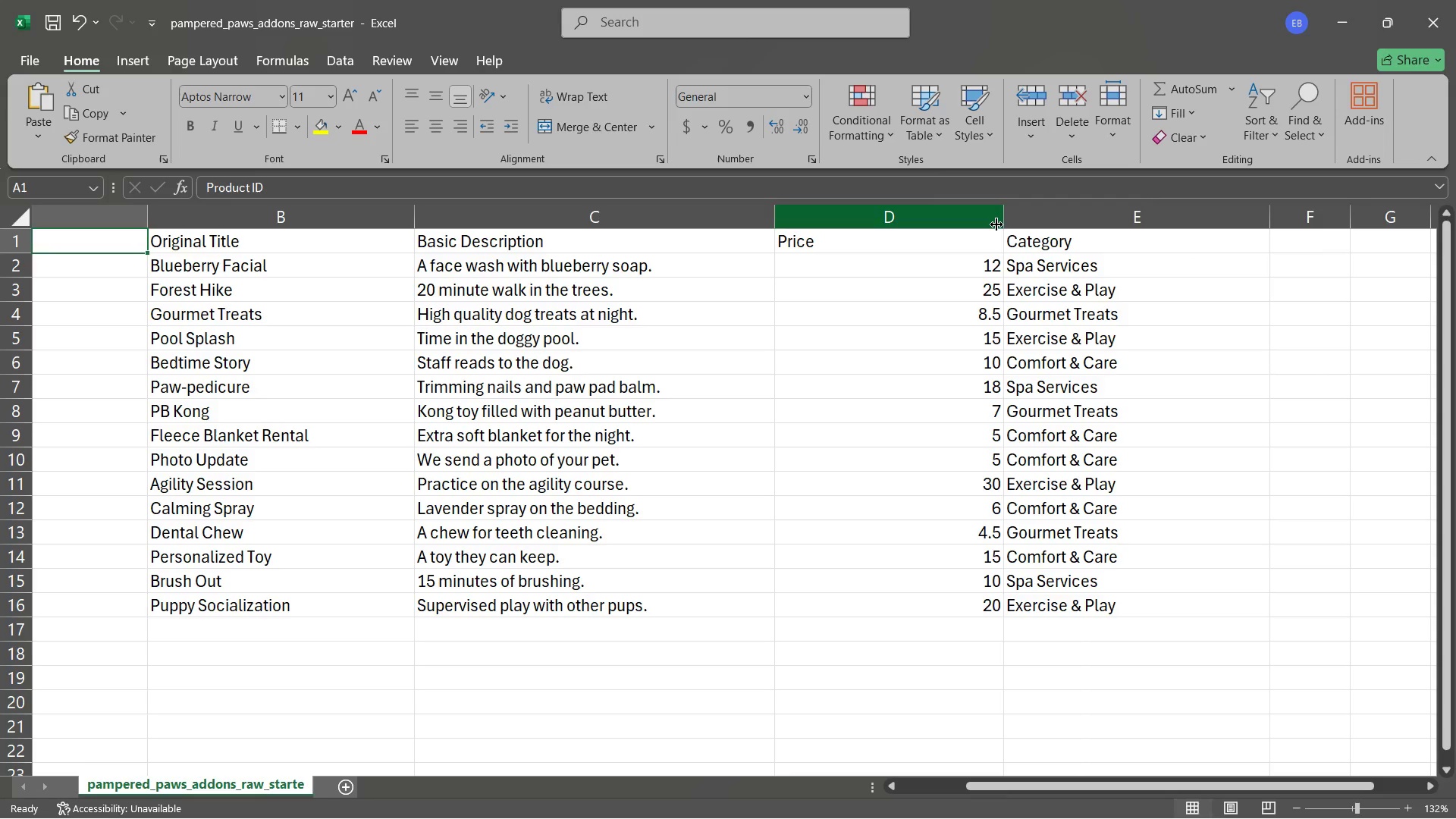 
left_click_drag(start_coordinate=[1007, 214], to_coordinate=[889, 213])
 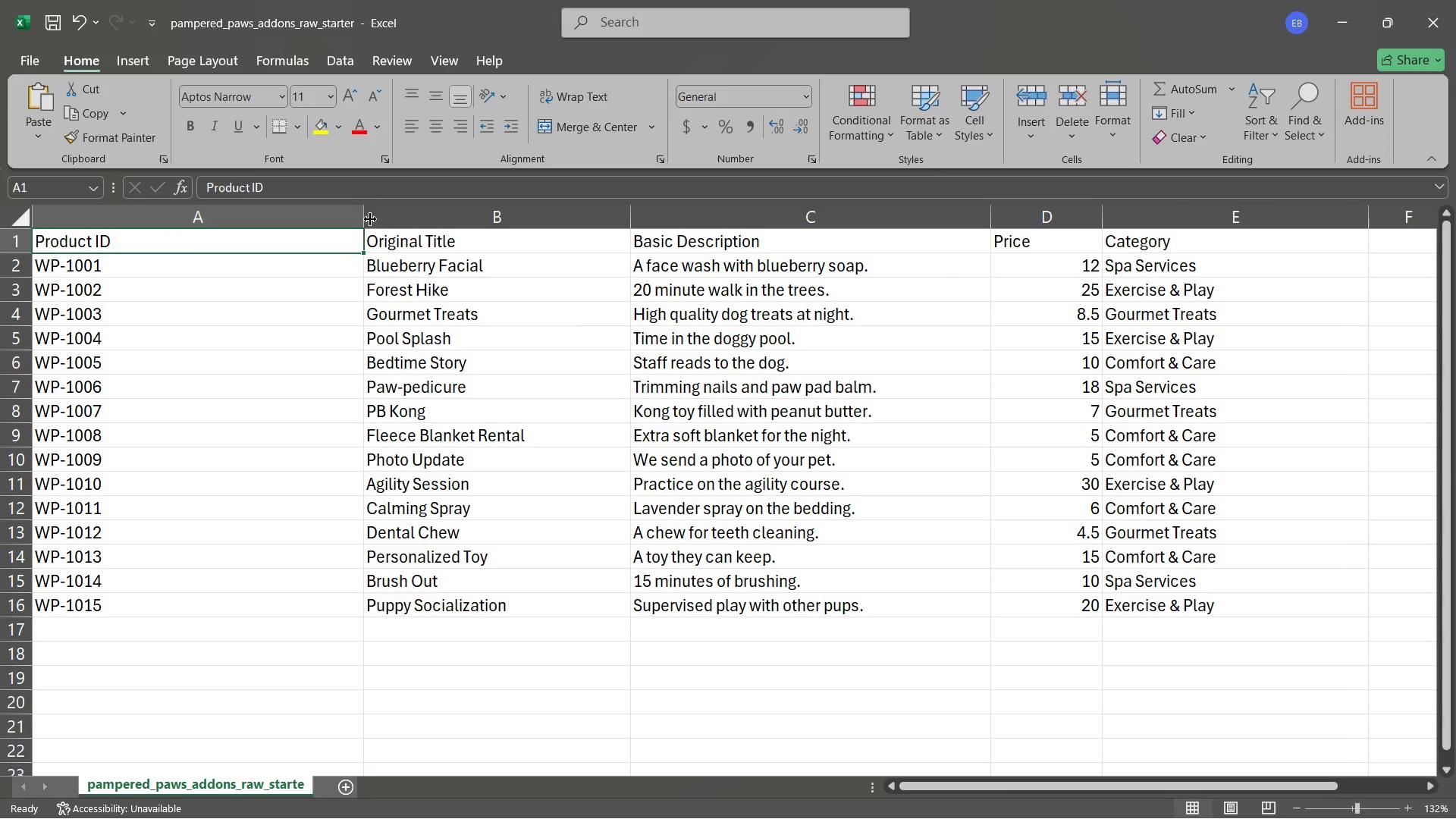 
left_click_drag(start_coordinate=[362, 218], to_coordinate=[171, 233])
 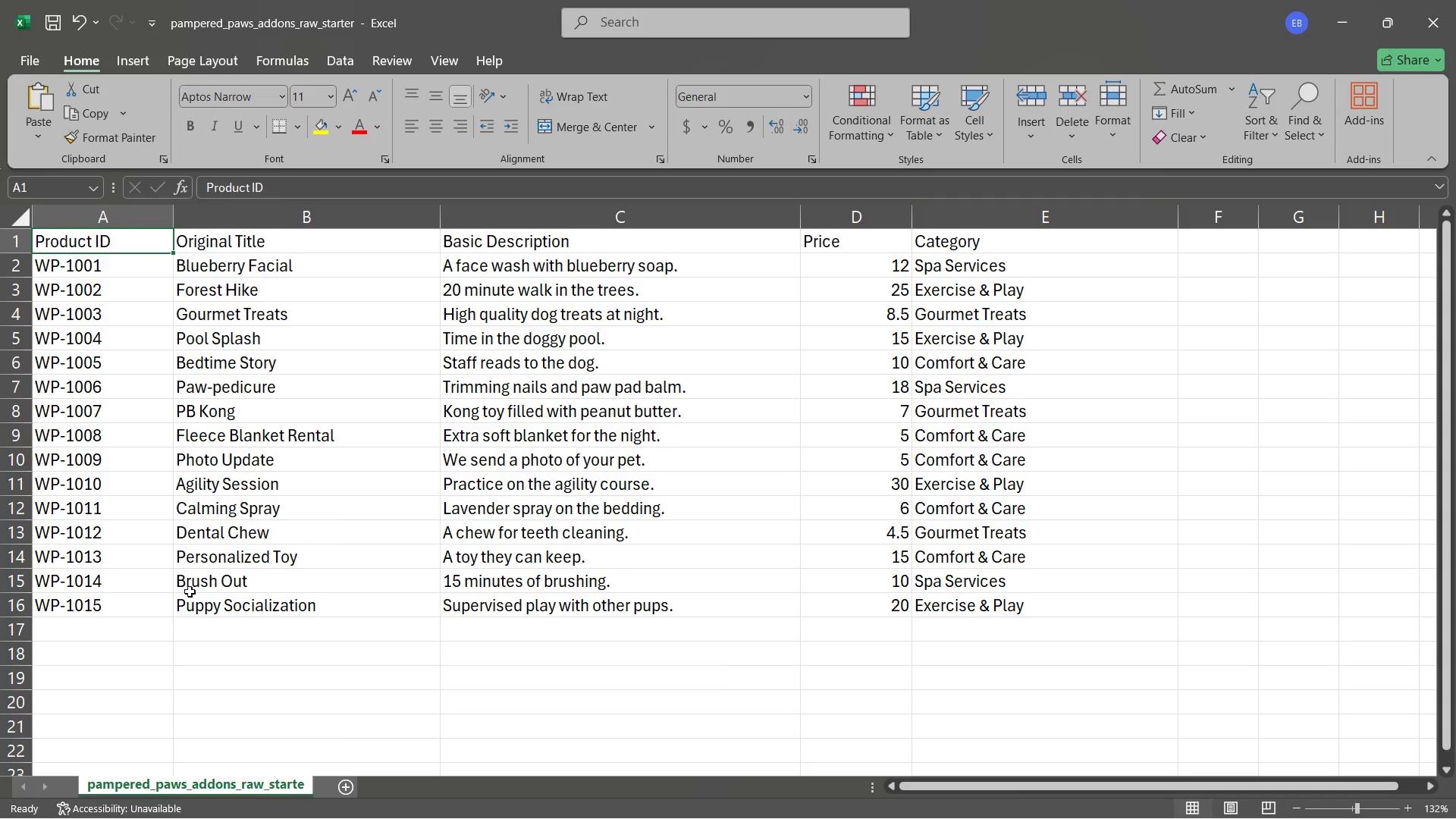 
left_click([118, 618])
 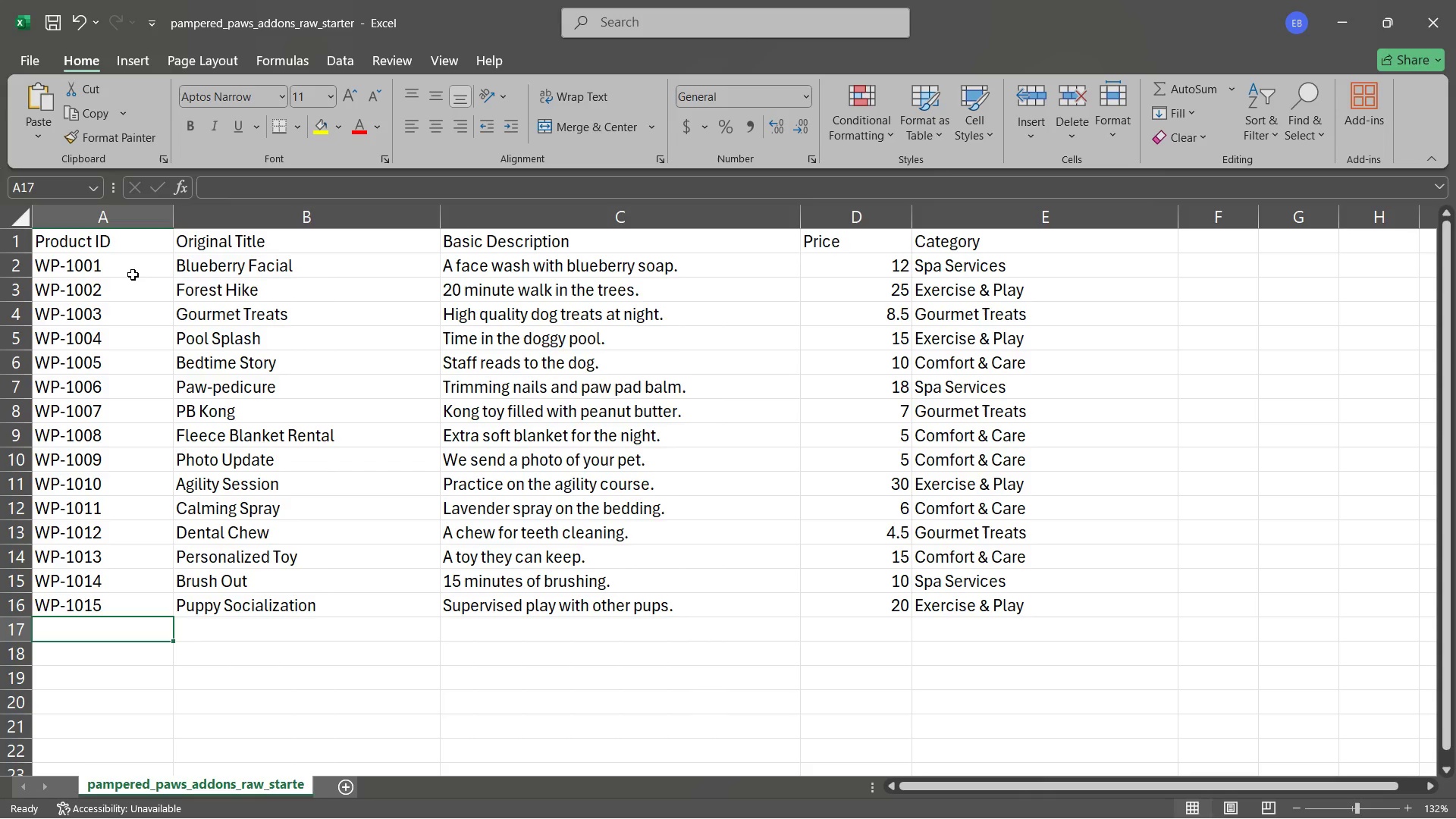 
left_click([133, 271])
 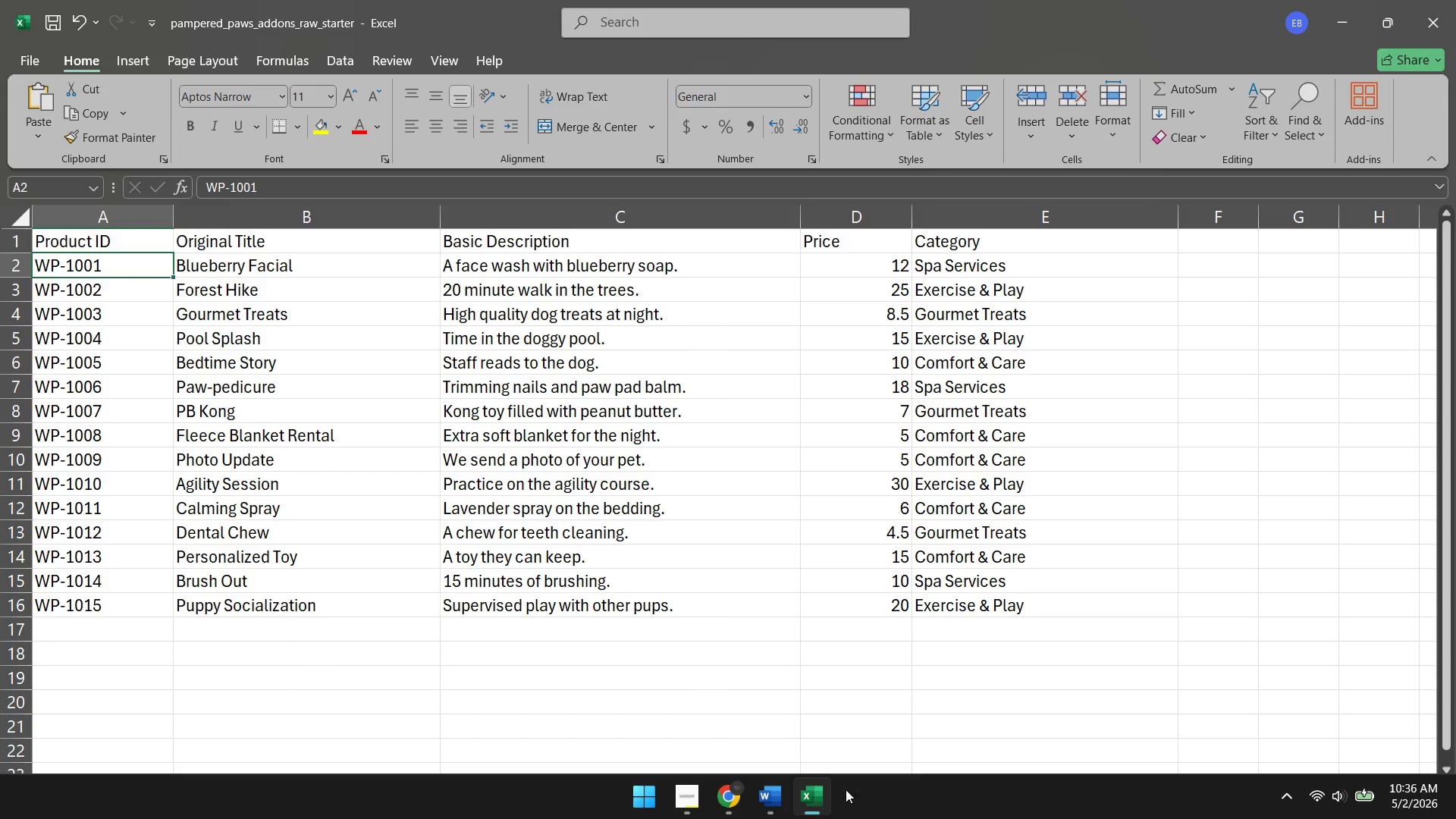 
left_click([729, 796])
 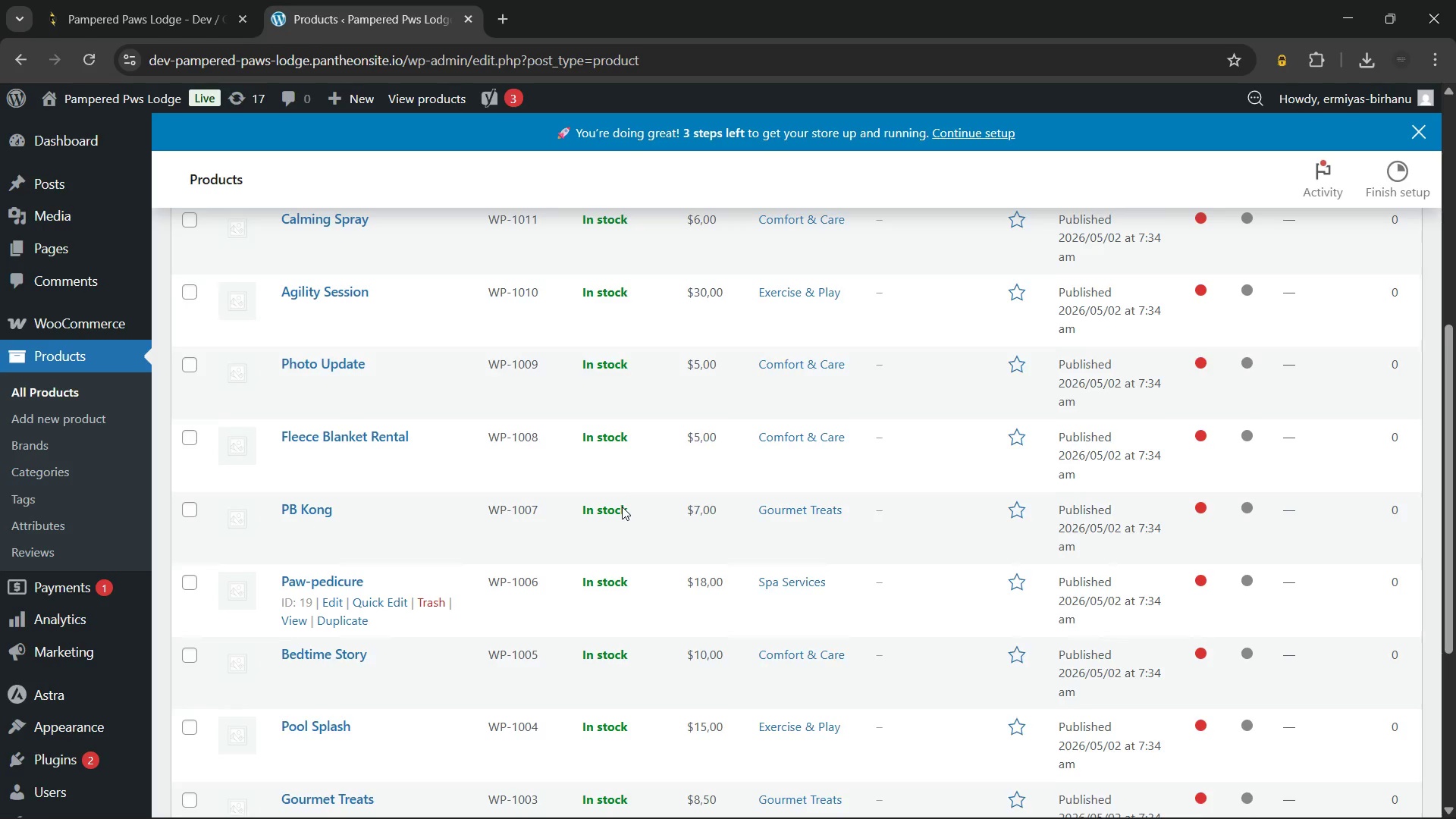 
wait(9.64)
 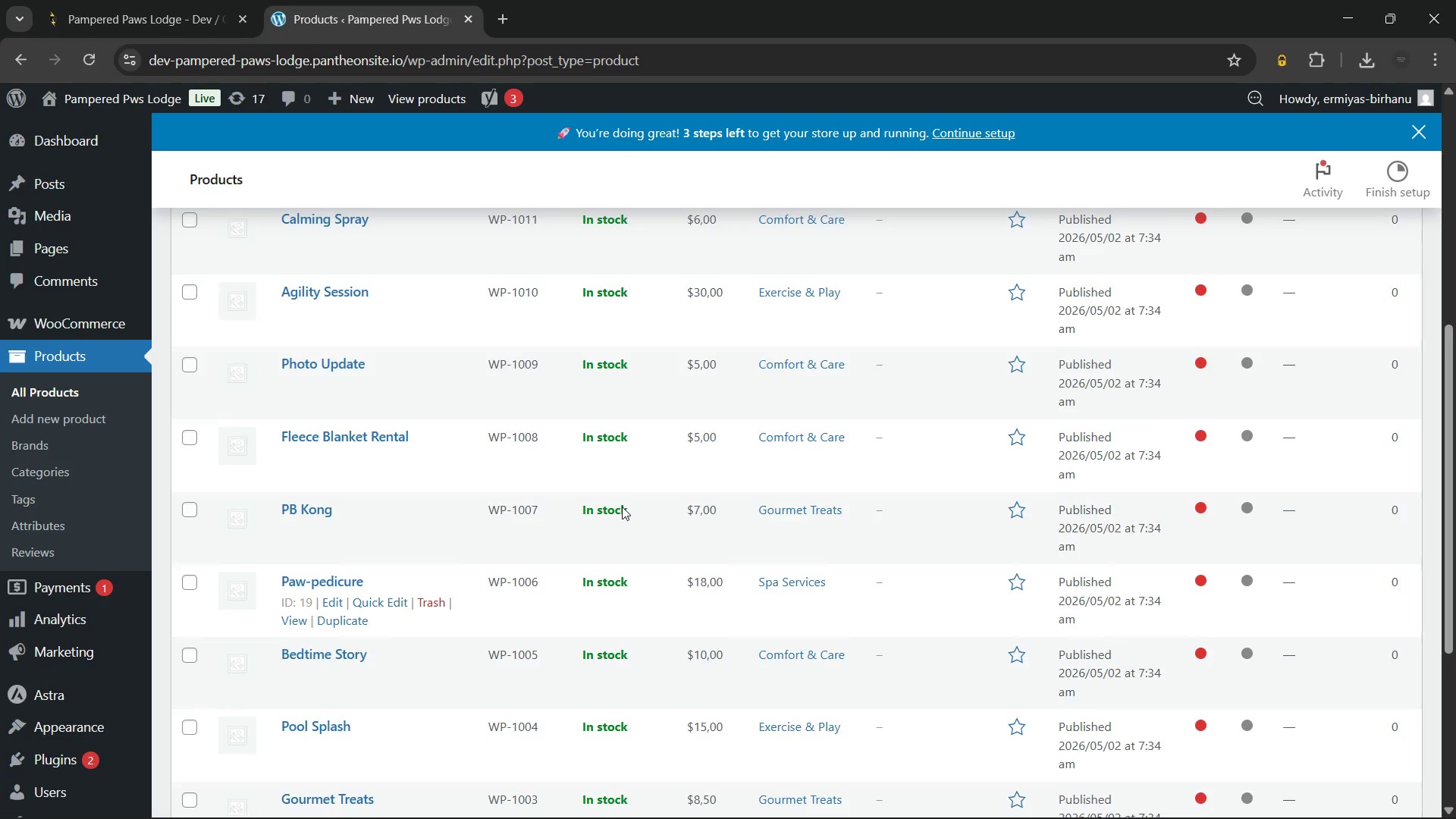 
left_click([325, 610])
 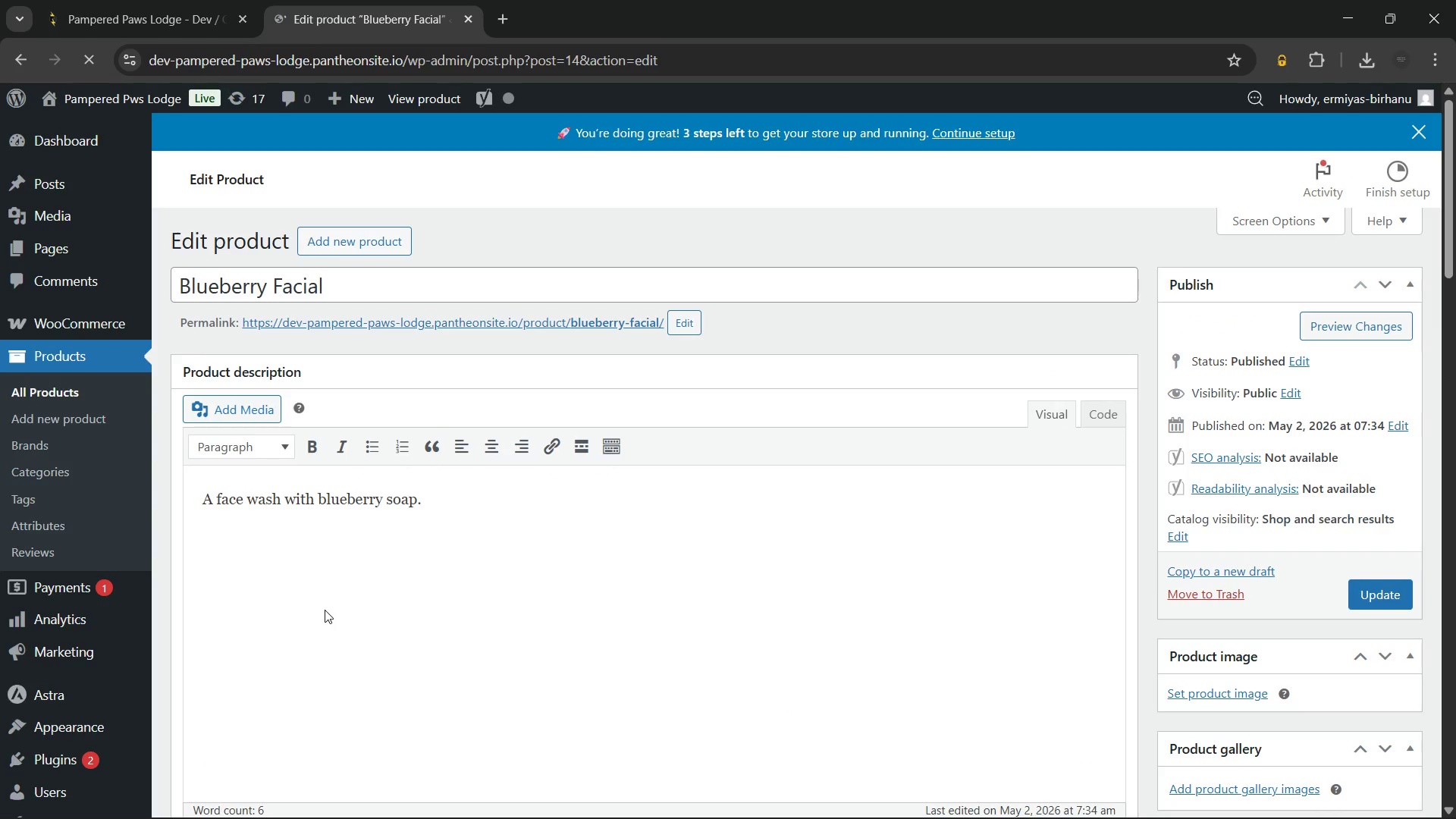 
wait(14.56)
 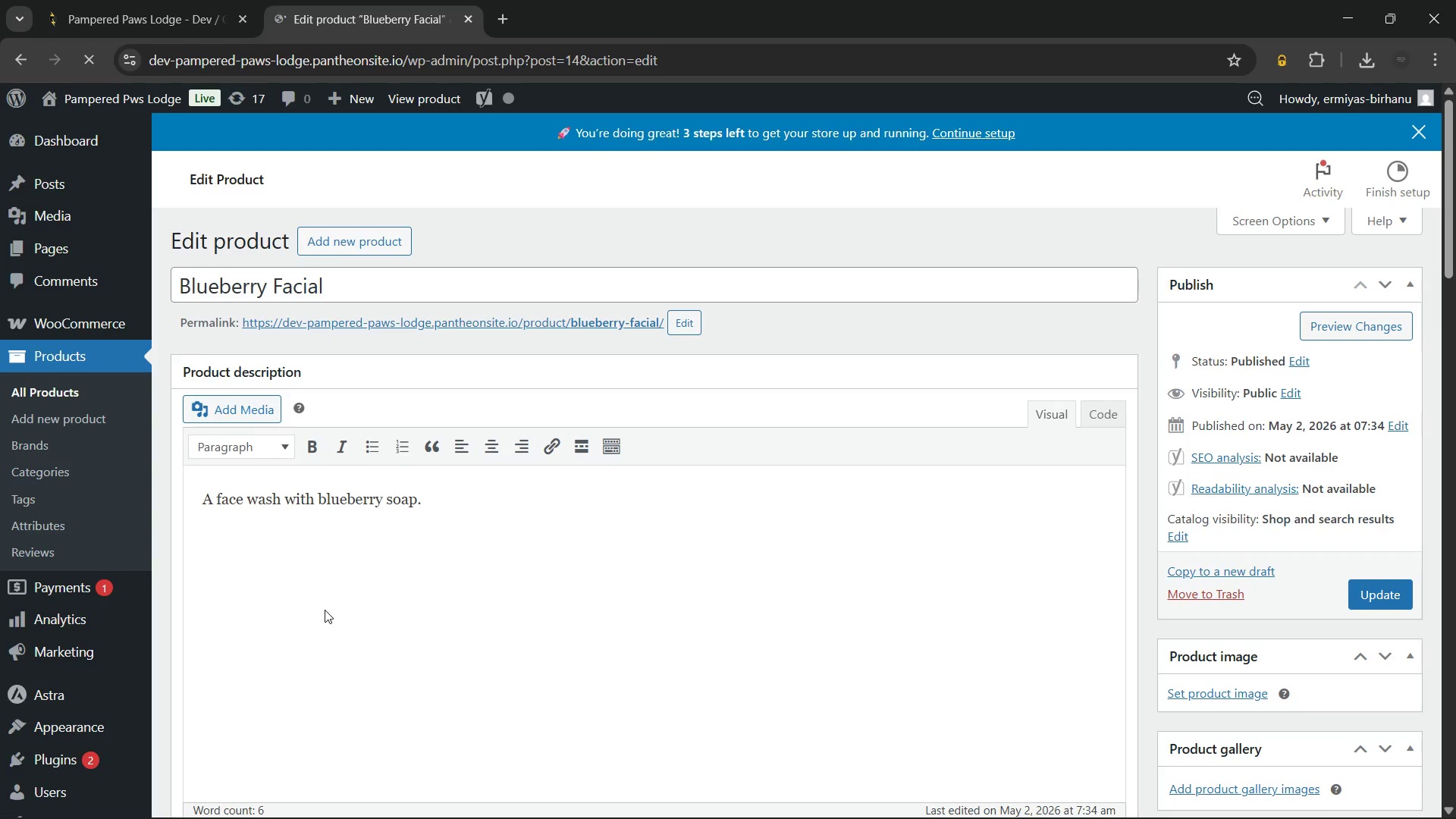 
scroll: coordinate [580, 499], scroll_direction: down, amount: 3.0
 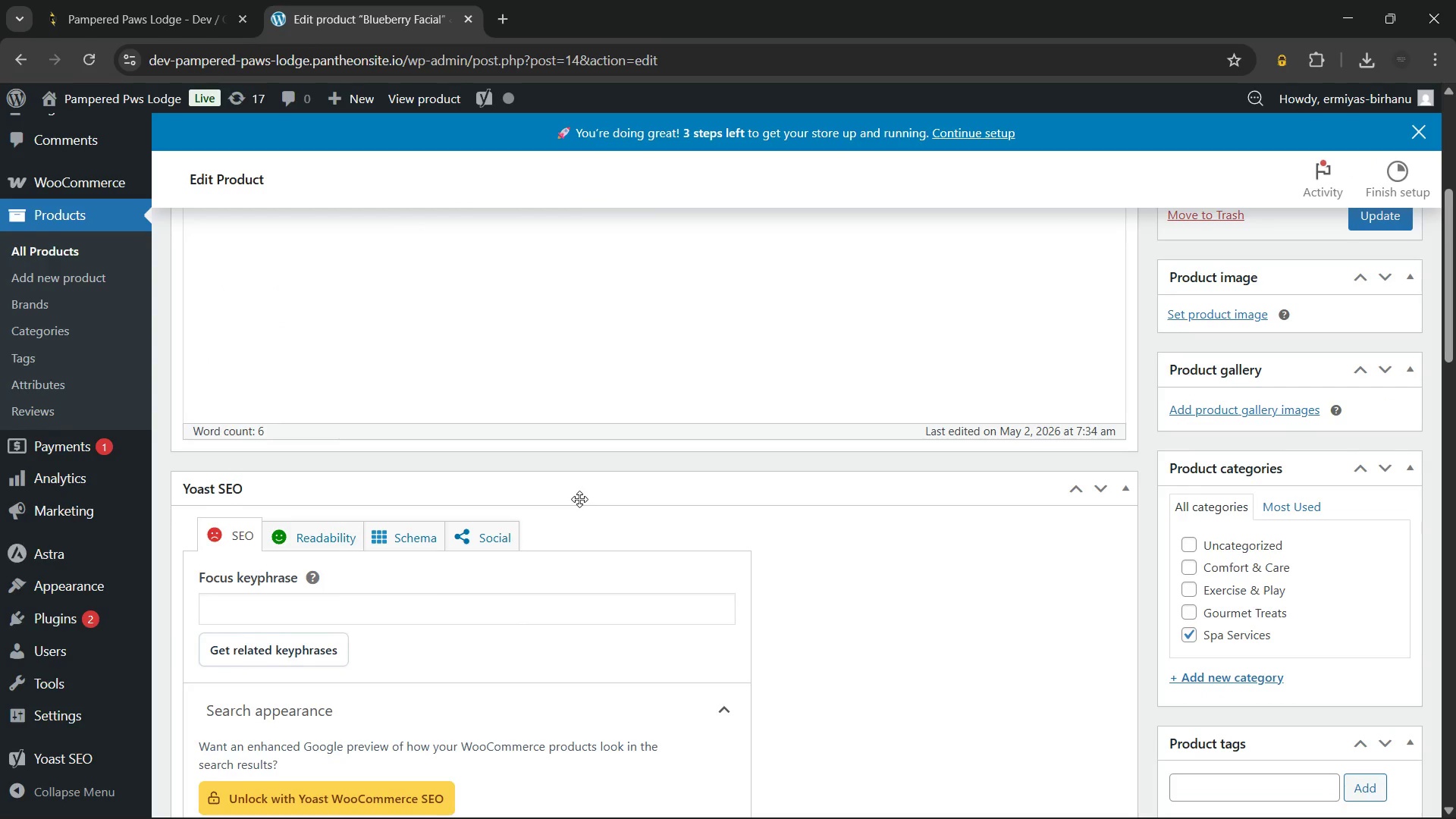 
scroll: coordinate [579, 499], scroll_direction: up, amount: 3.0
 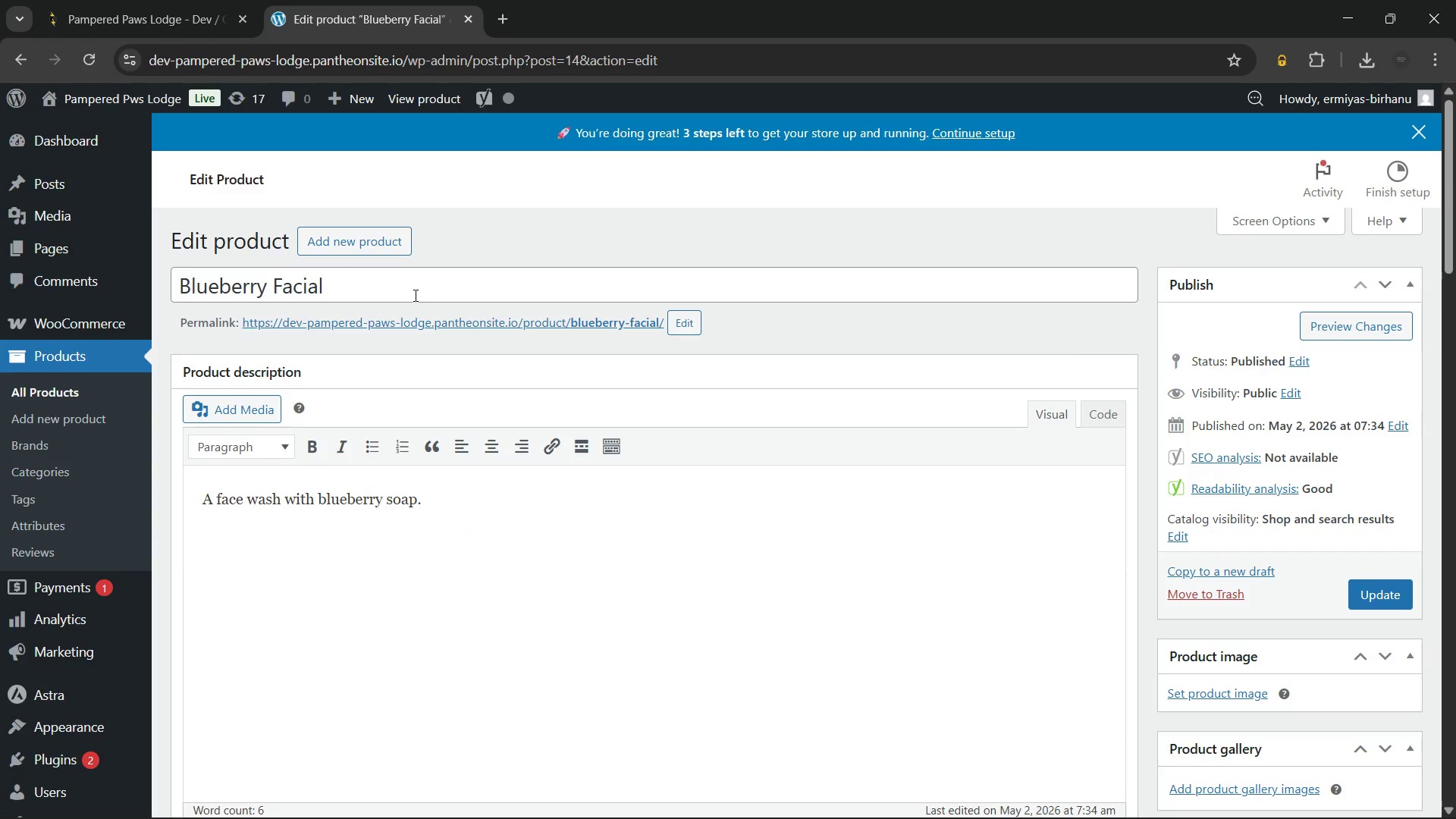 
left_click([414, 295])
 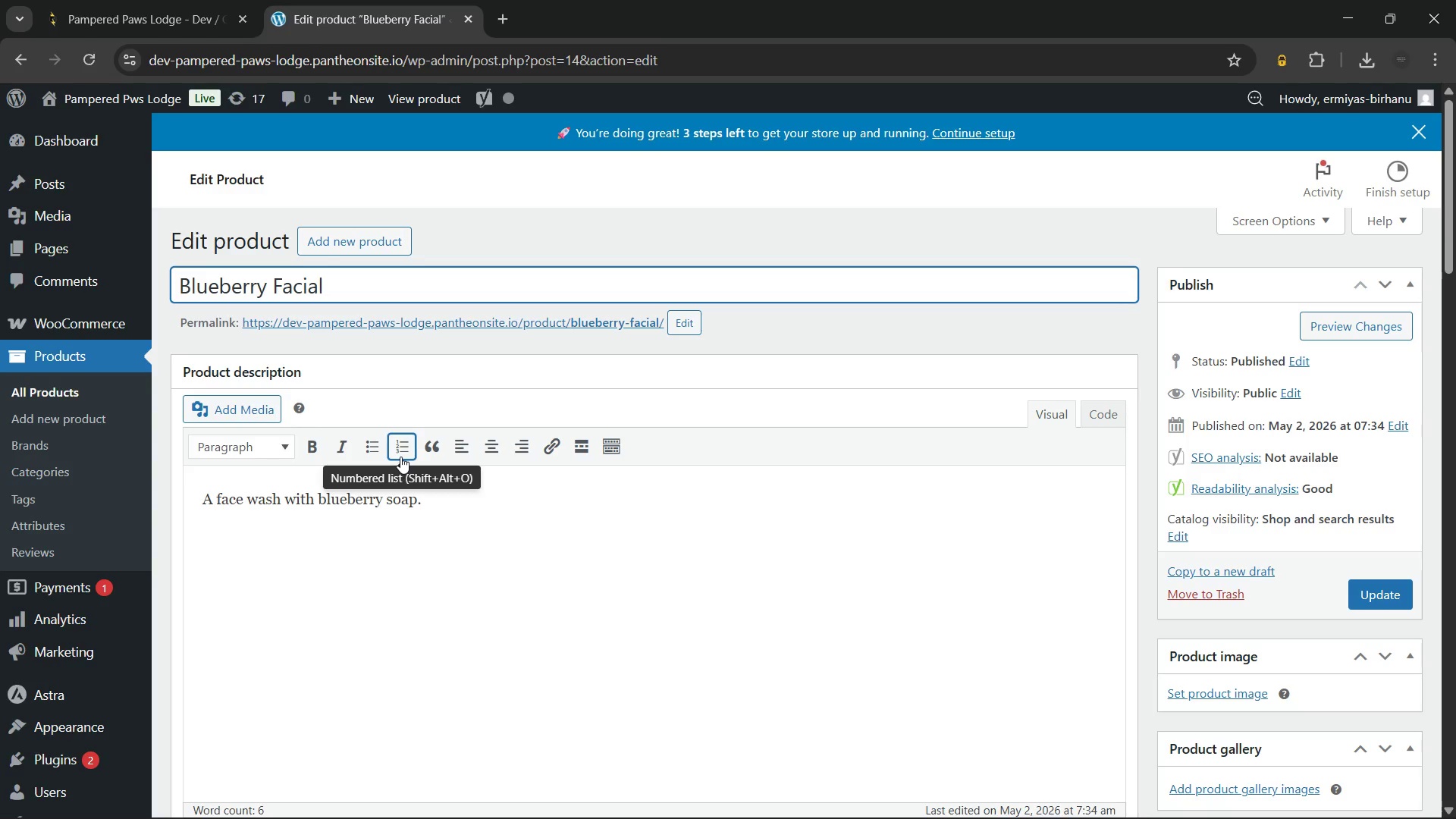 
wait(16.47)
 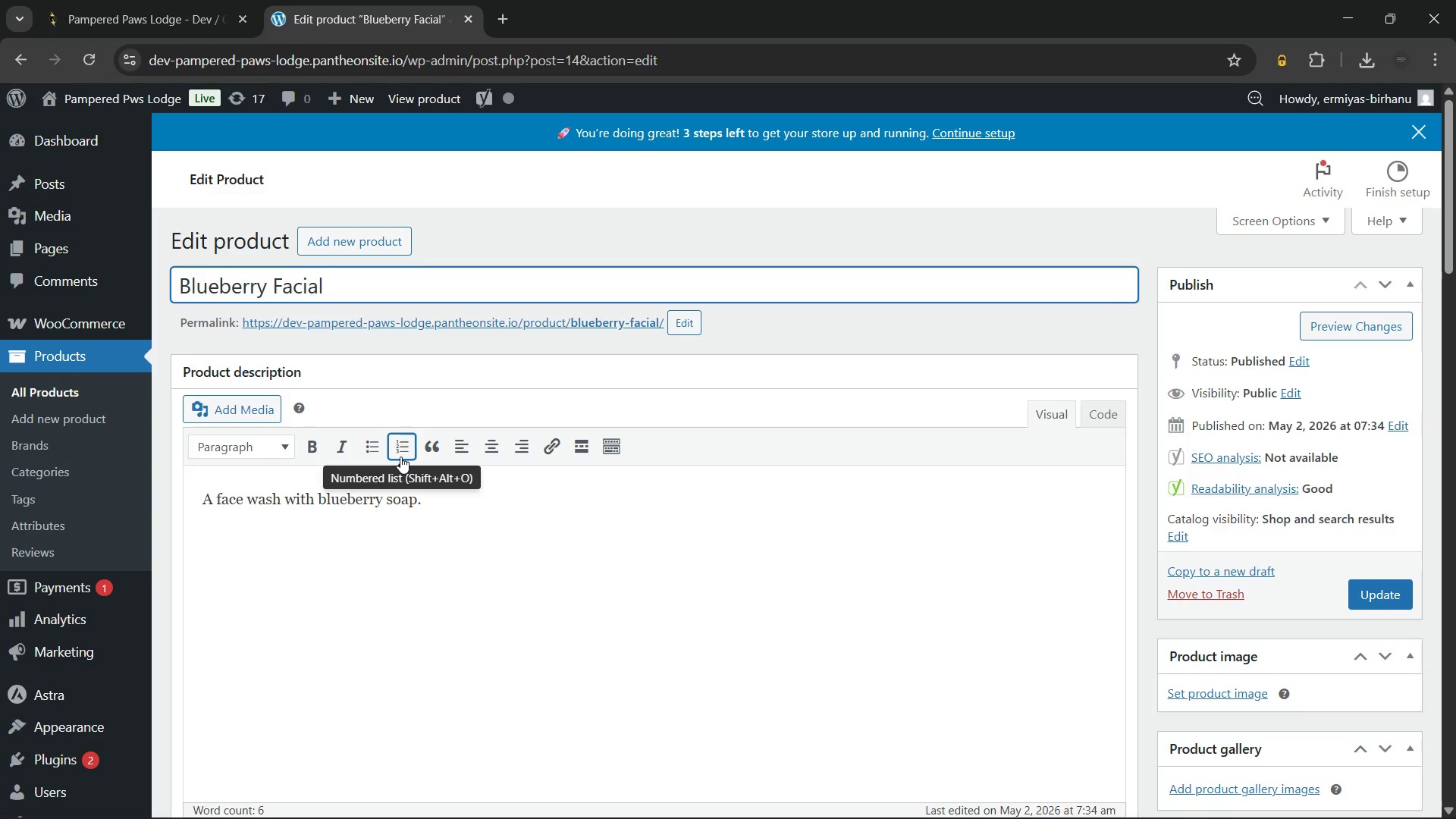 
key(Control+A)
 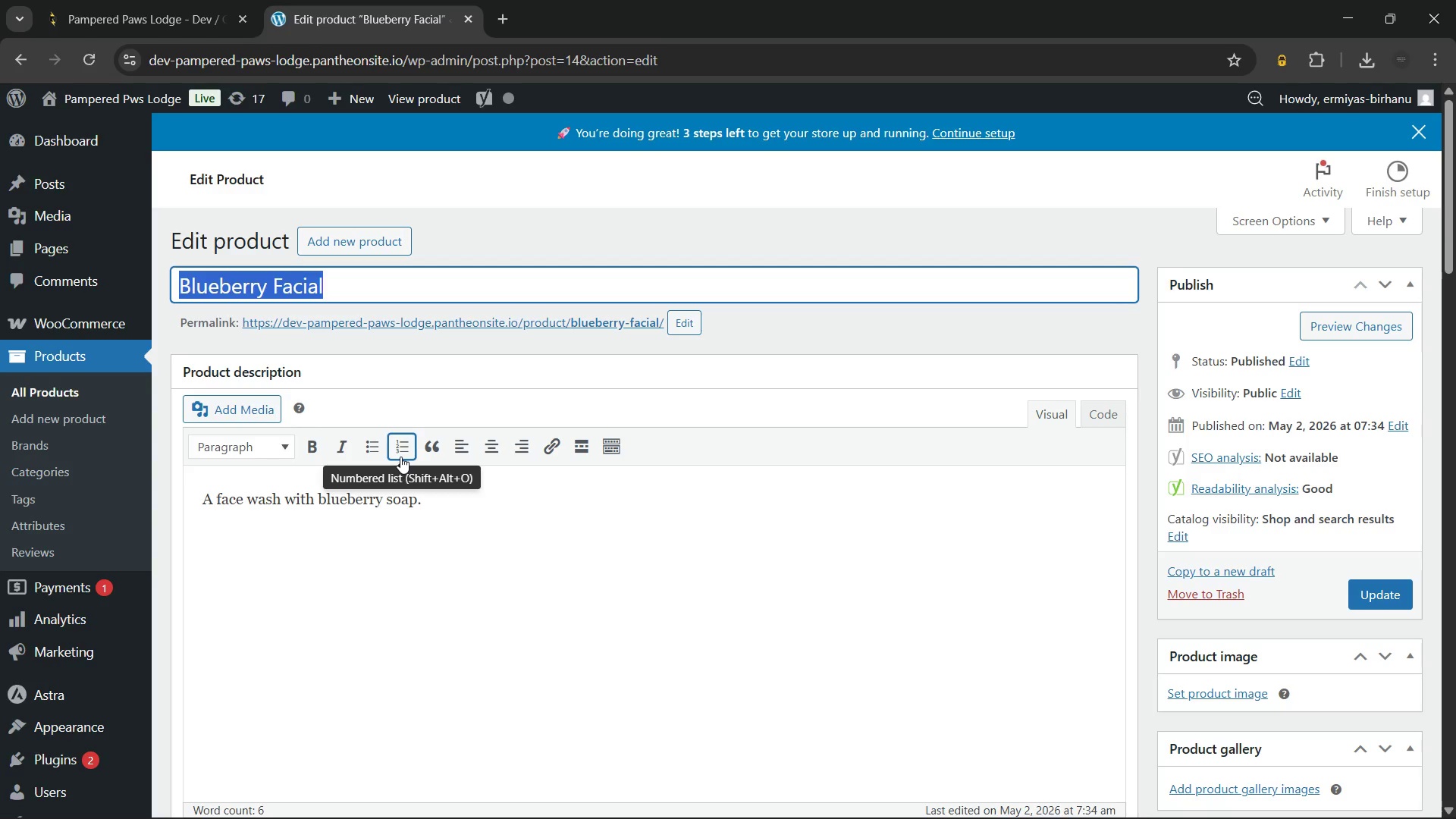 
key(ArrowLeft)
 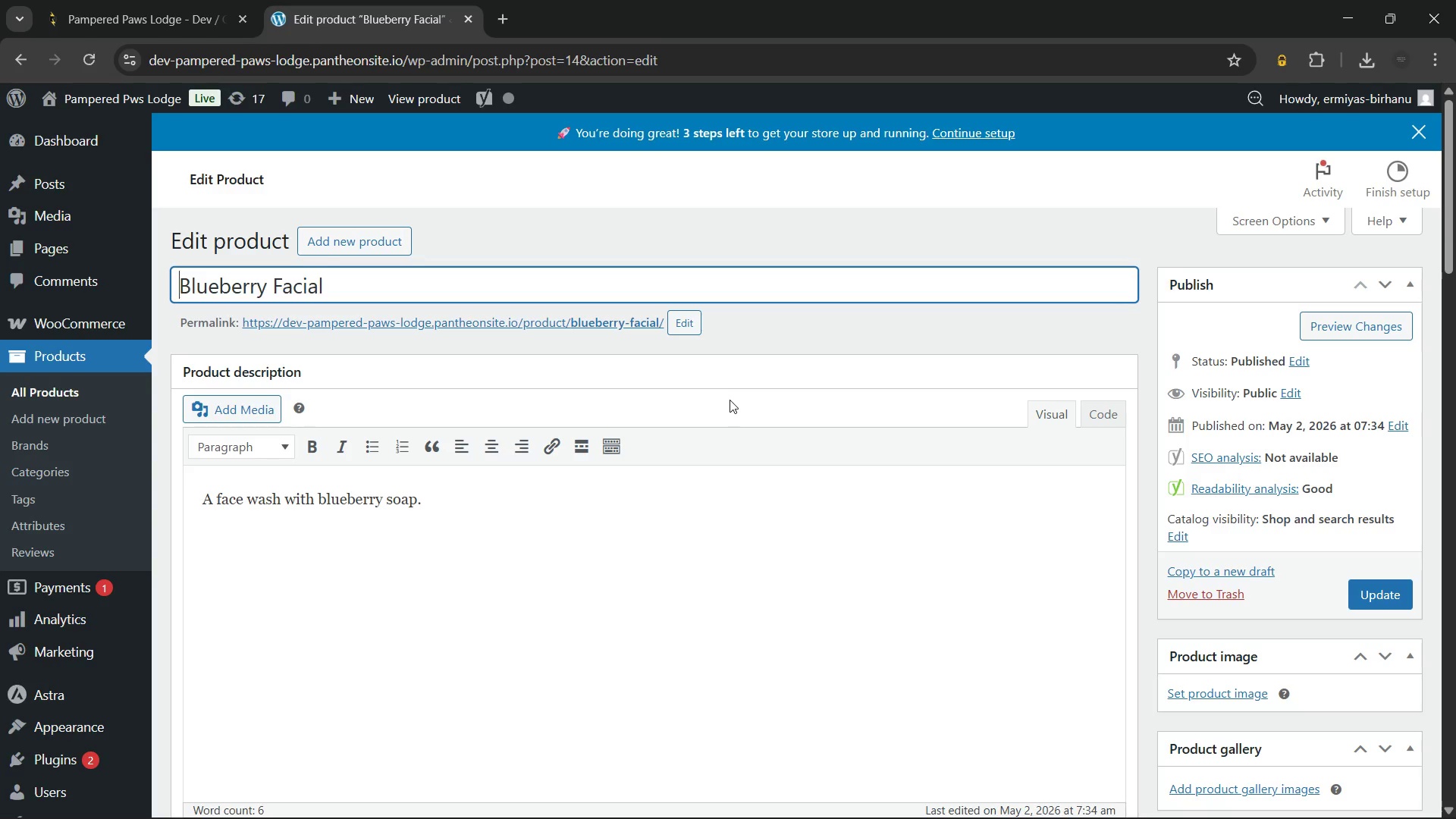 
type(Luxury Dog Grooming )
 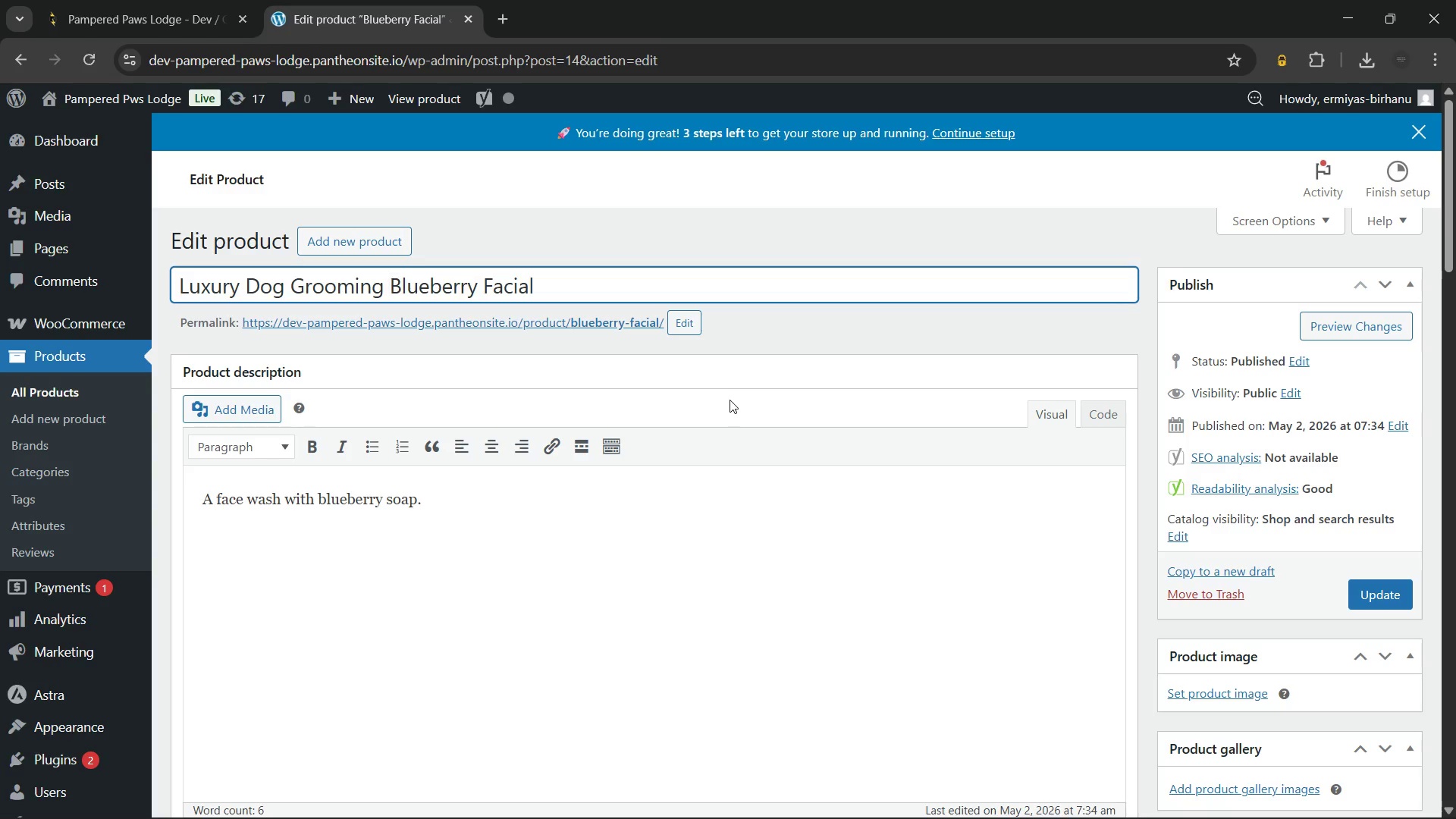 
left_click([606, 535])
 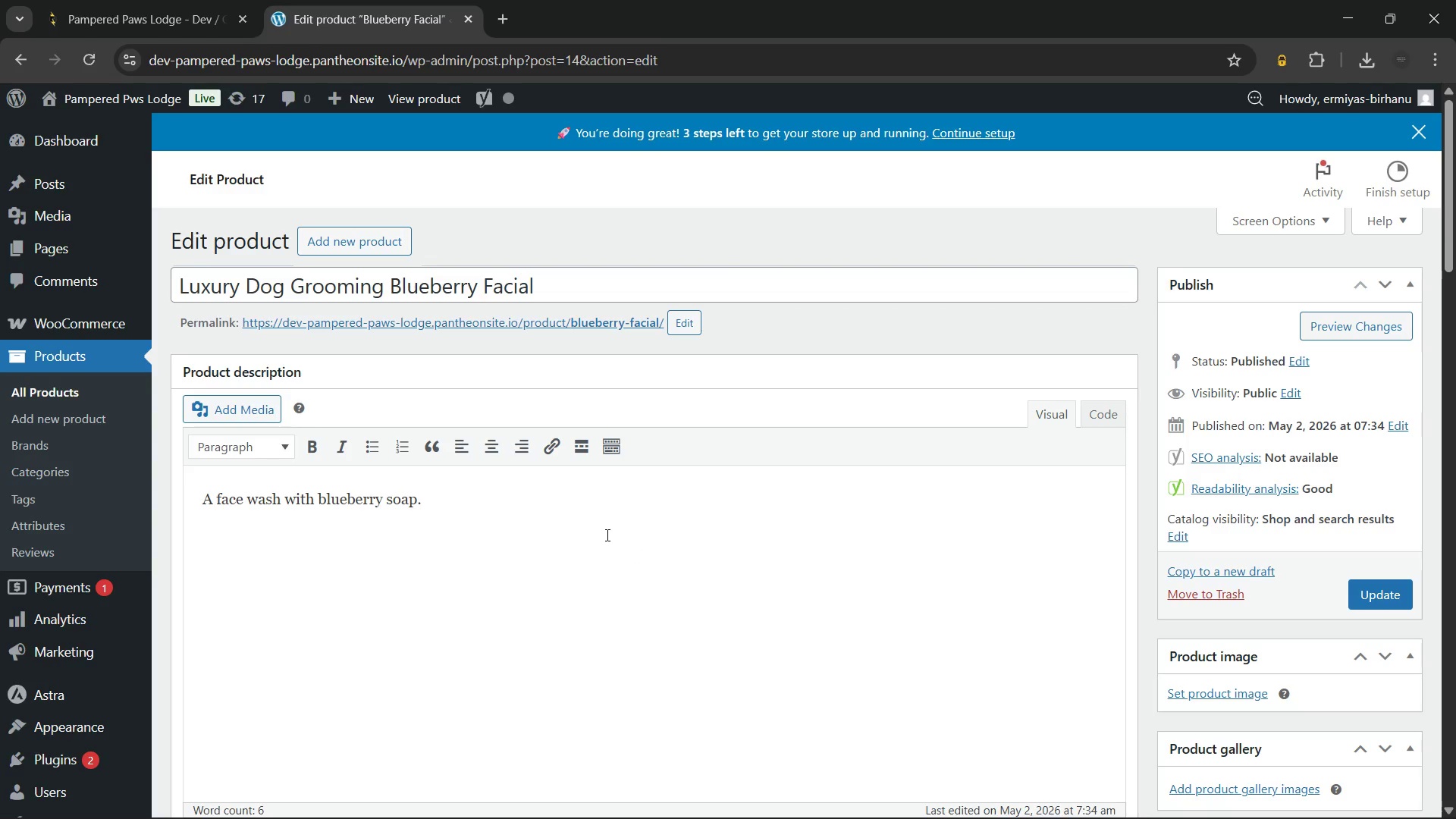 
key(Control+A)
 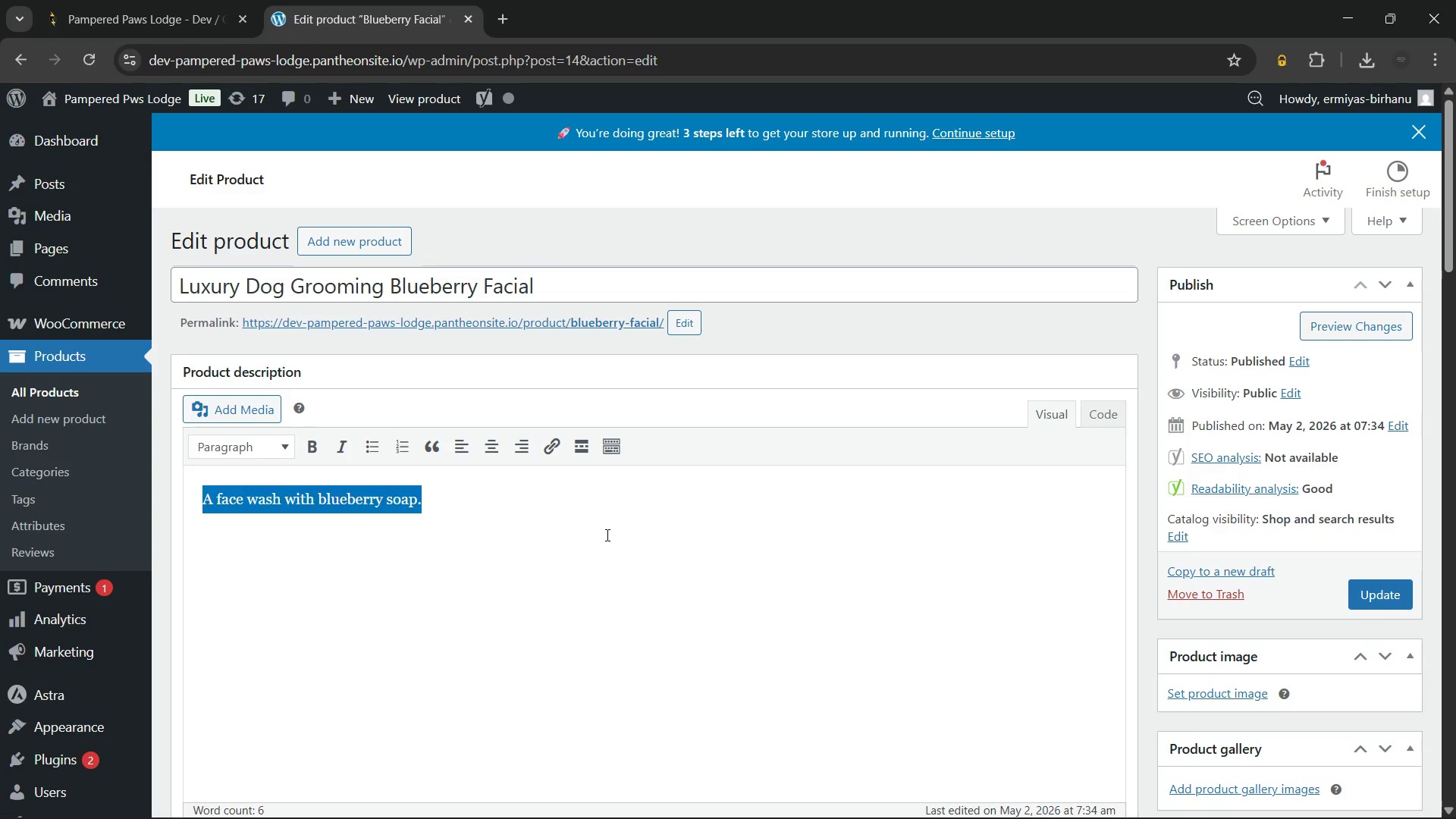 
key(Backspace)
 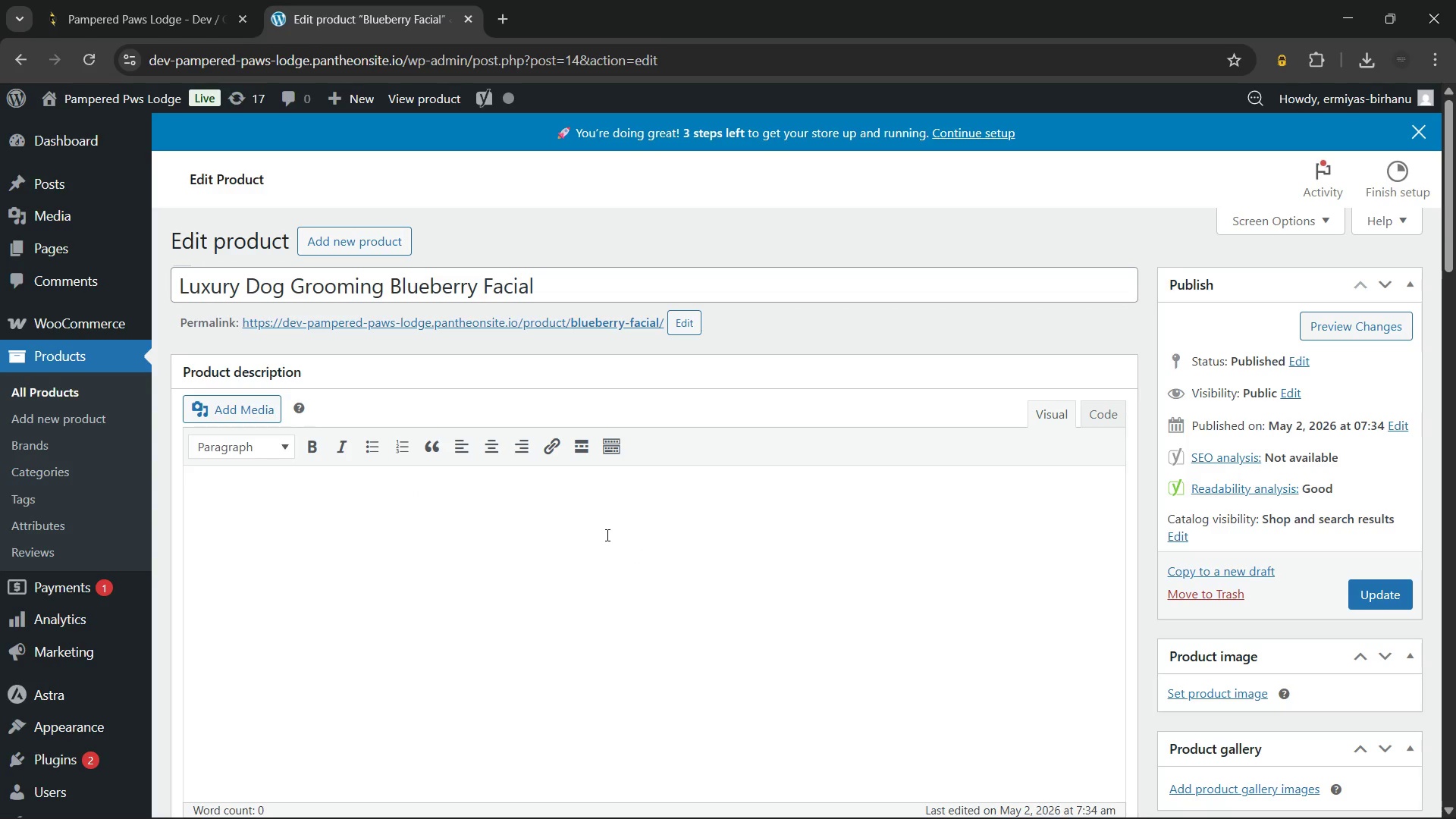 
scroll: coordinate [652, 541], scroll_direction: down, amount: 4.0
 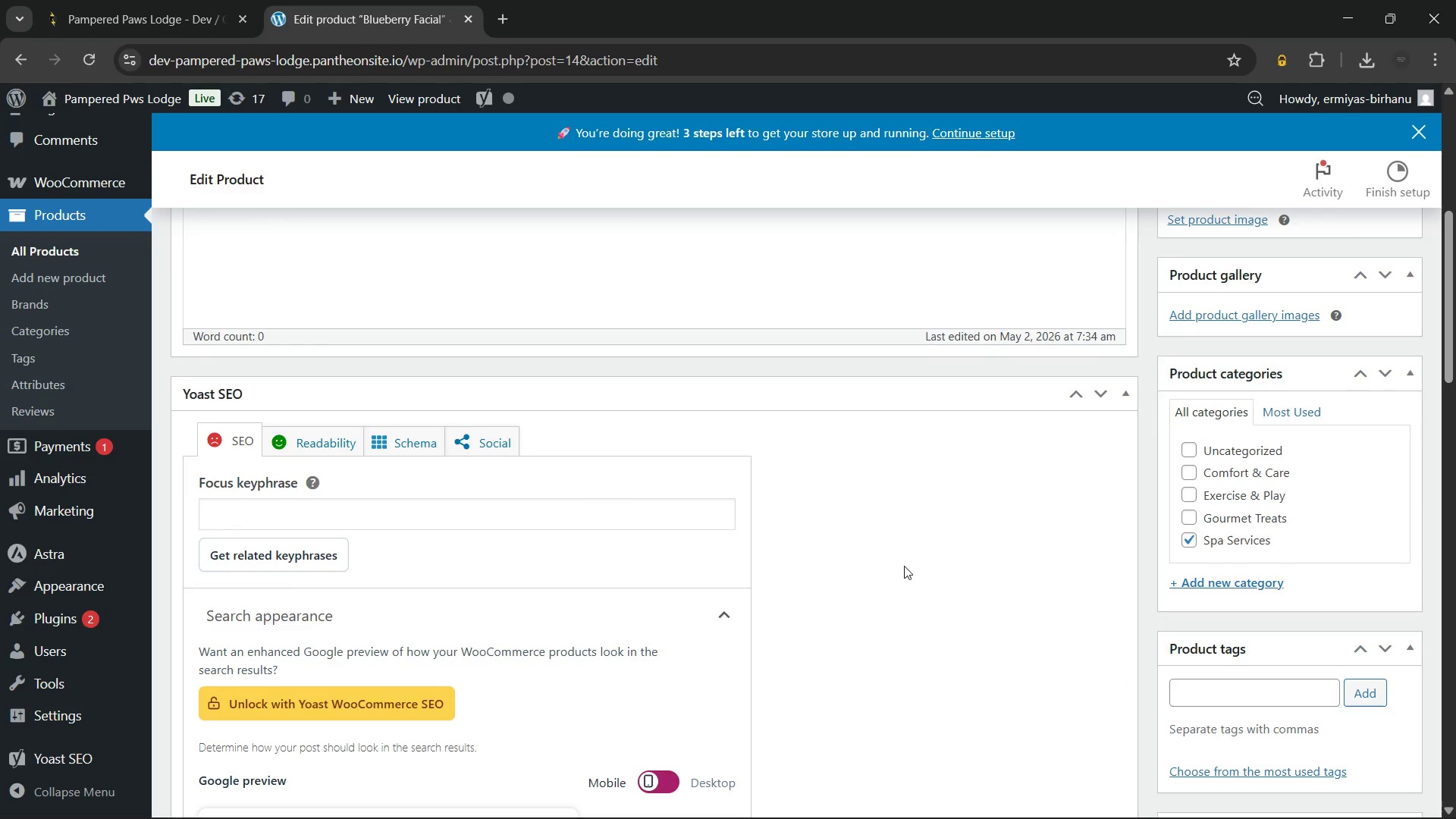 
wait(5.68)
 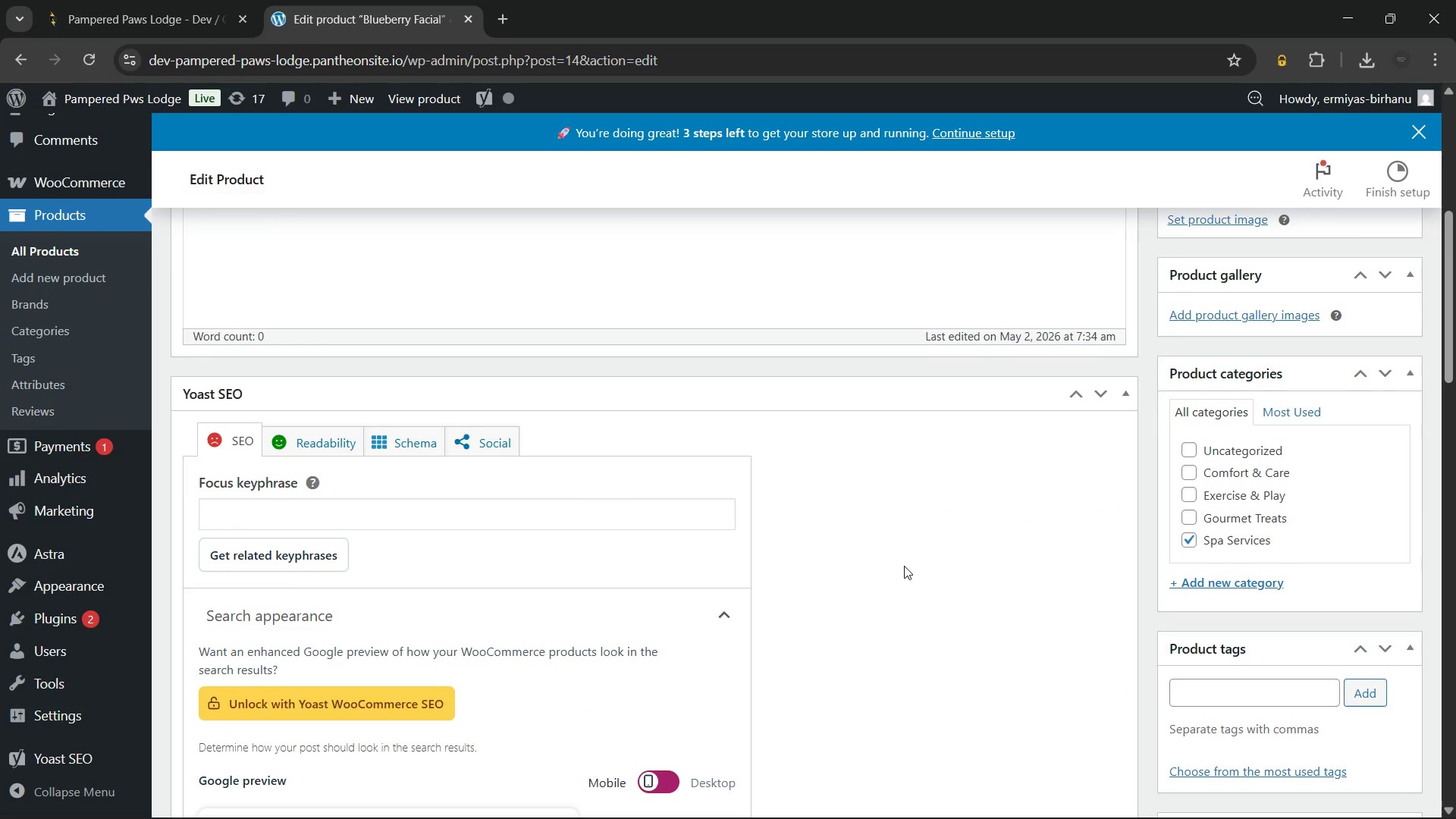 
scroll: coordinate [904, 566], scroll_direction: up, amount: 3.0
 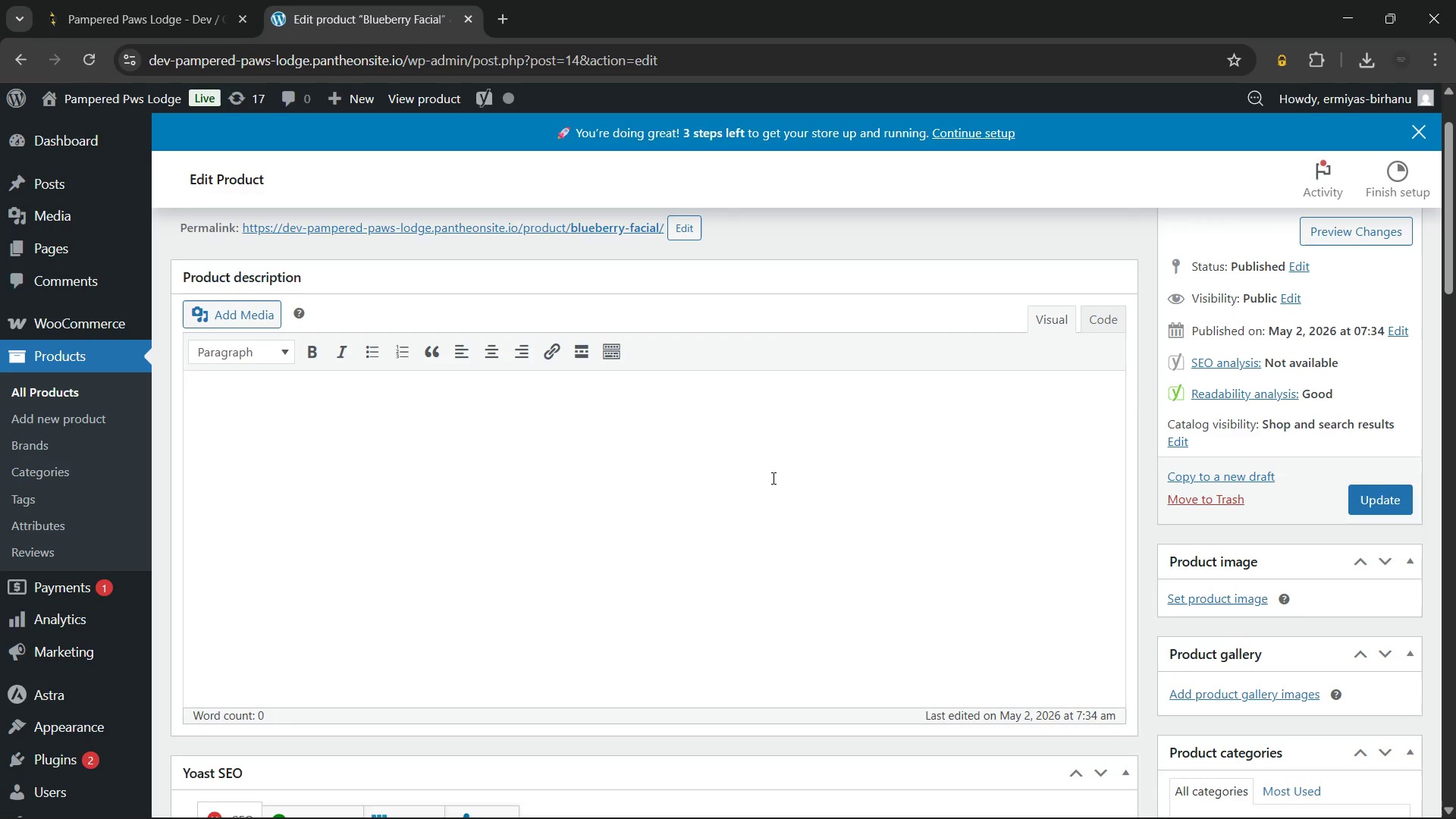 
wait(6.7)
 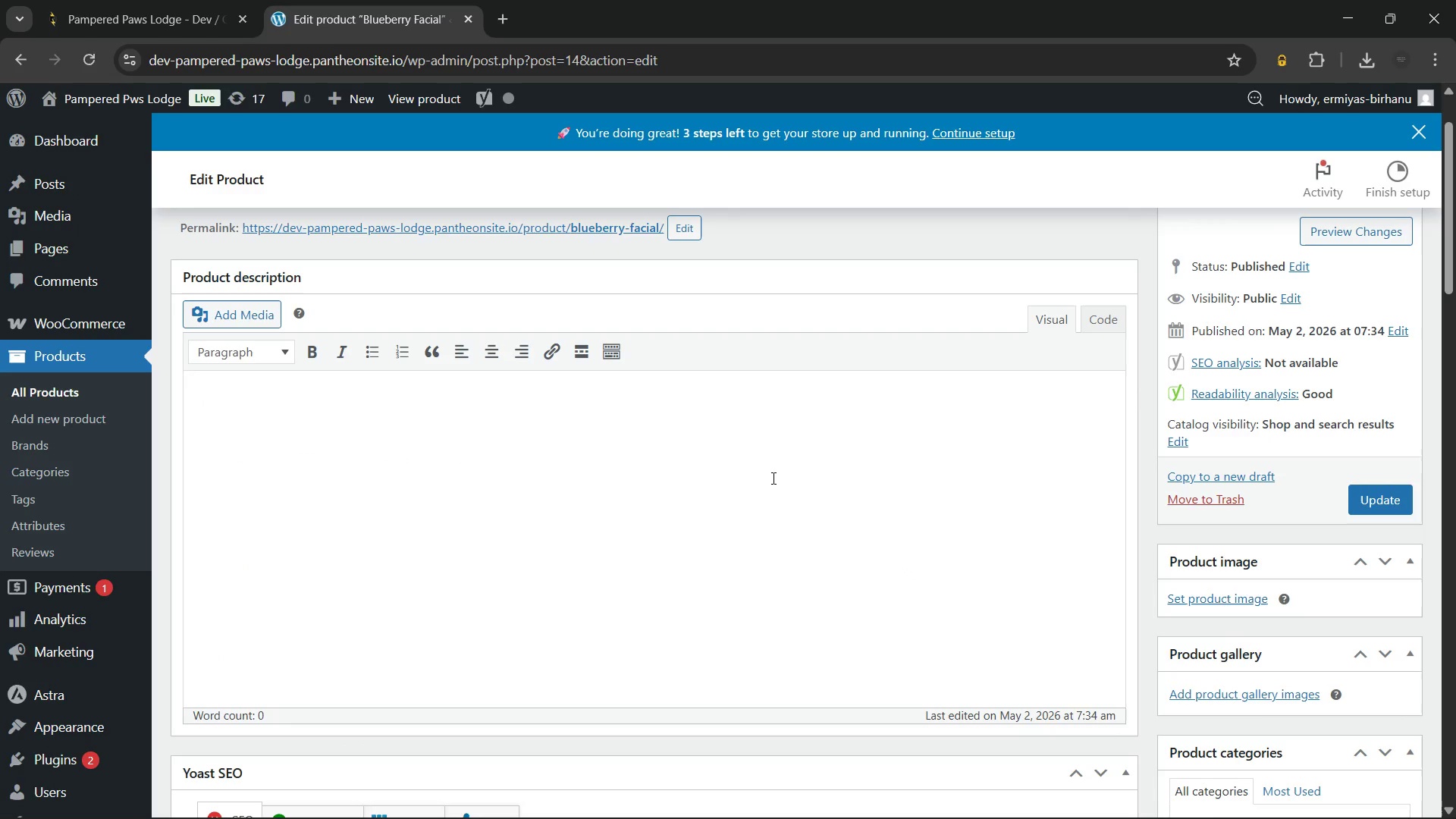 
left_click([823, 790])
 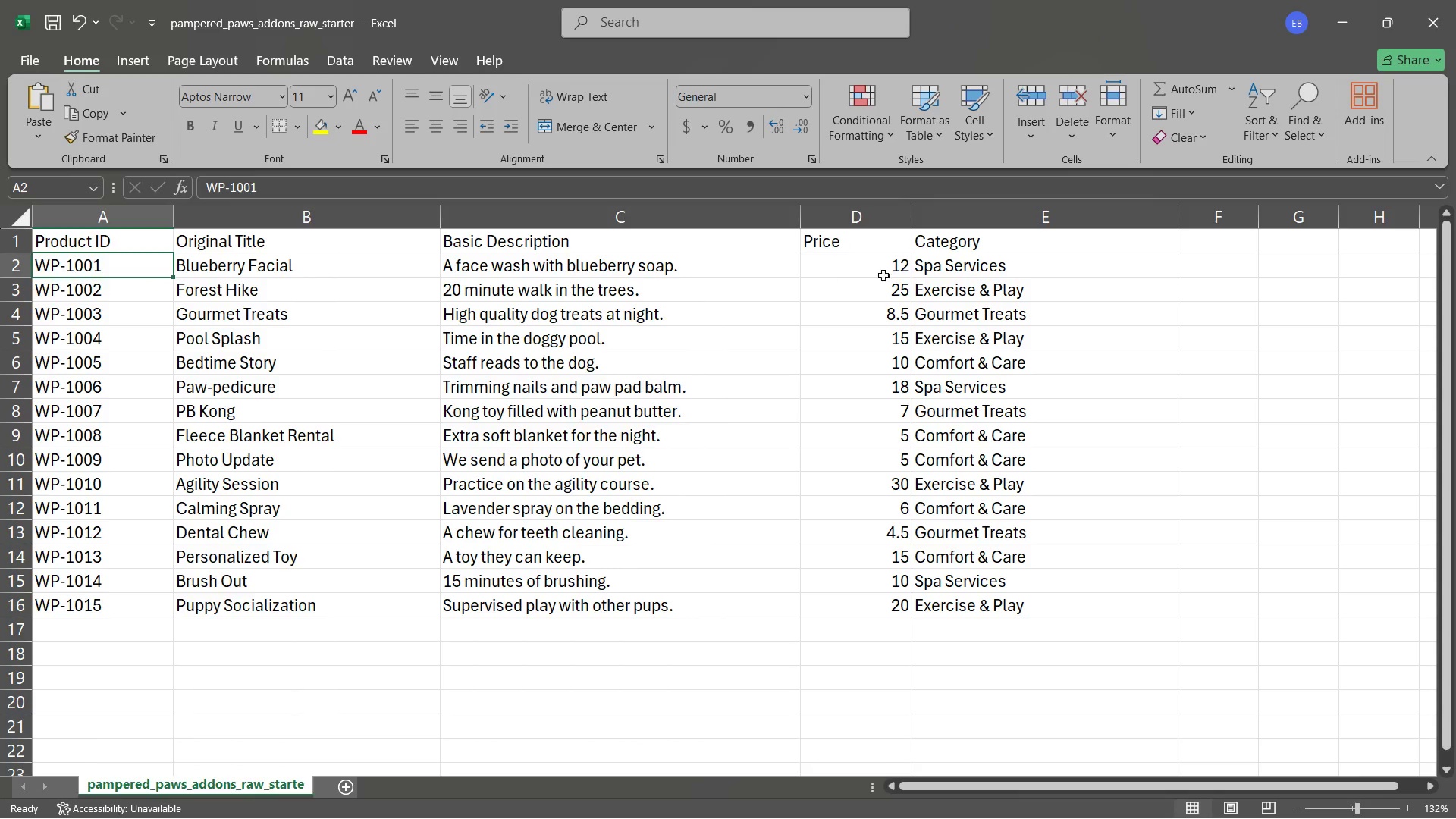 
left_click([970, 272])
 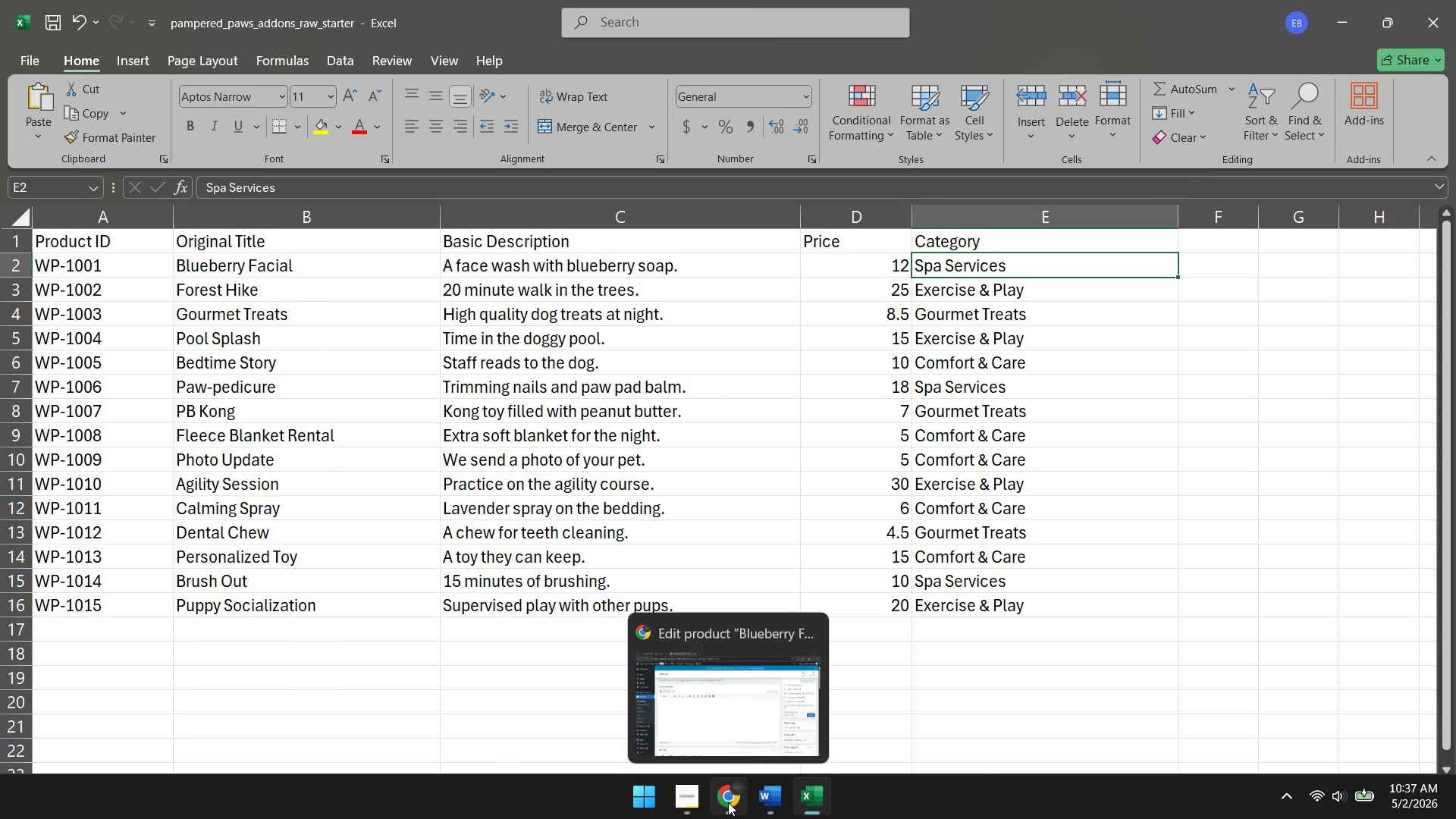 
left_click([728, 802])
 